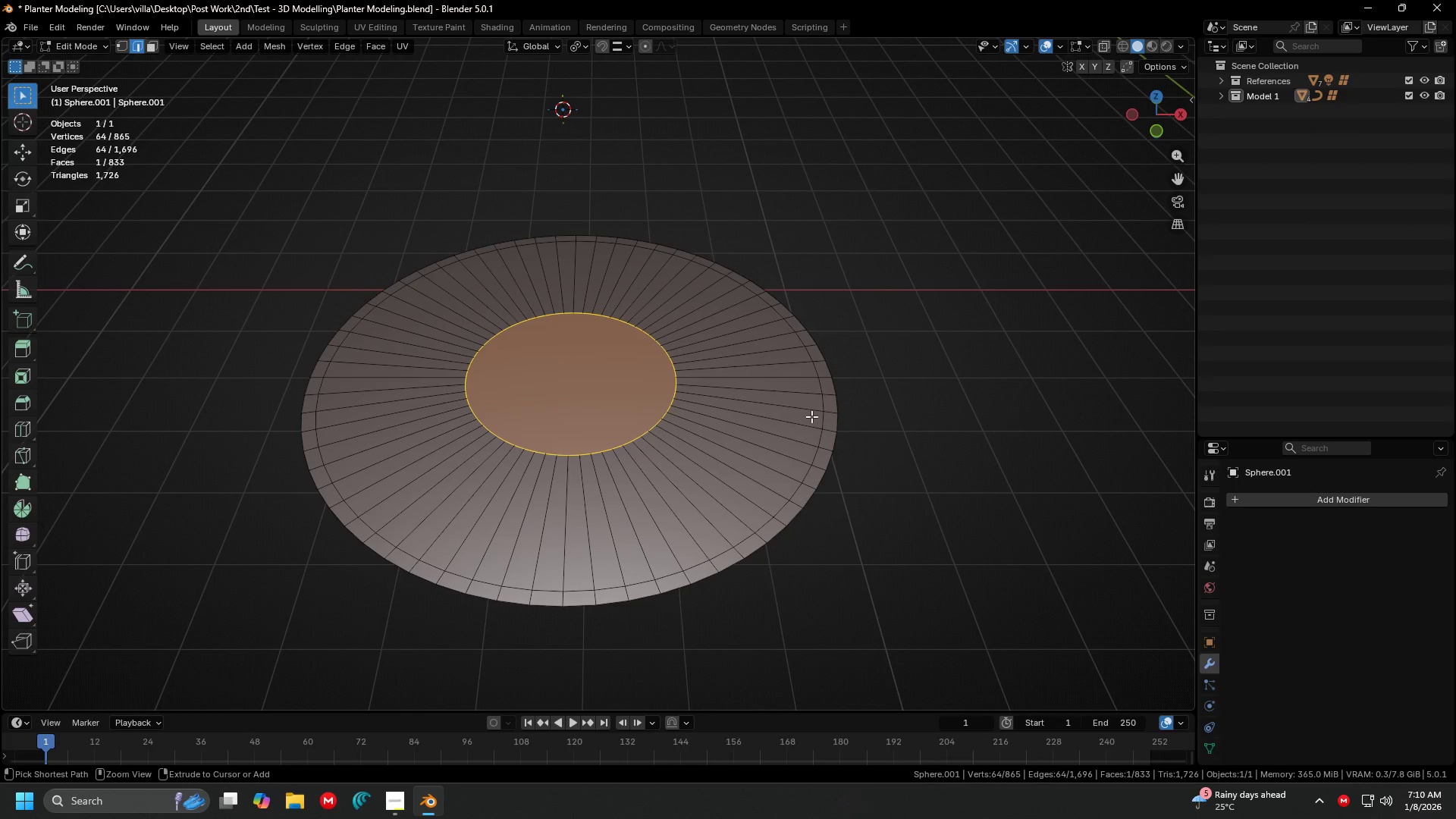 
key(Control+Z)
 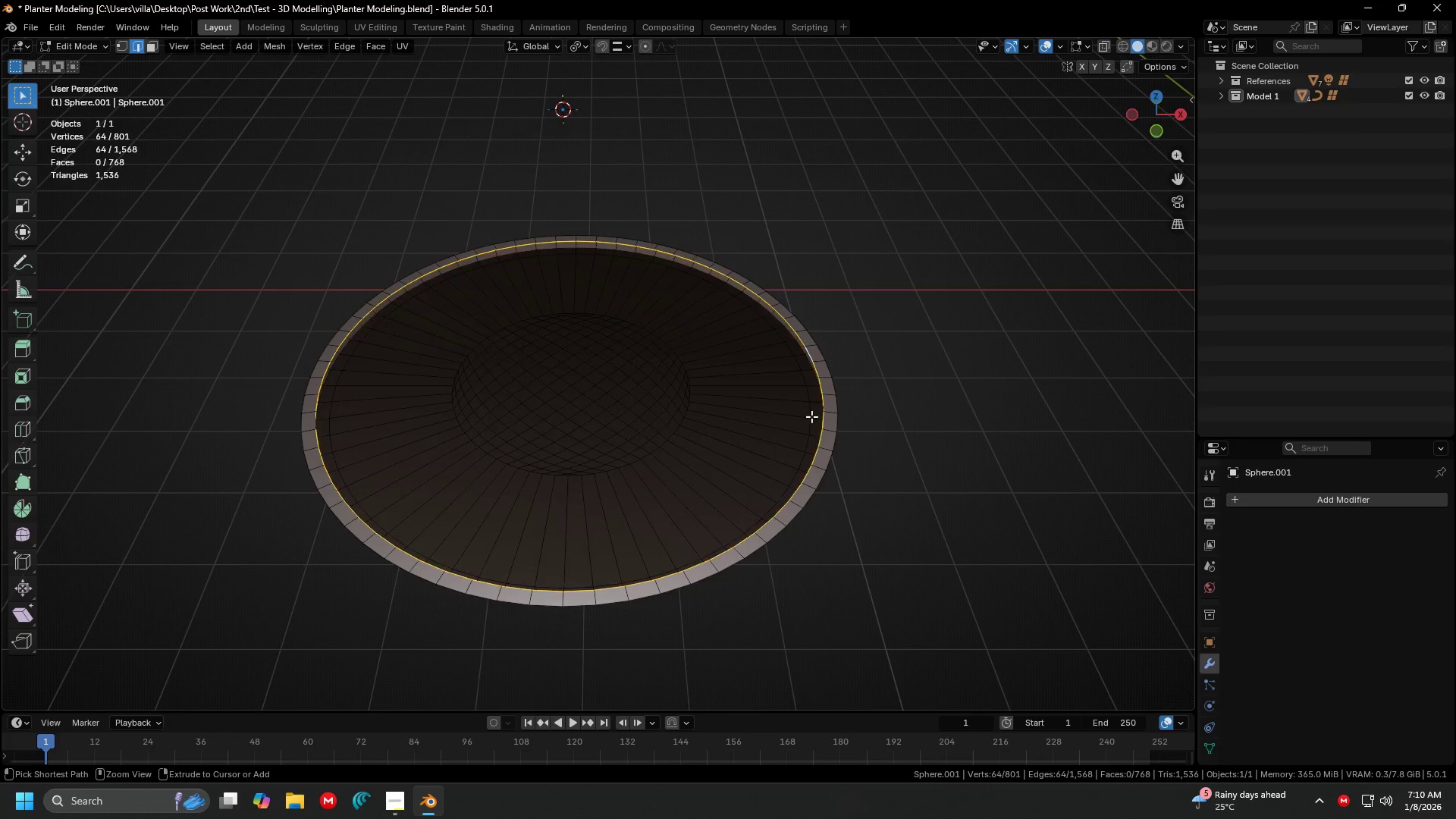 
key(Control+Z)
 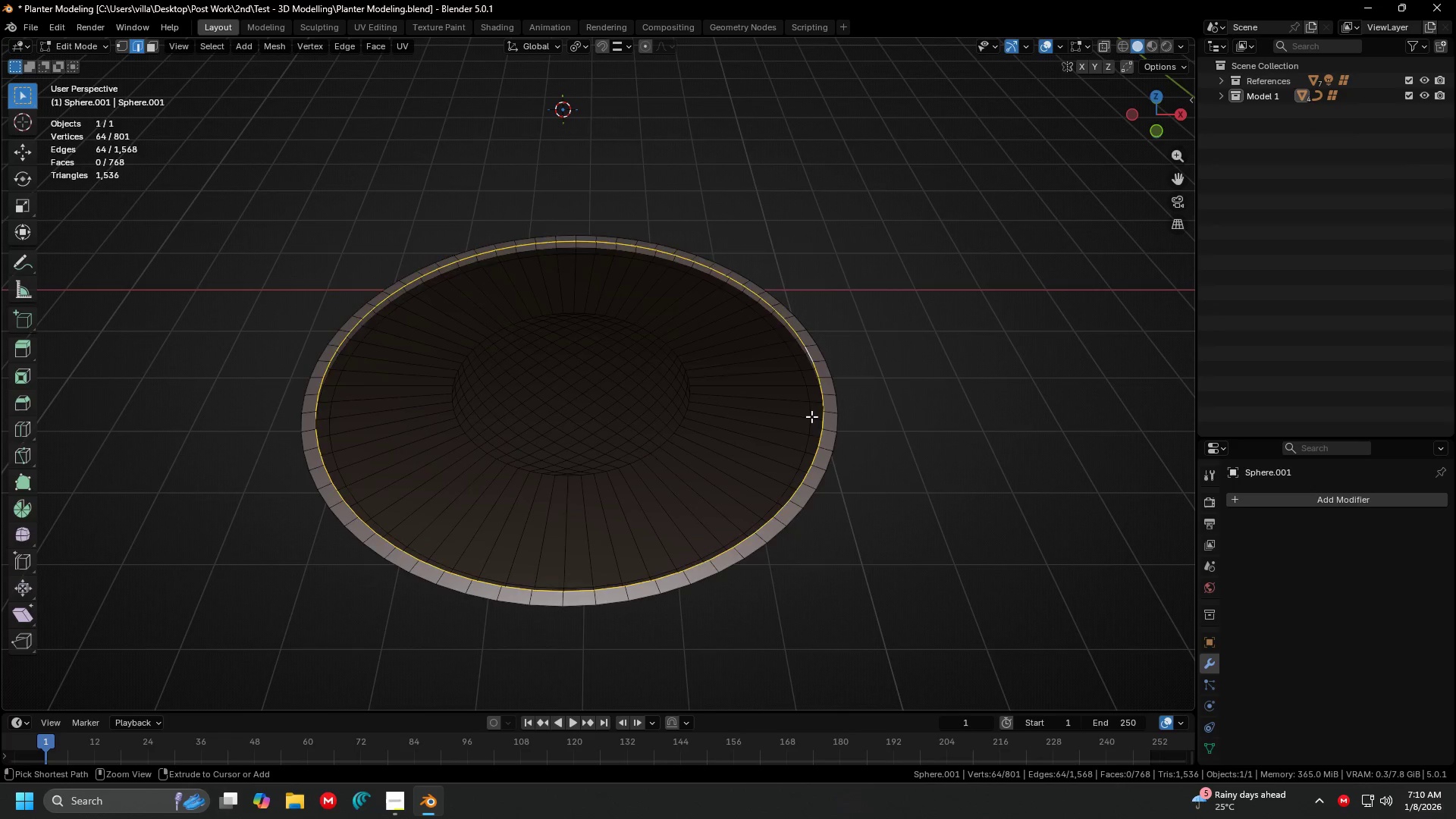 
key(Control+Z)
 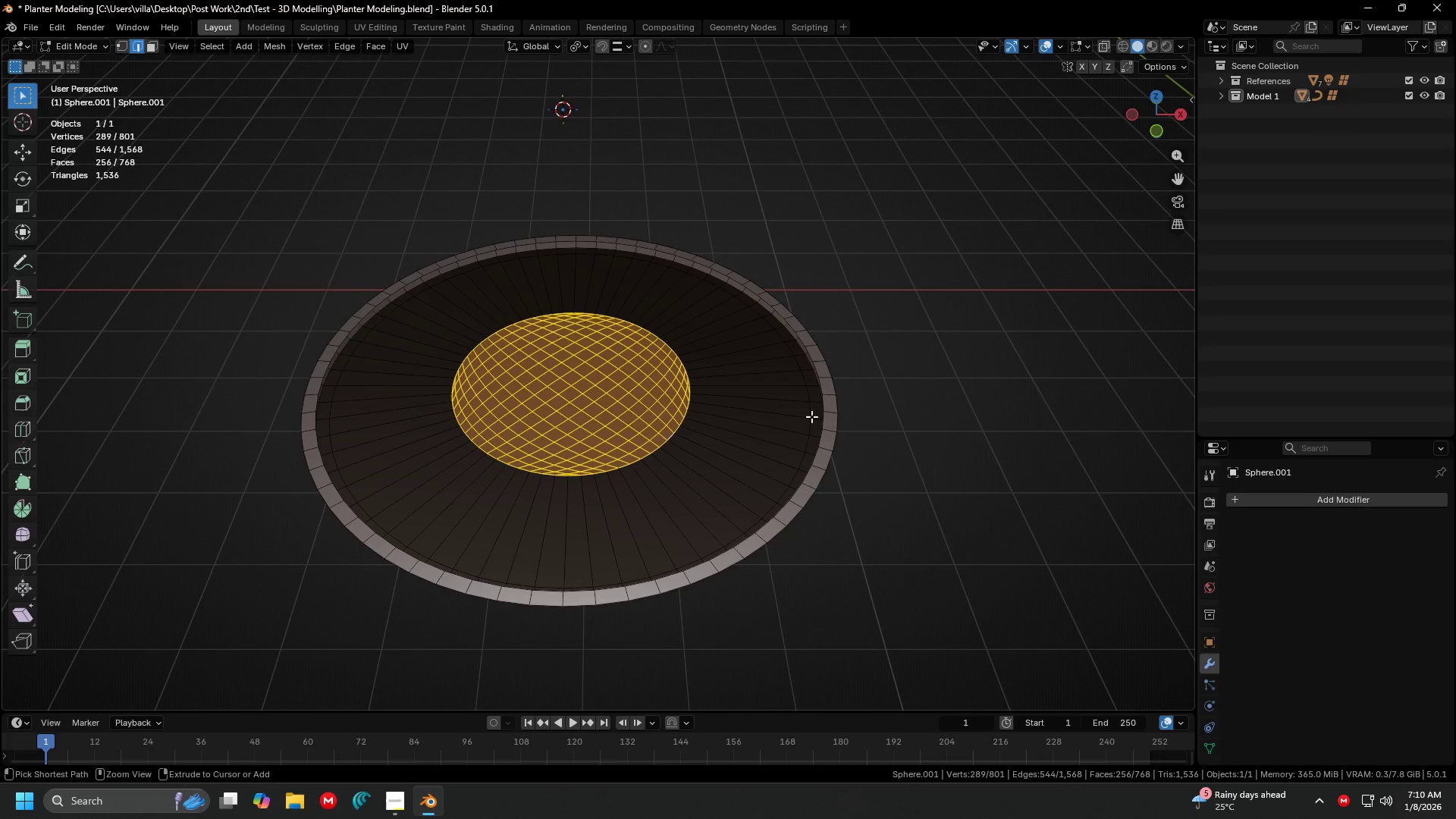 
key(Control+Z)
 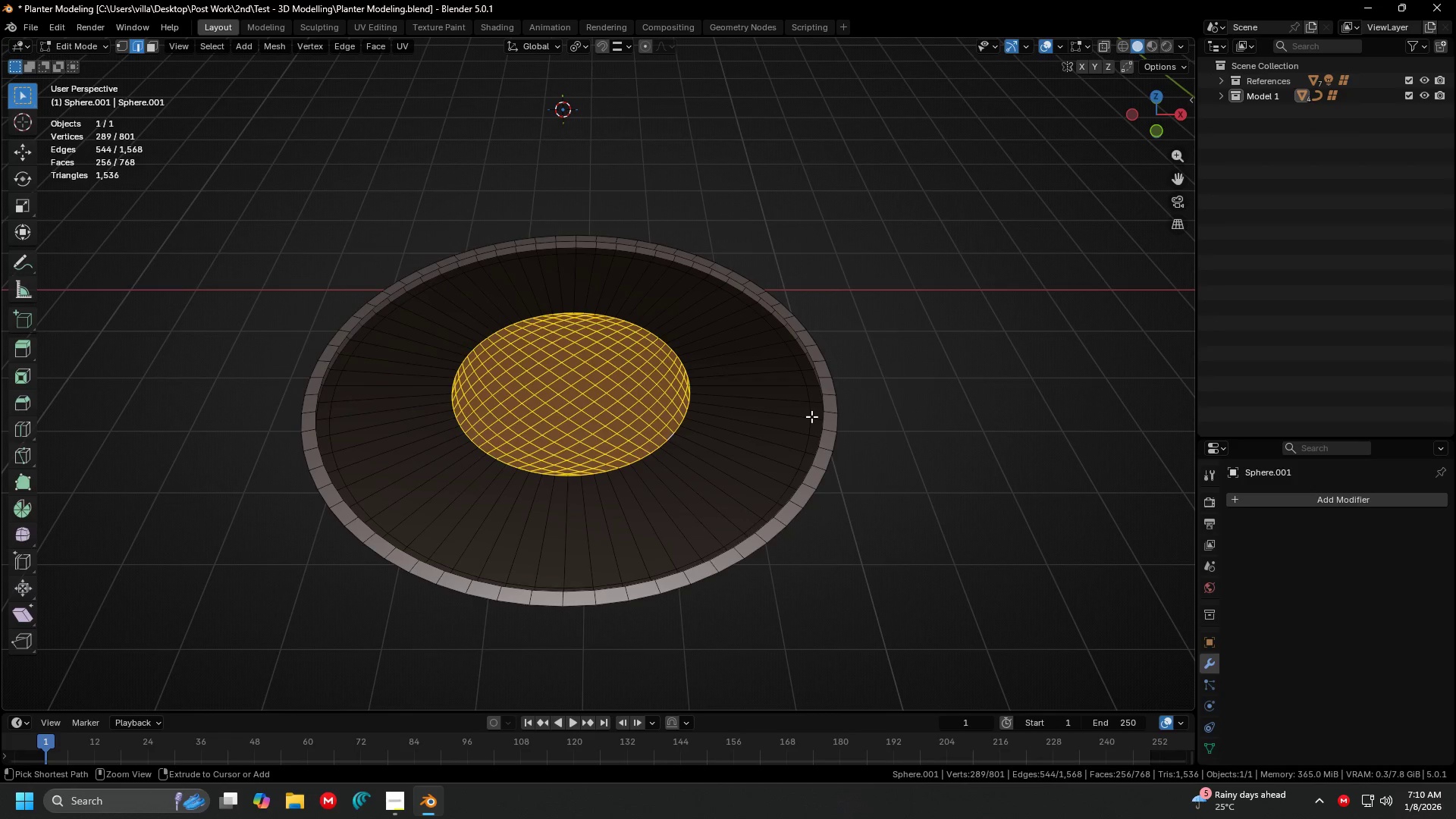 
key(Control+Z)
 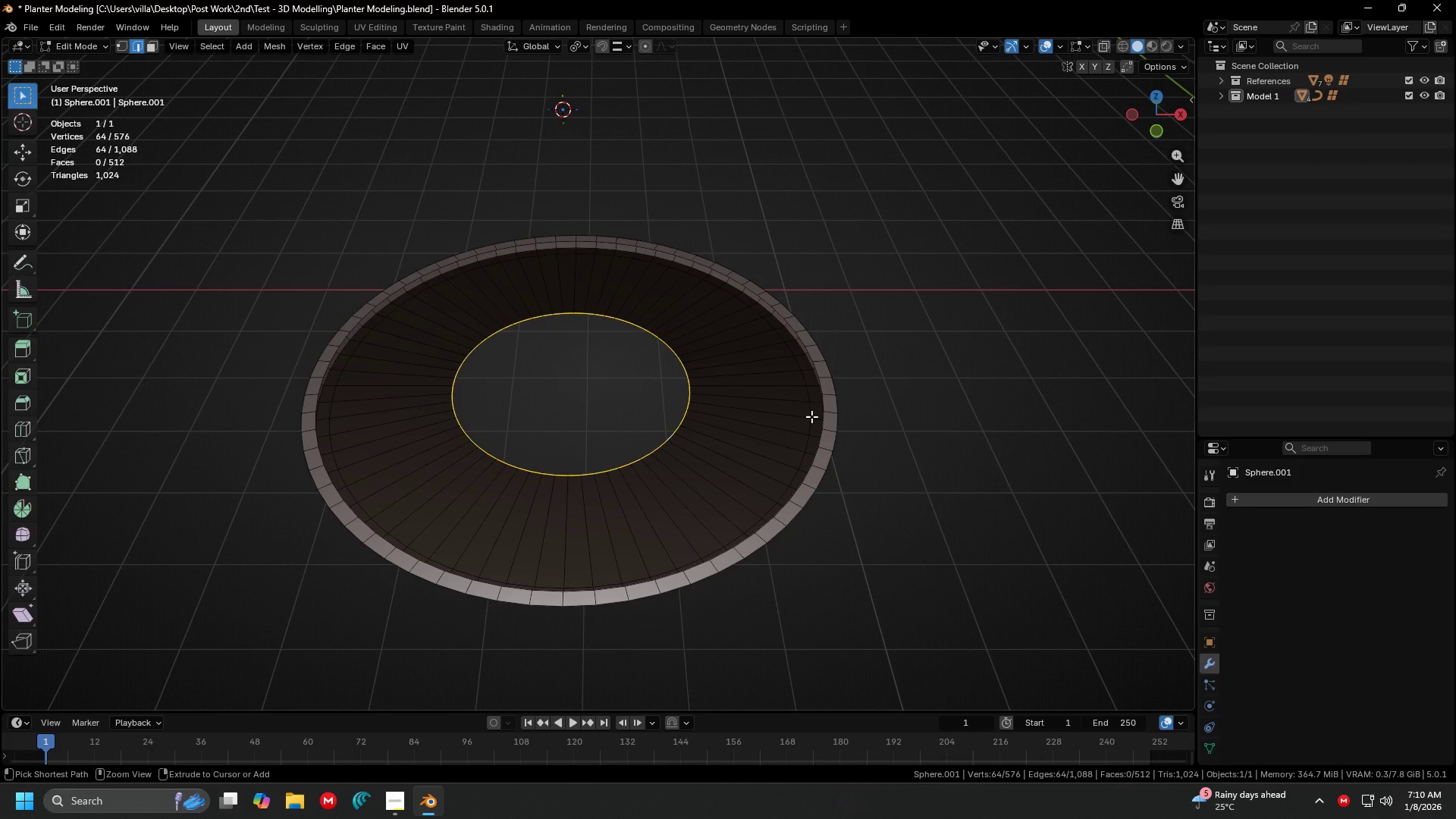 
key(Control+Z)
 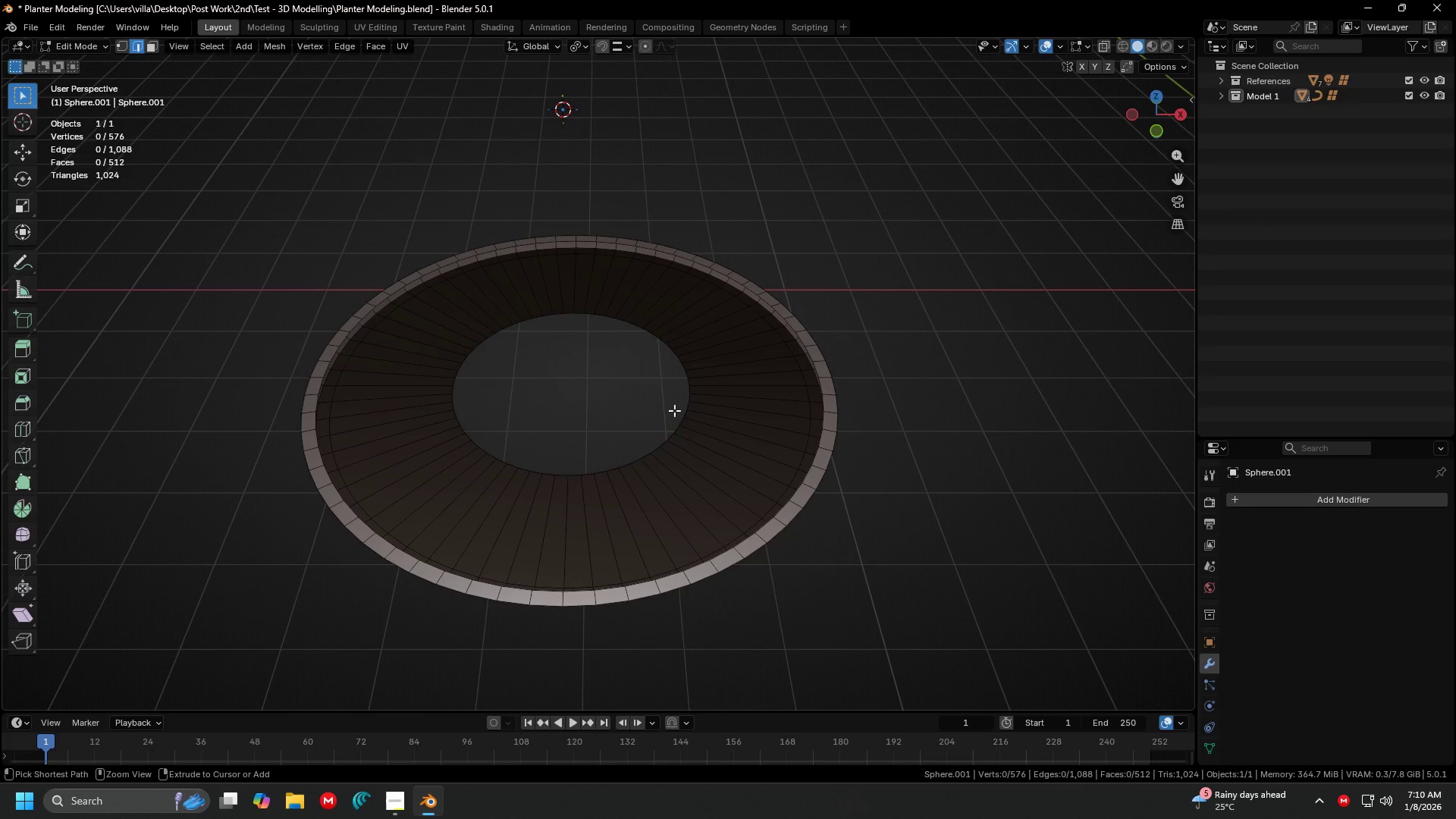 
key(Control+Z)
 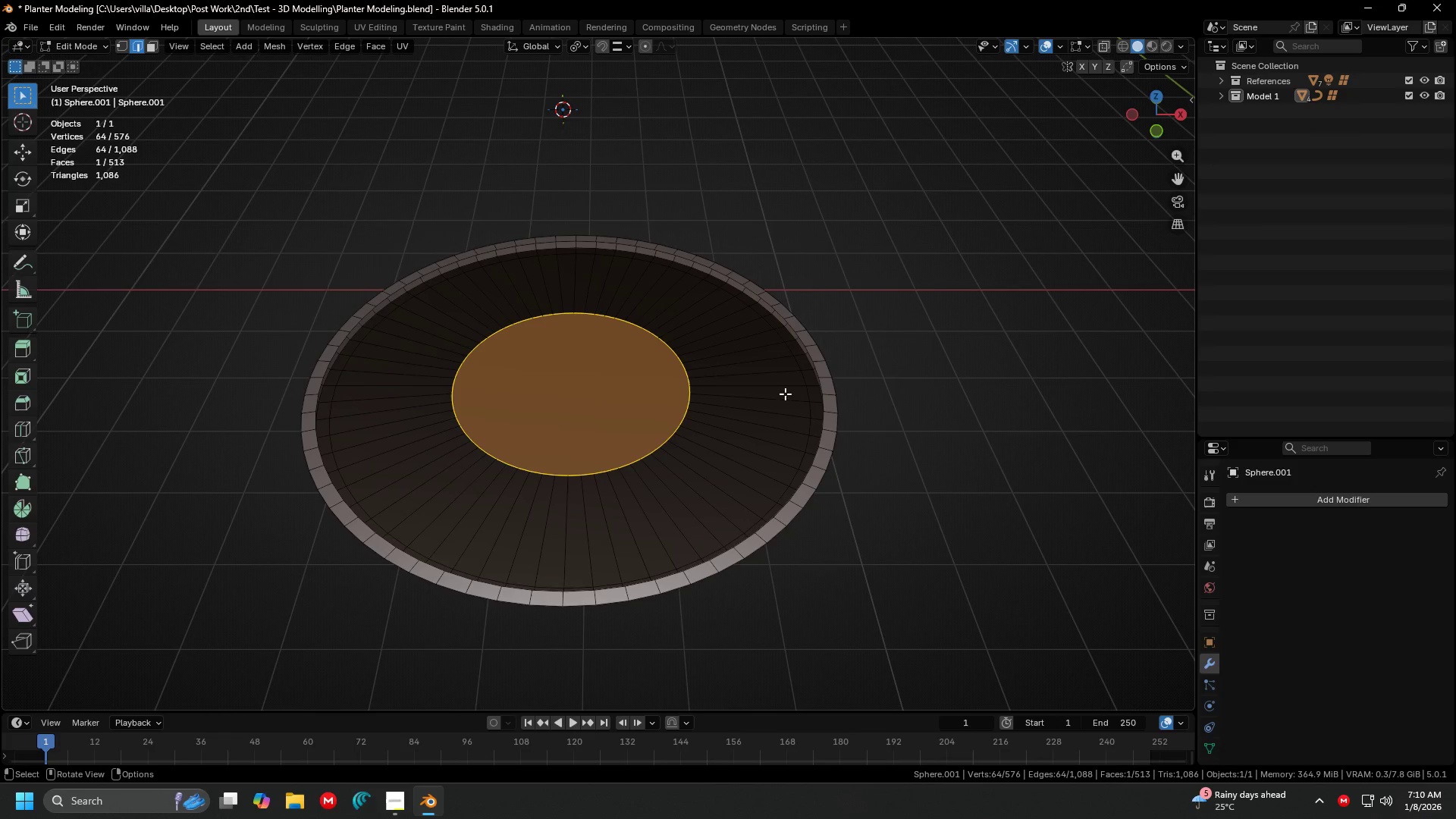 
left_click([795, 389])
 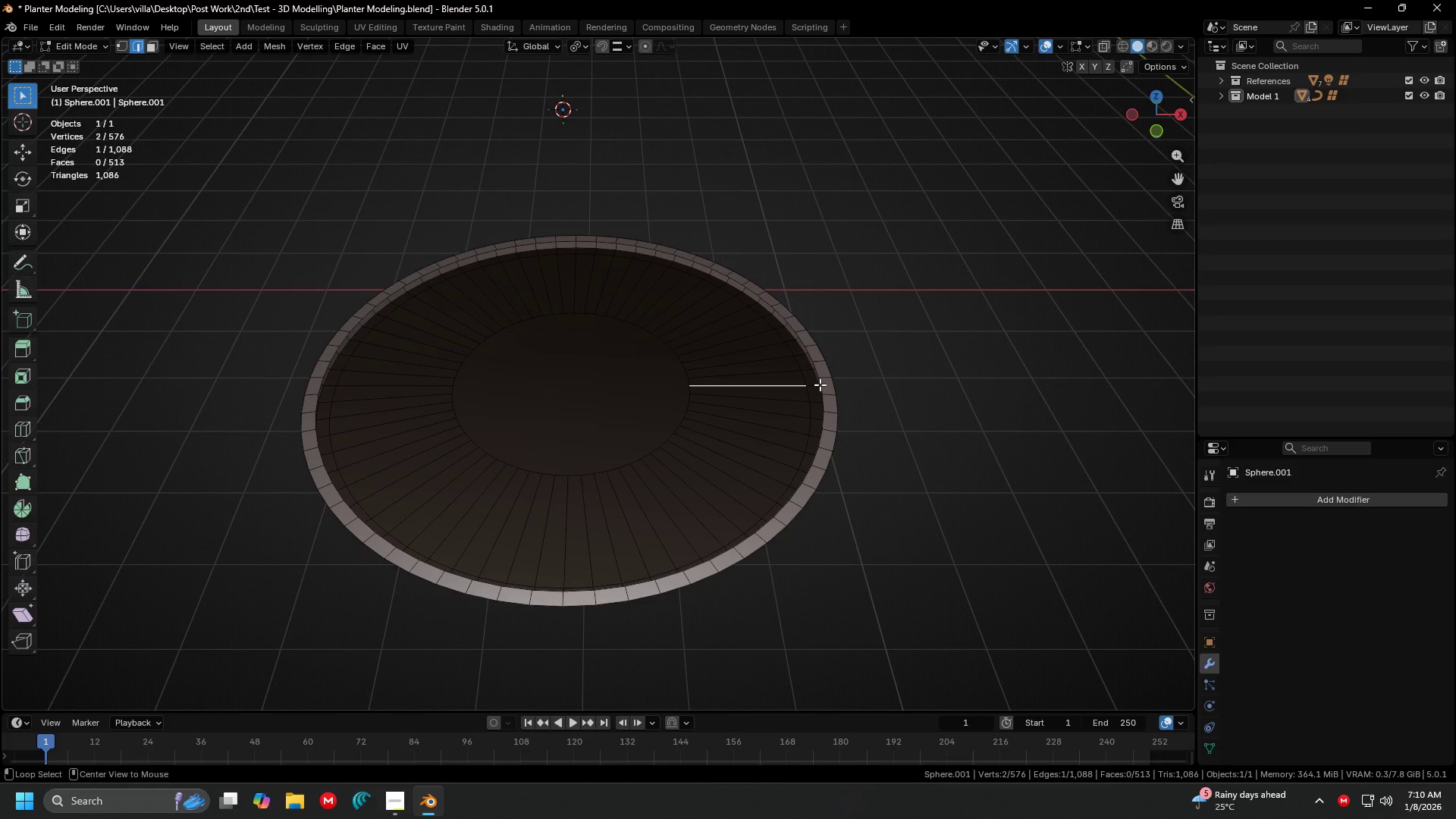 
hold_key(key=AltLeft, duration=0.77)
left_click([820, 384])
 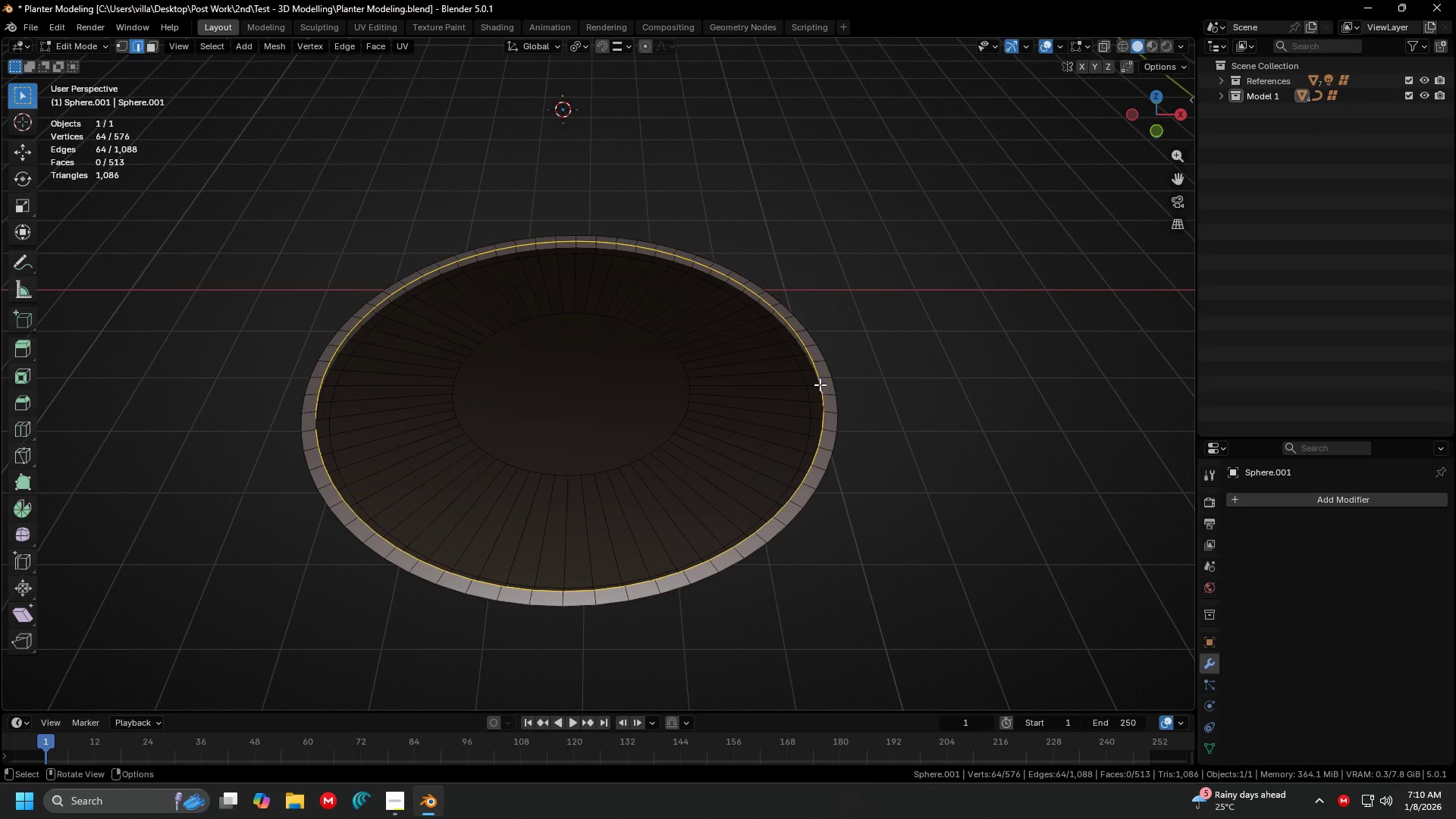 
key(F)
 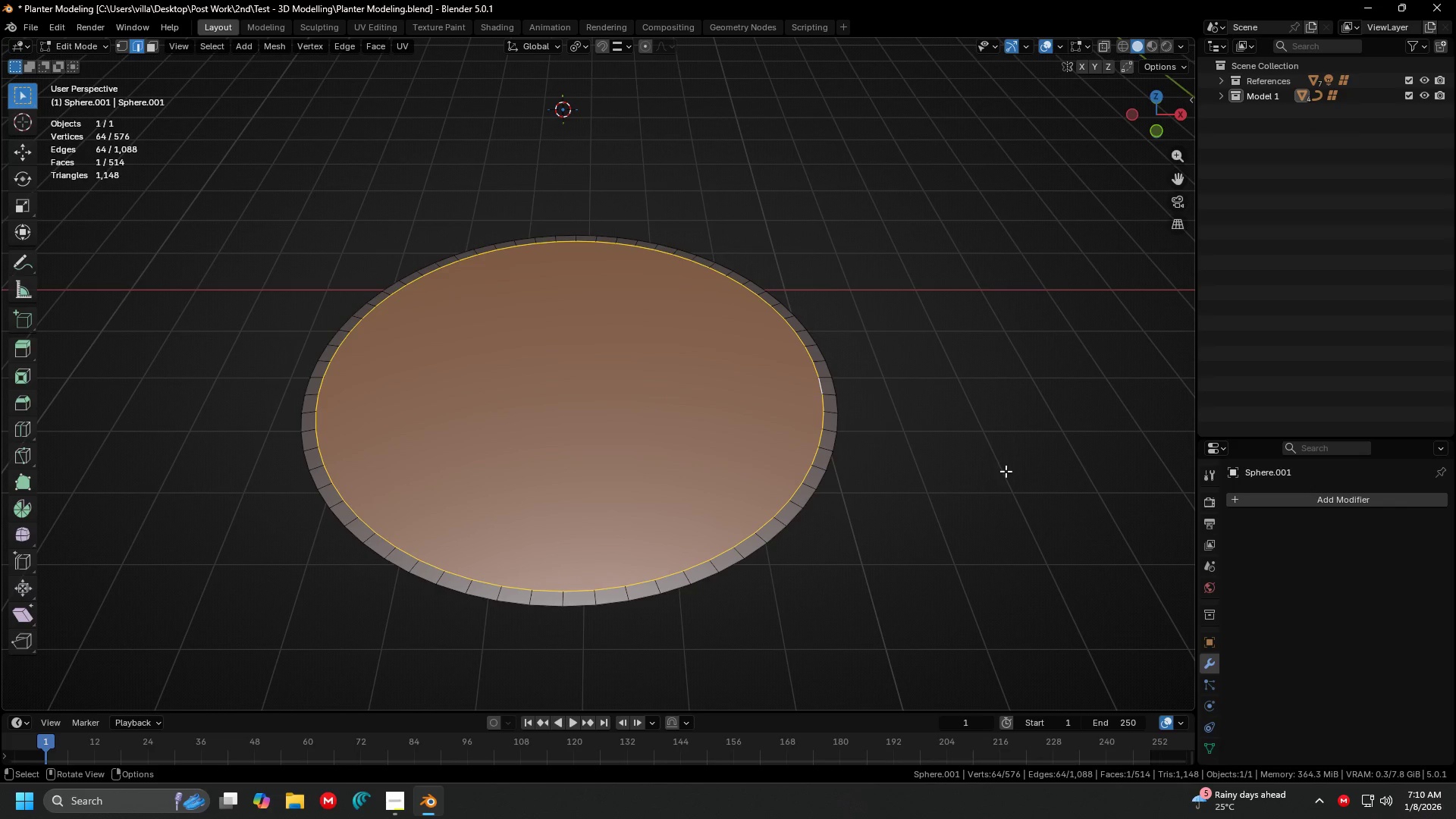 
key(I)
 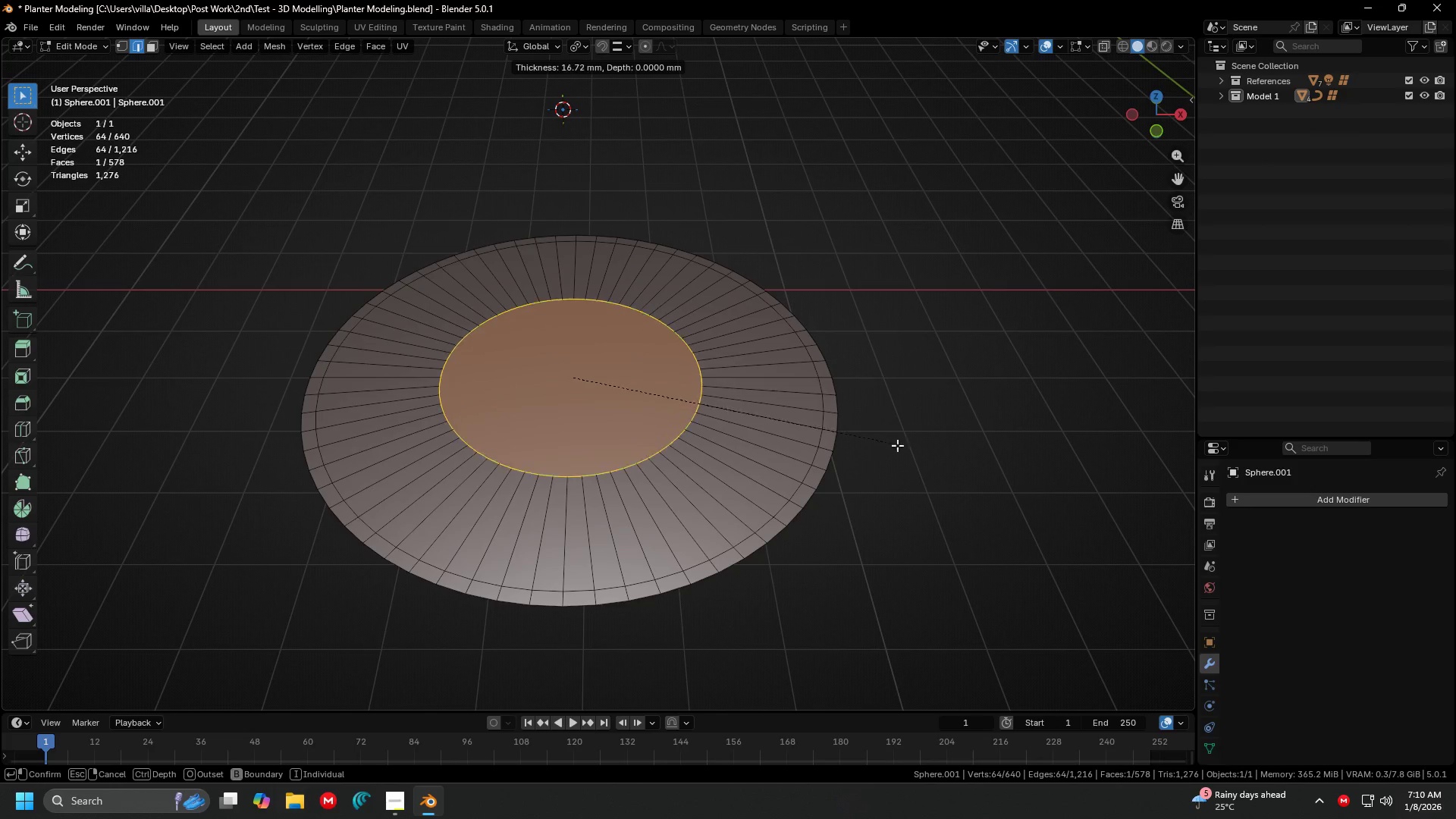 
left_click([906, 447])
 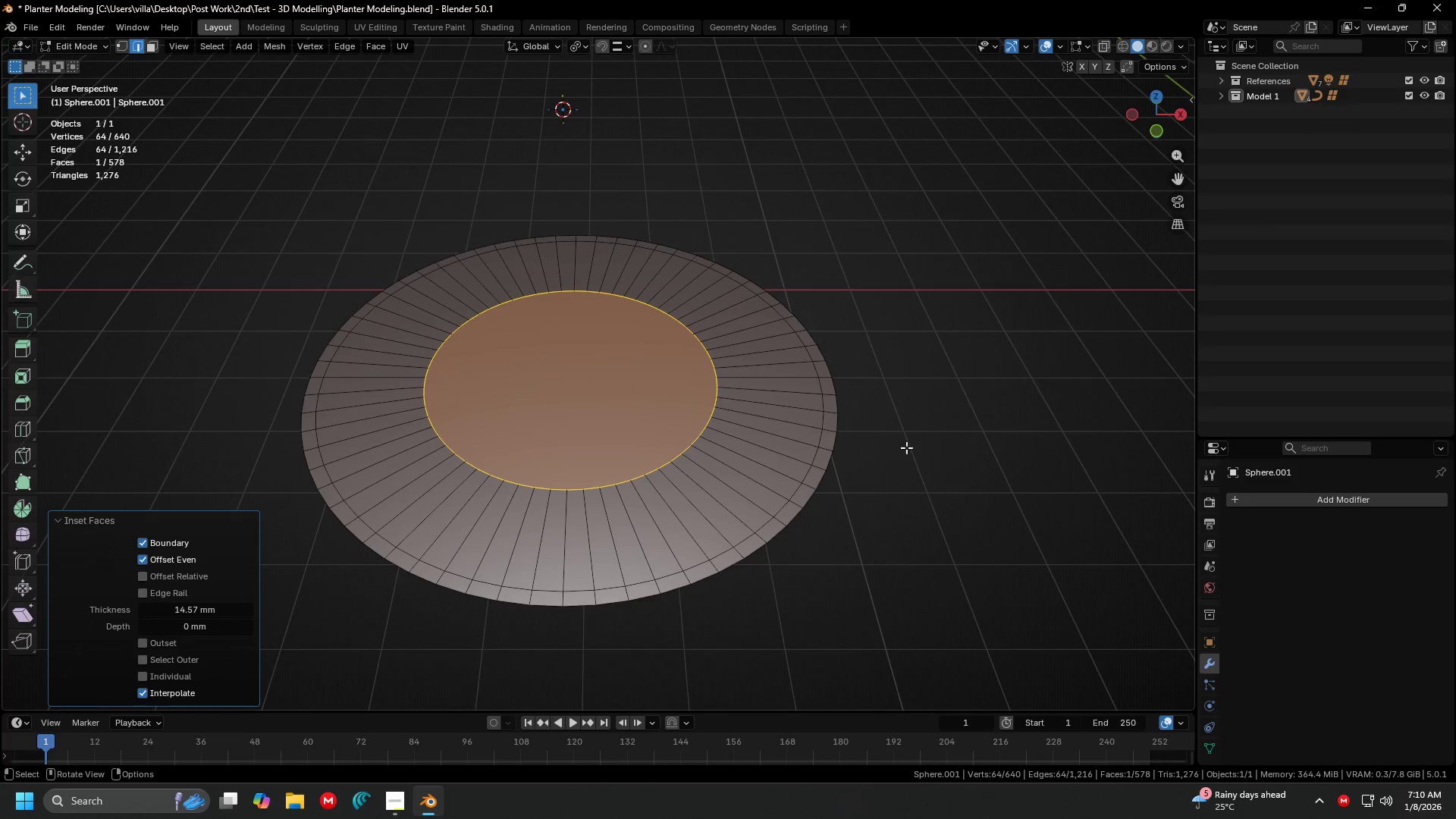 
key(Tab)
 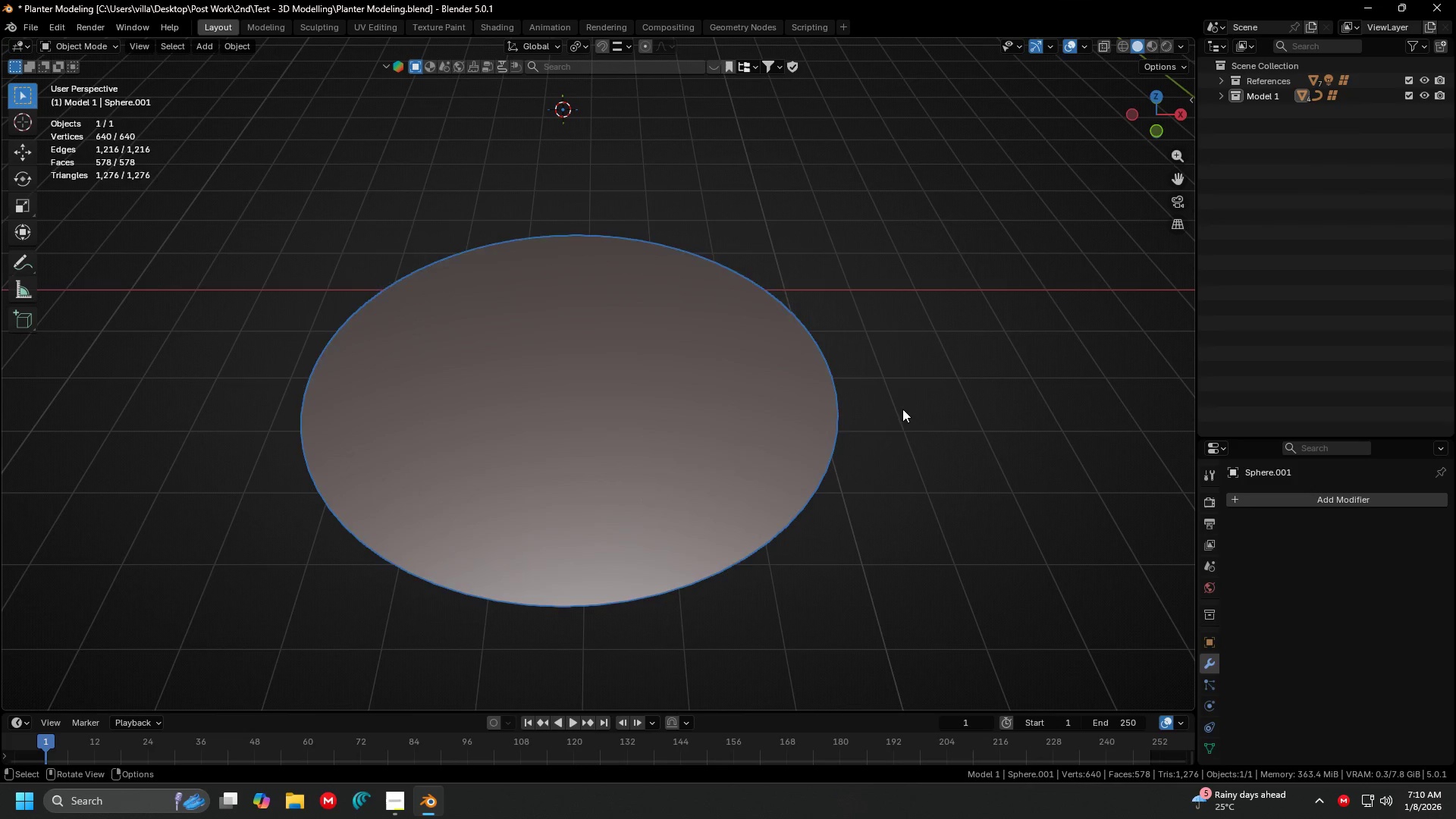 
double_click([902, 409])
 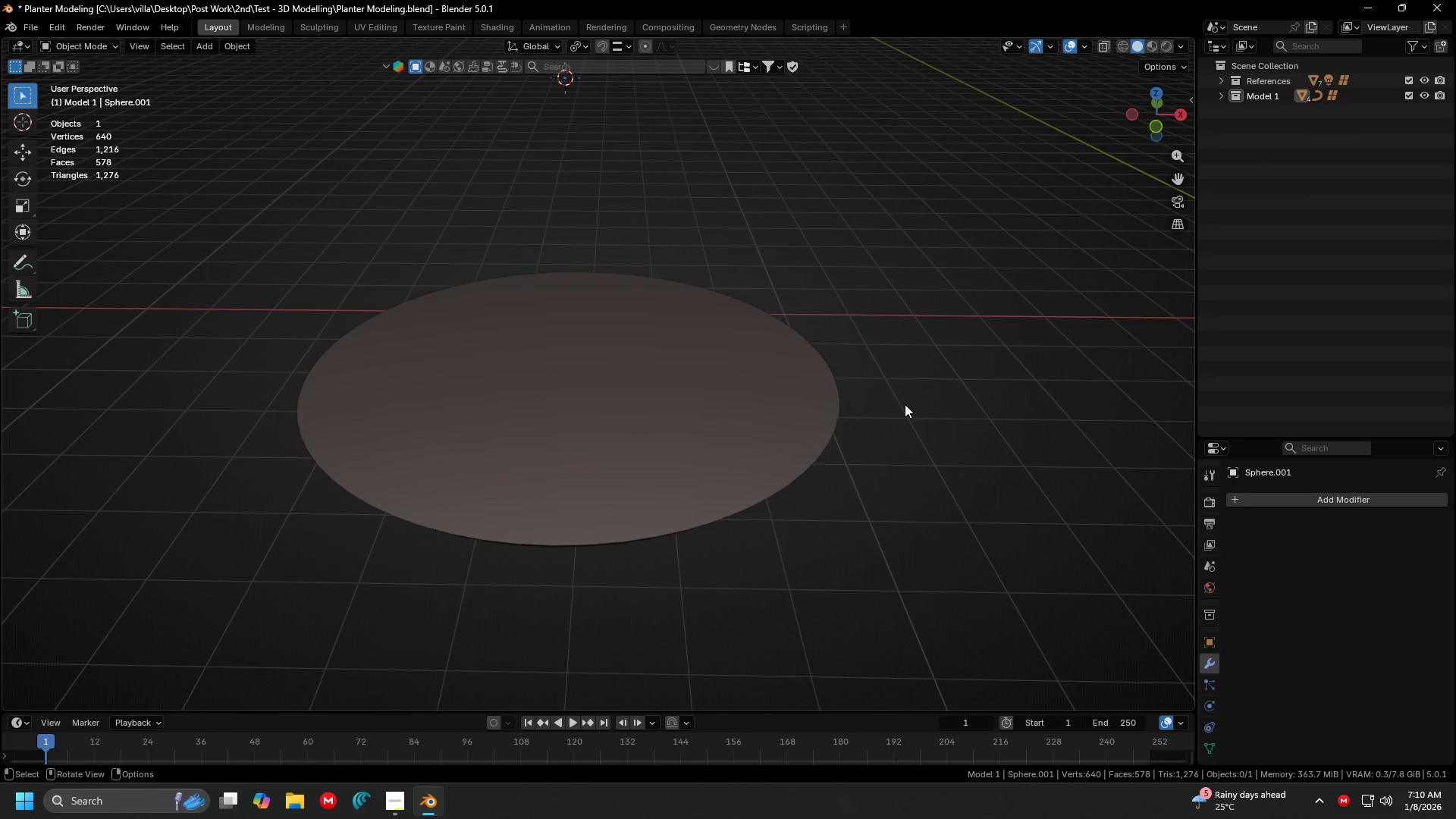 
key(Alt+H)
 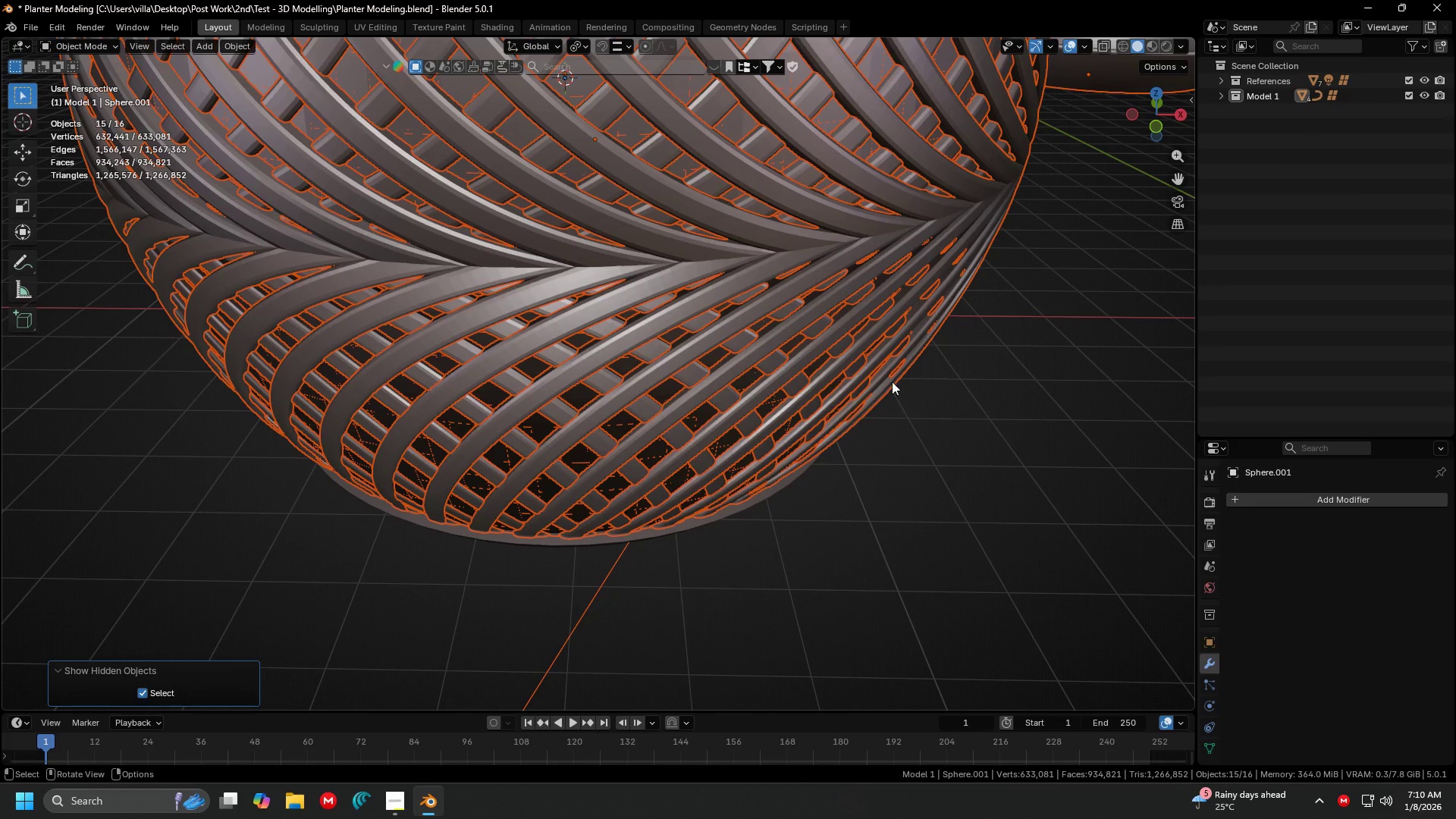 
key(Shift+ShiftLeft)
 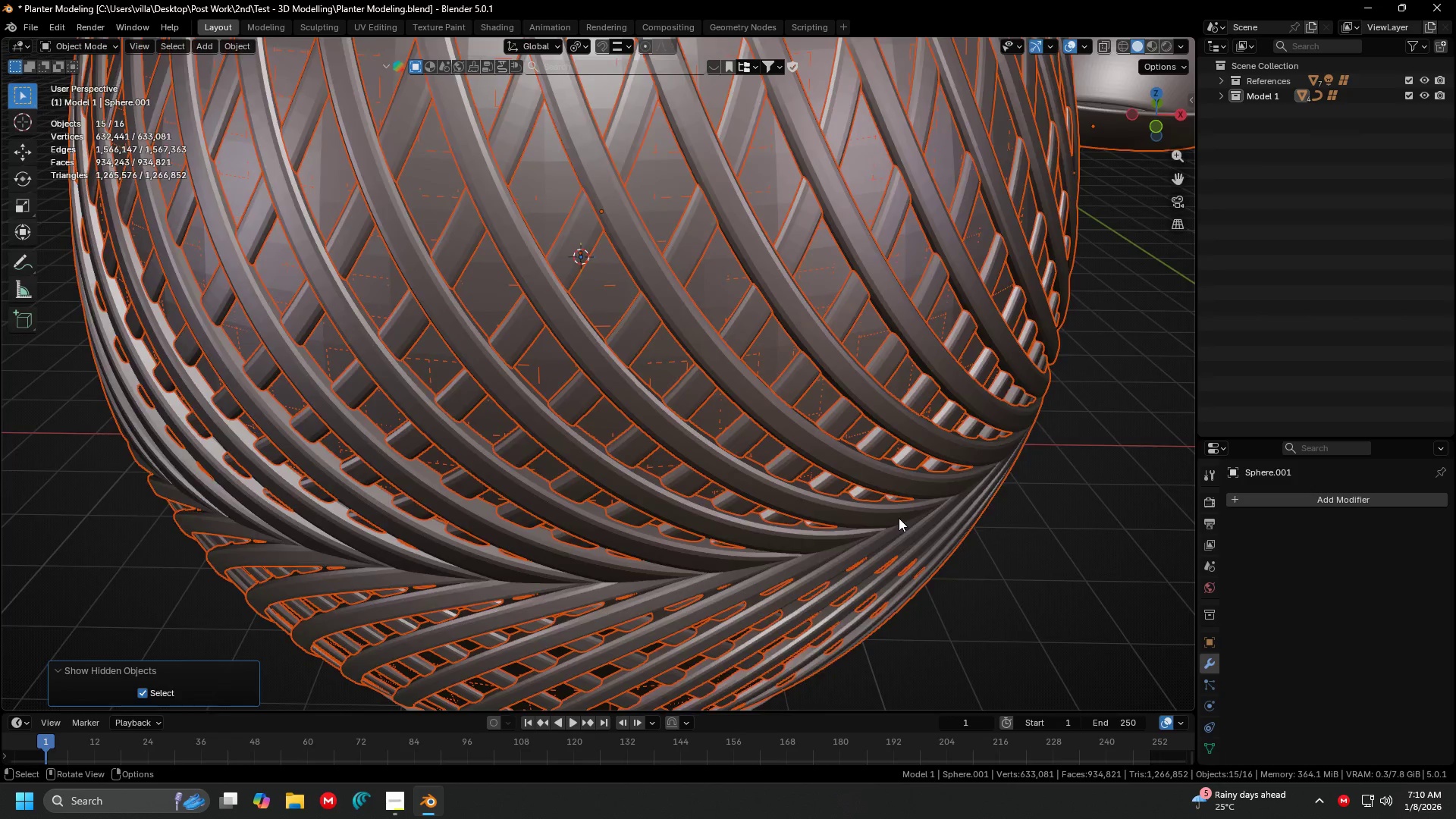 
scroll: coordinate [899, 518], scroll_direction: down, amount: 1.0
 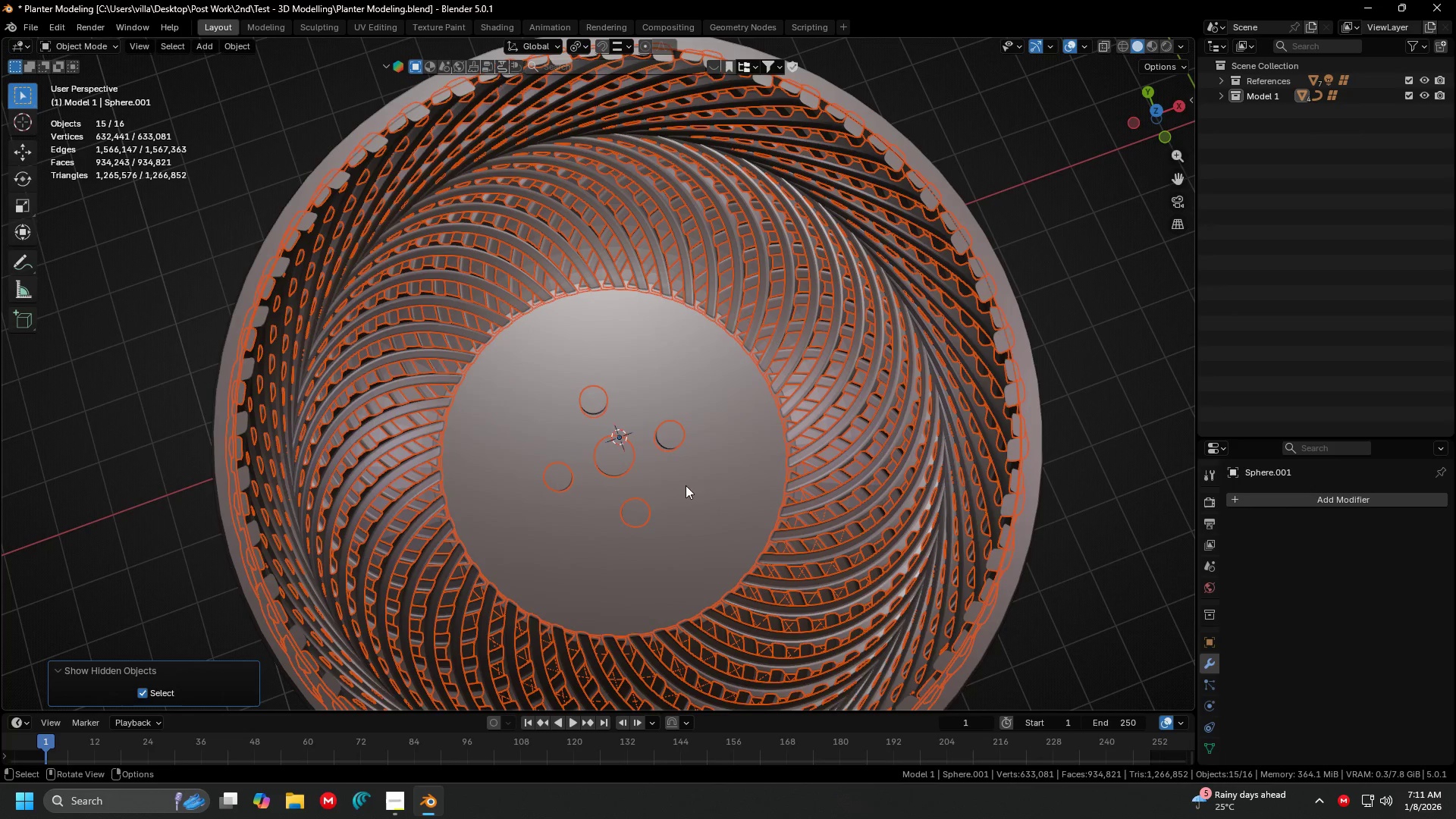 
left_click([677, 422])
 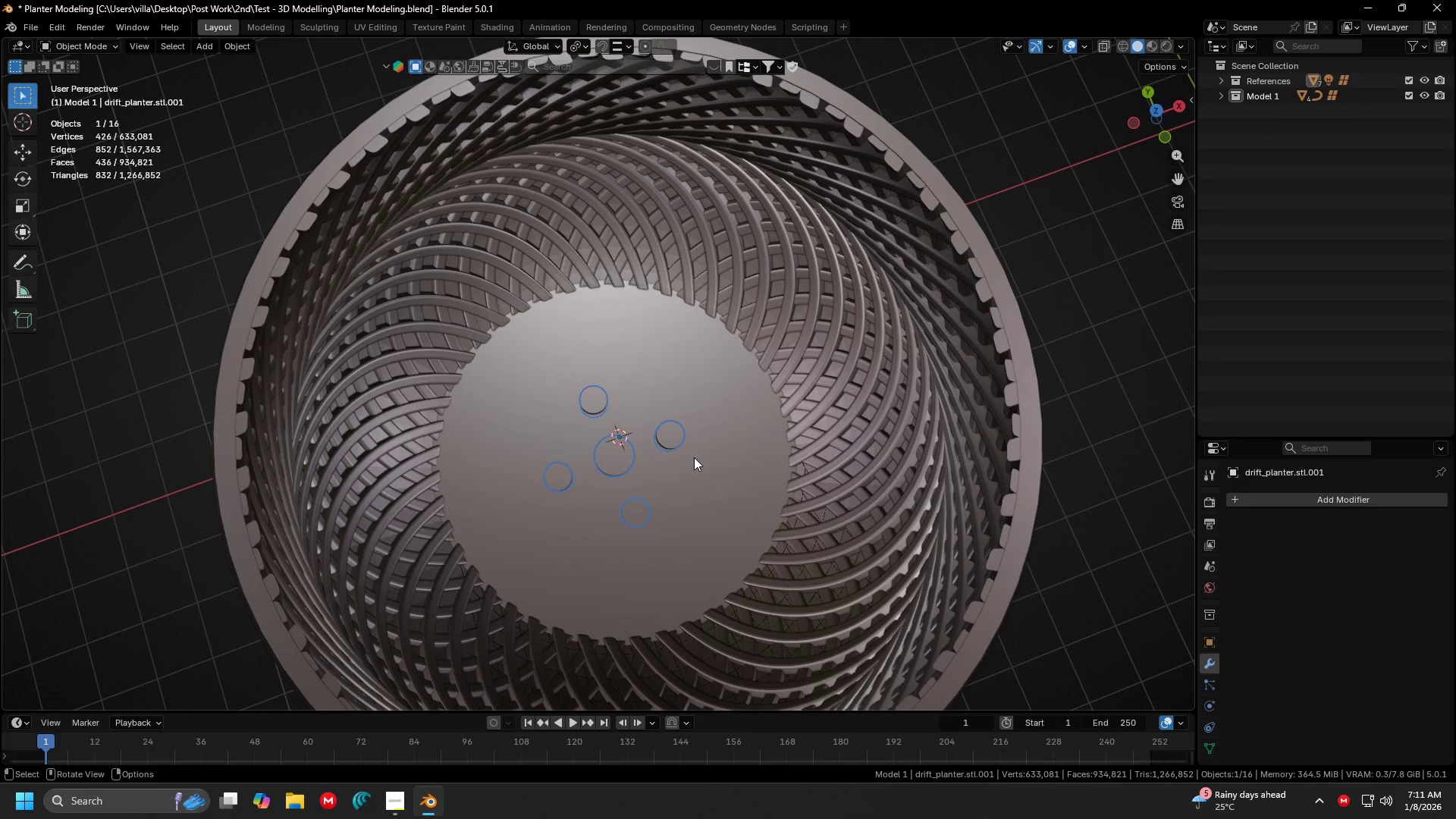 
left_click([695, 457])
 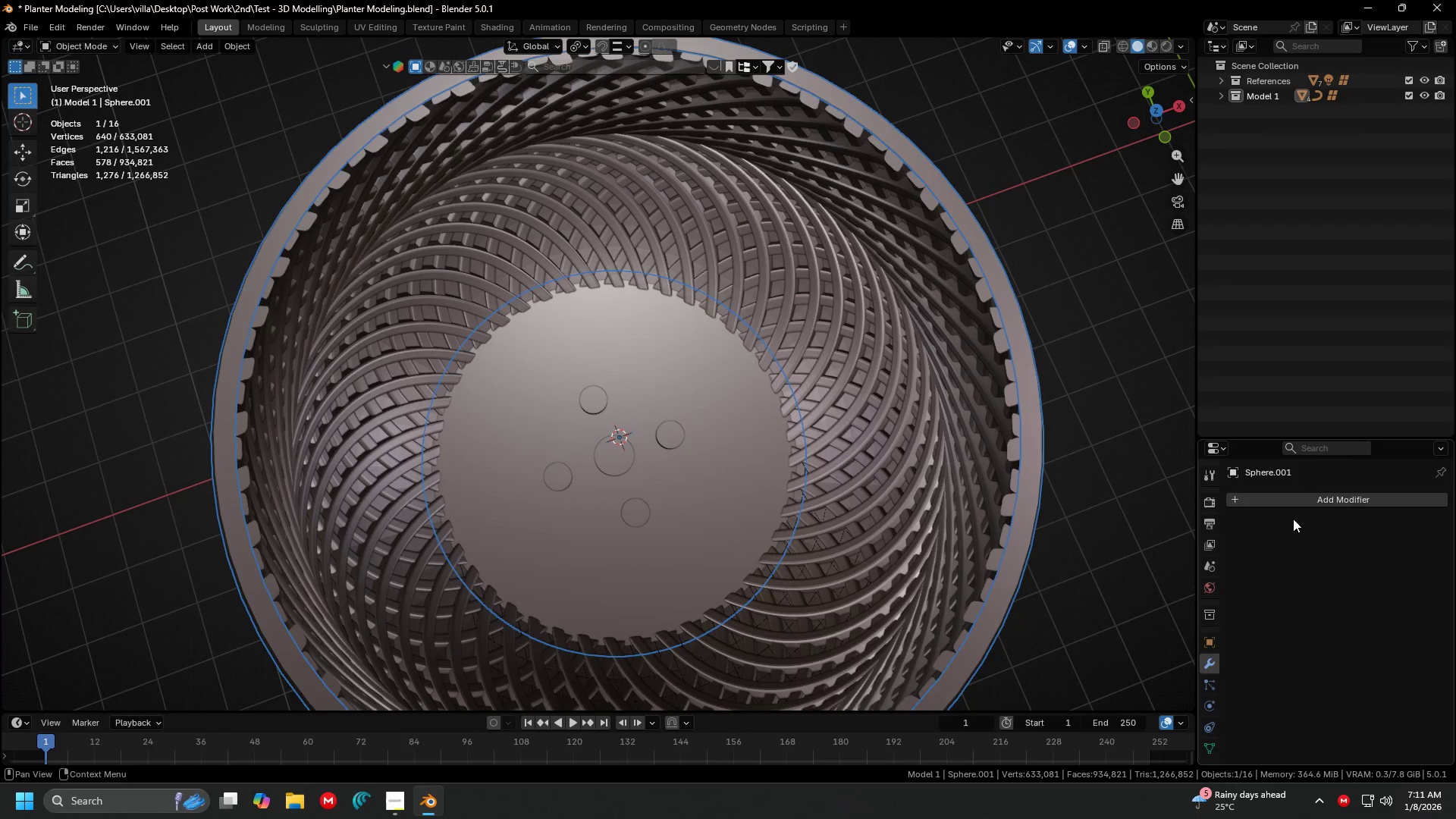 
left_click([1289, 497])
 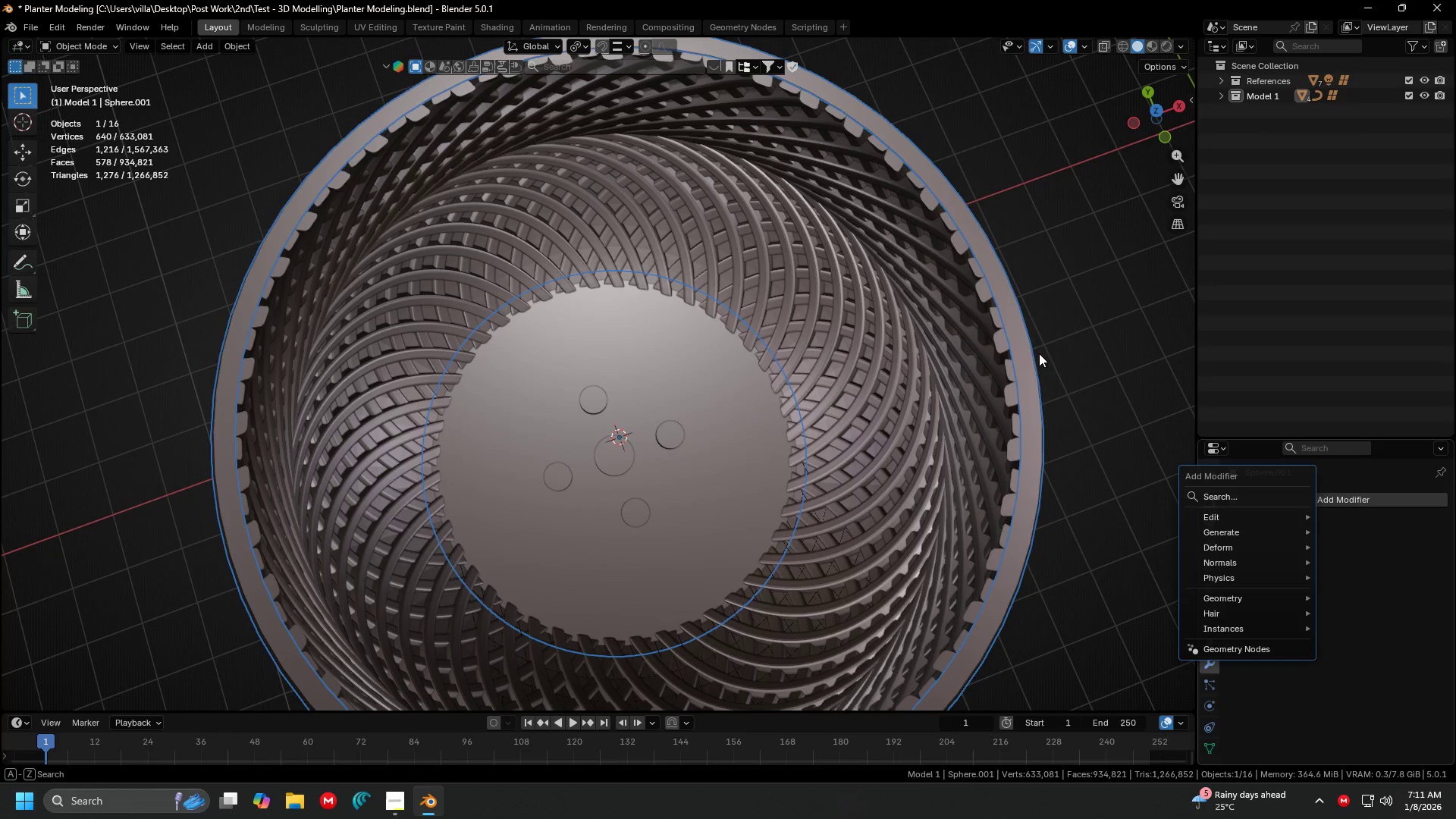 
left_click([1125, 275])
 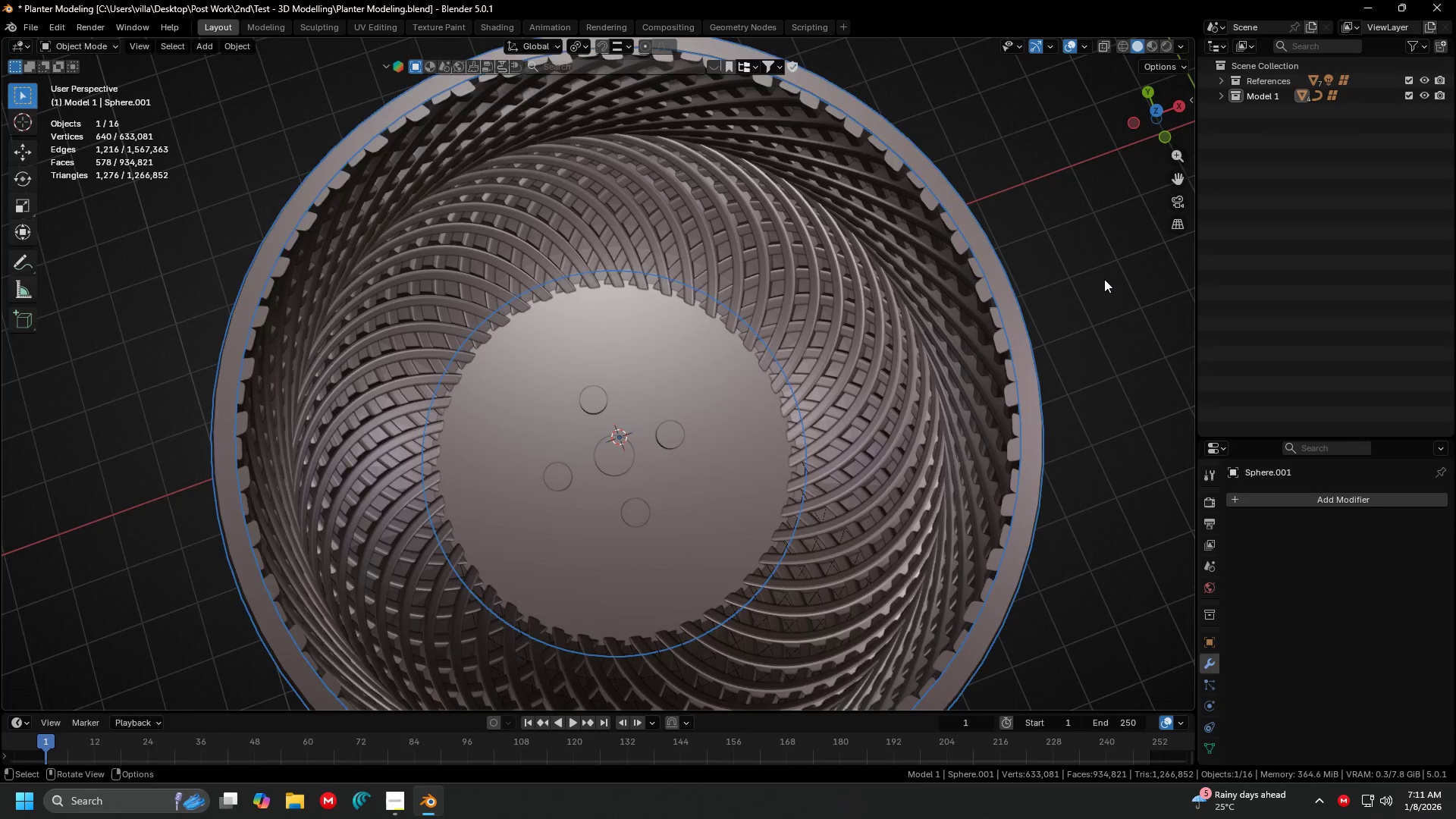 
key(Control+ControlLeft)
 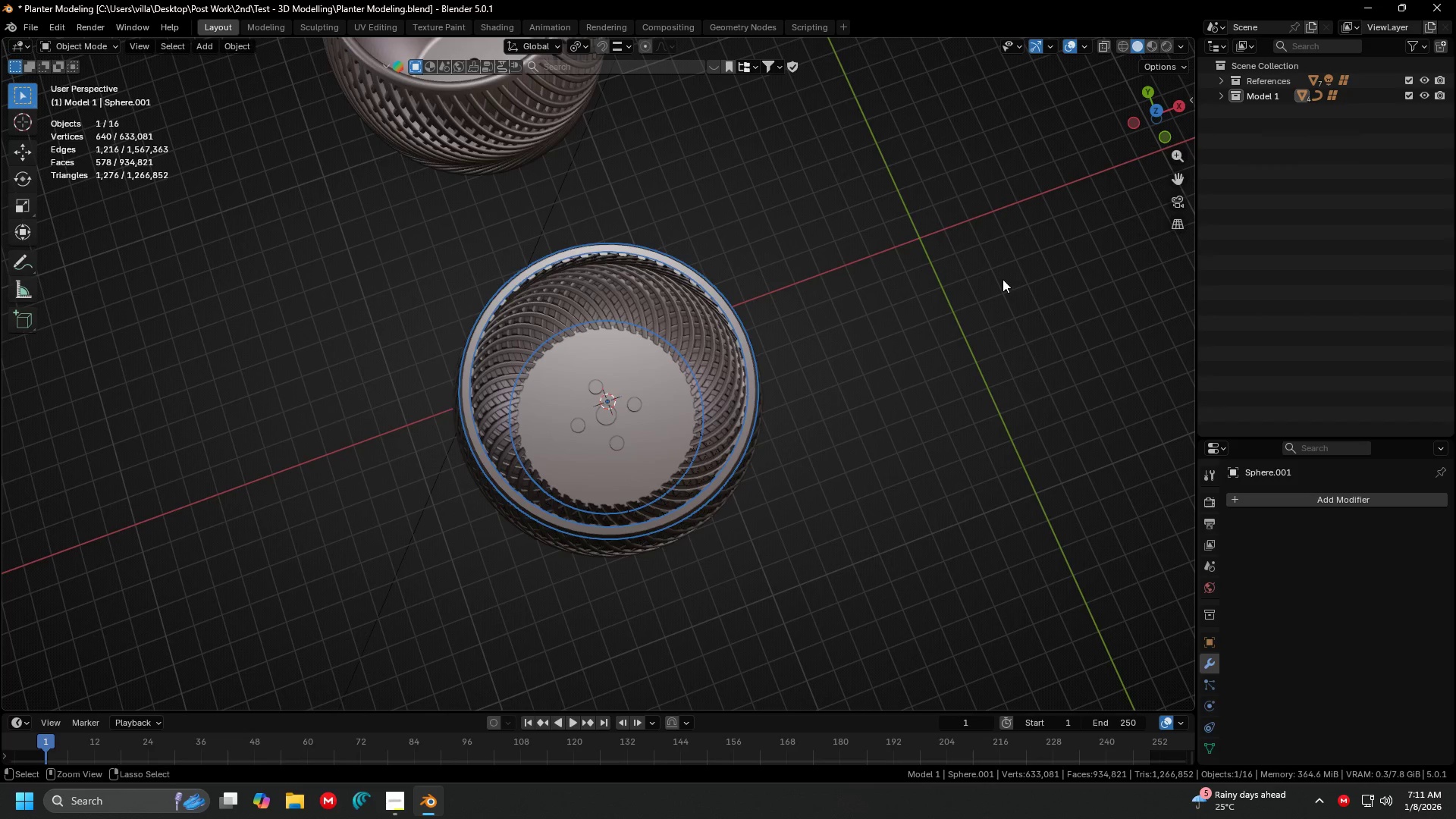 
key(Control+S)
 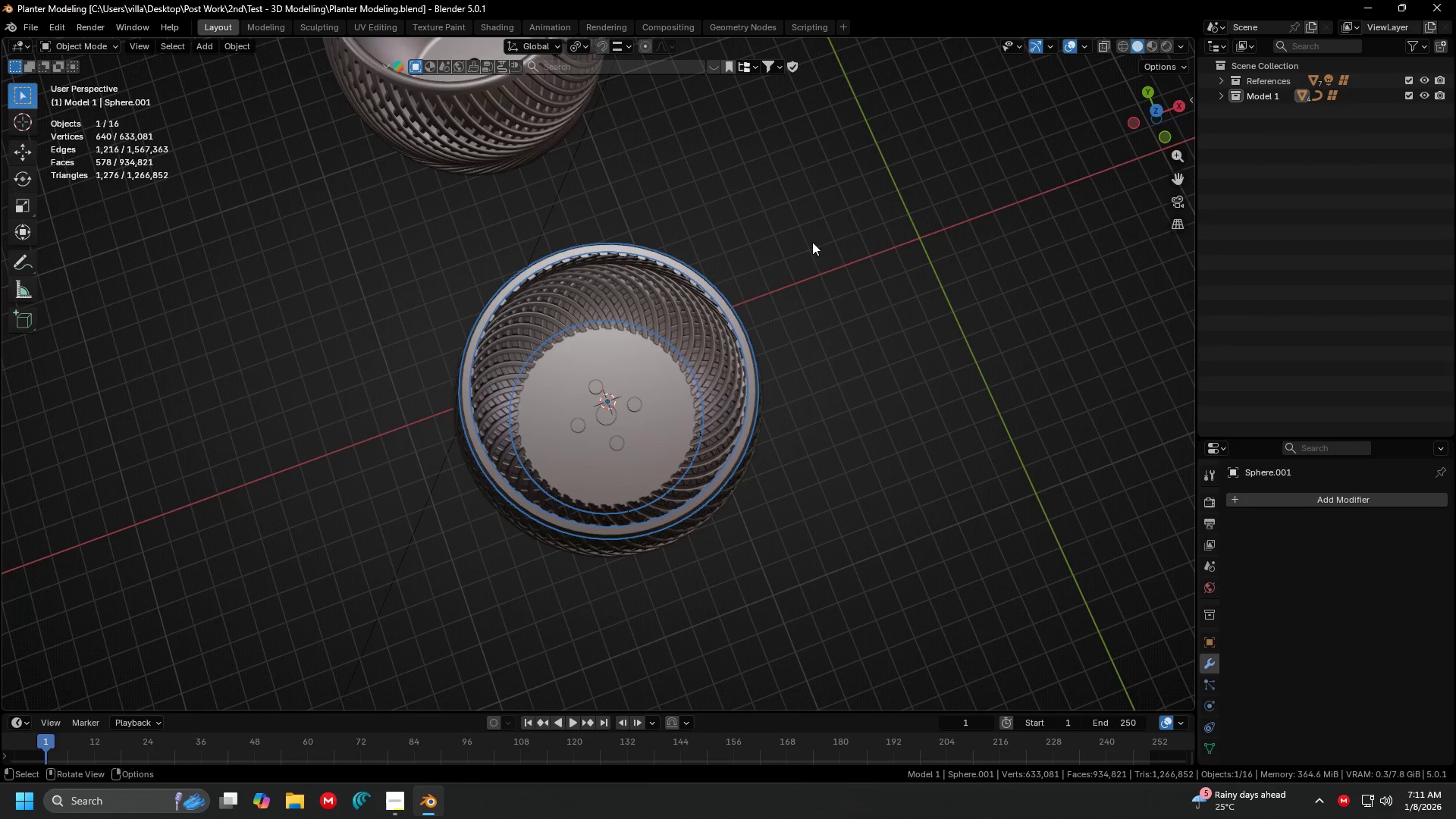 
scroll: coordinate [1094, 279], scroll_direction: down, amount: 4.0
 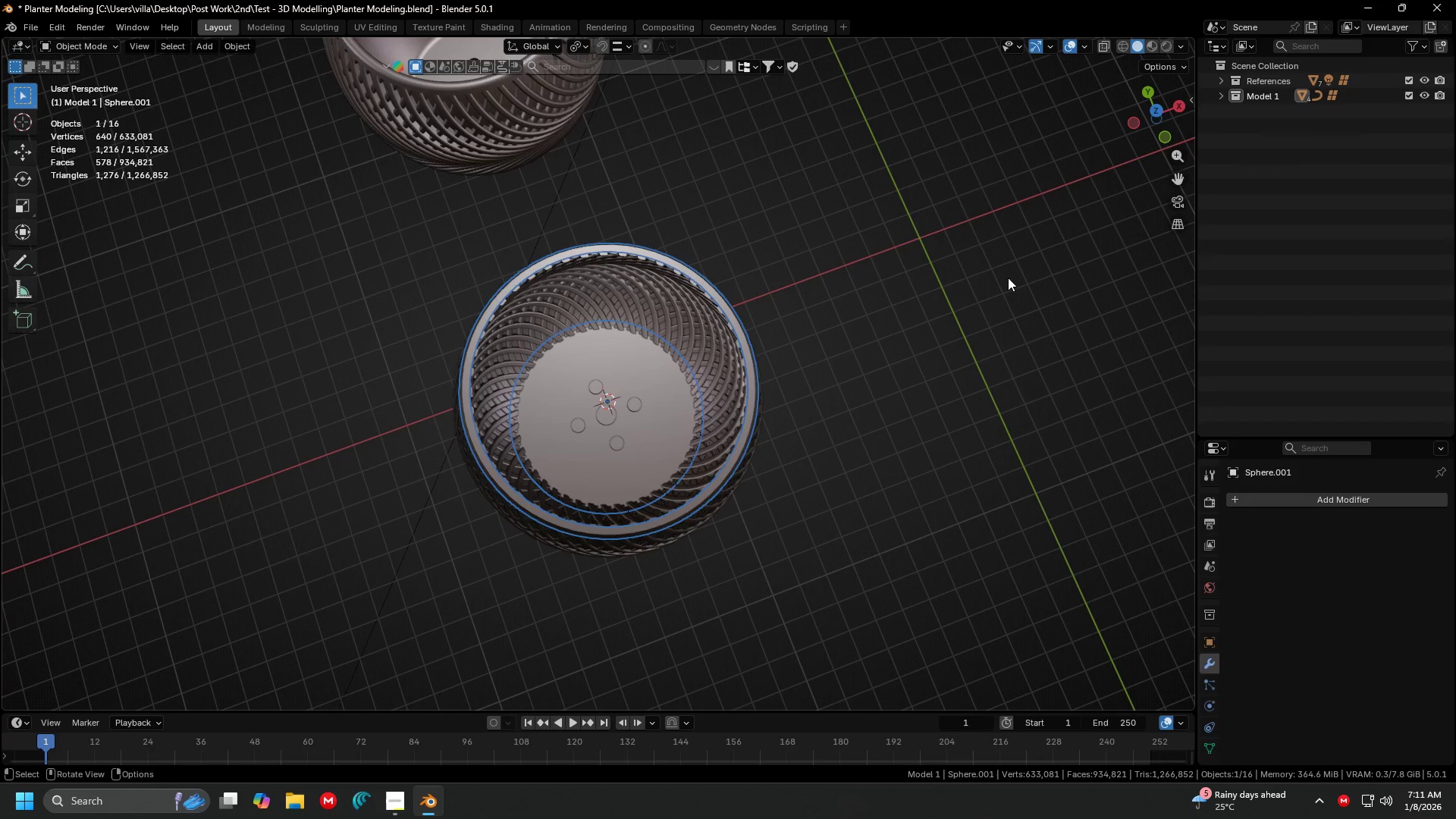 
key(Shift+ShiftLeft)
 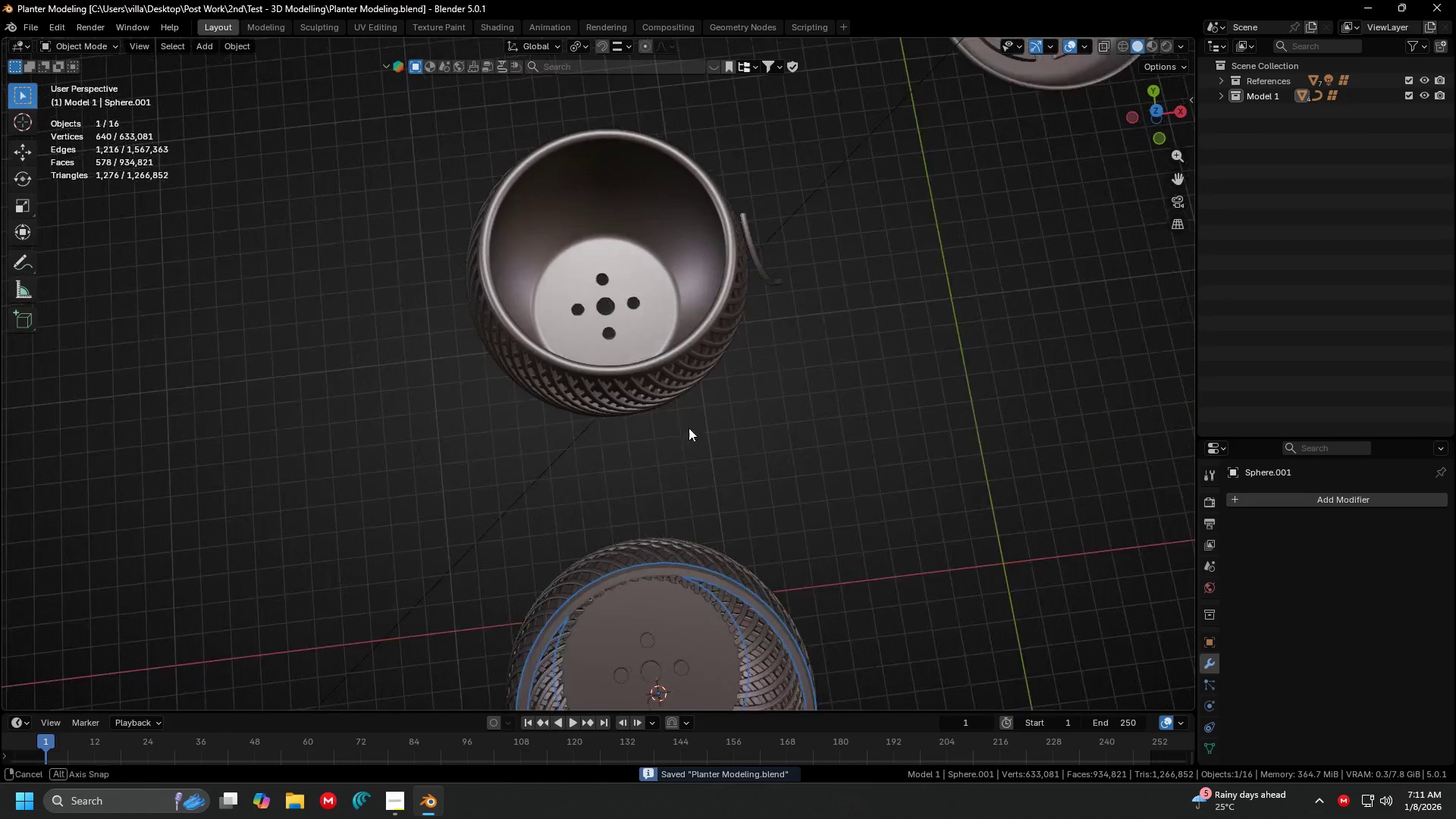 
left_click([715, 302])
 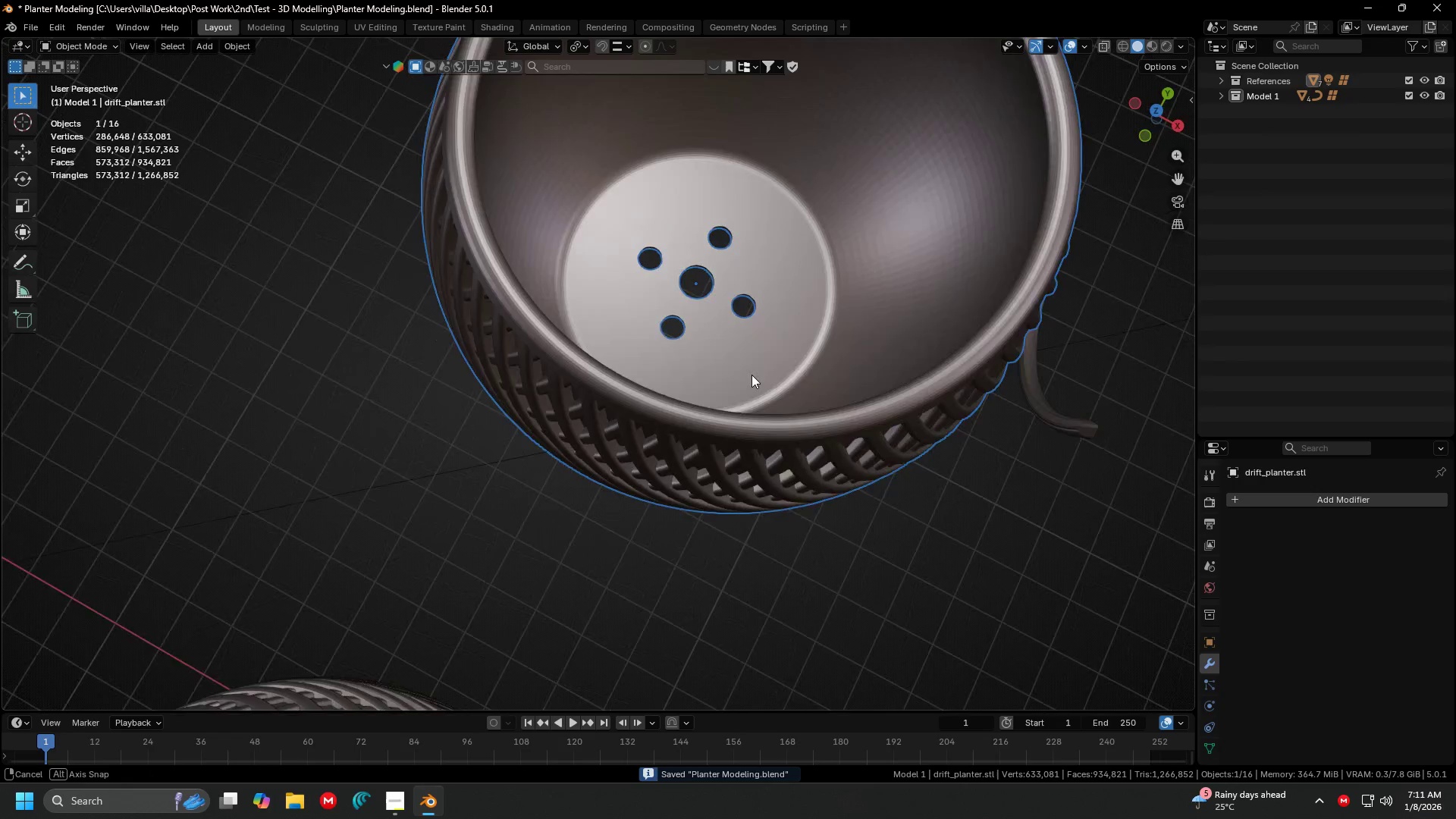 
scroll: coordinate [646, 362], scroll_direction: up, amount: 4.0
 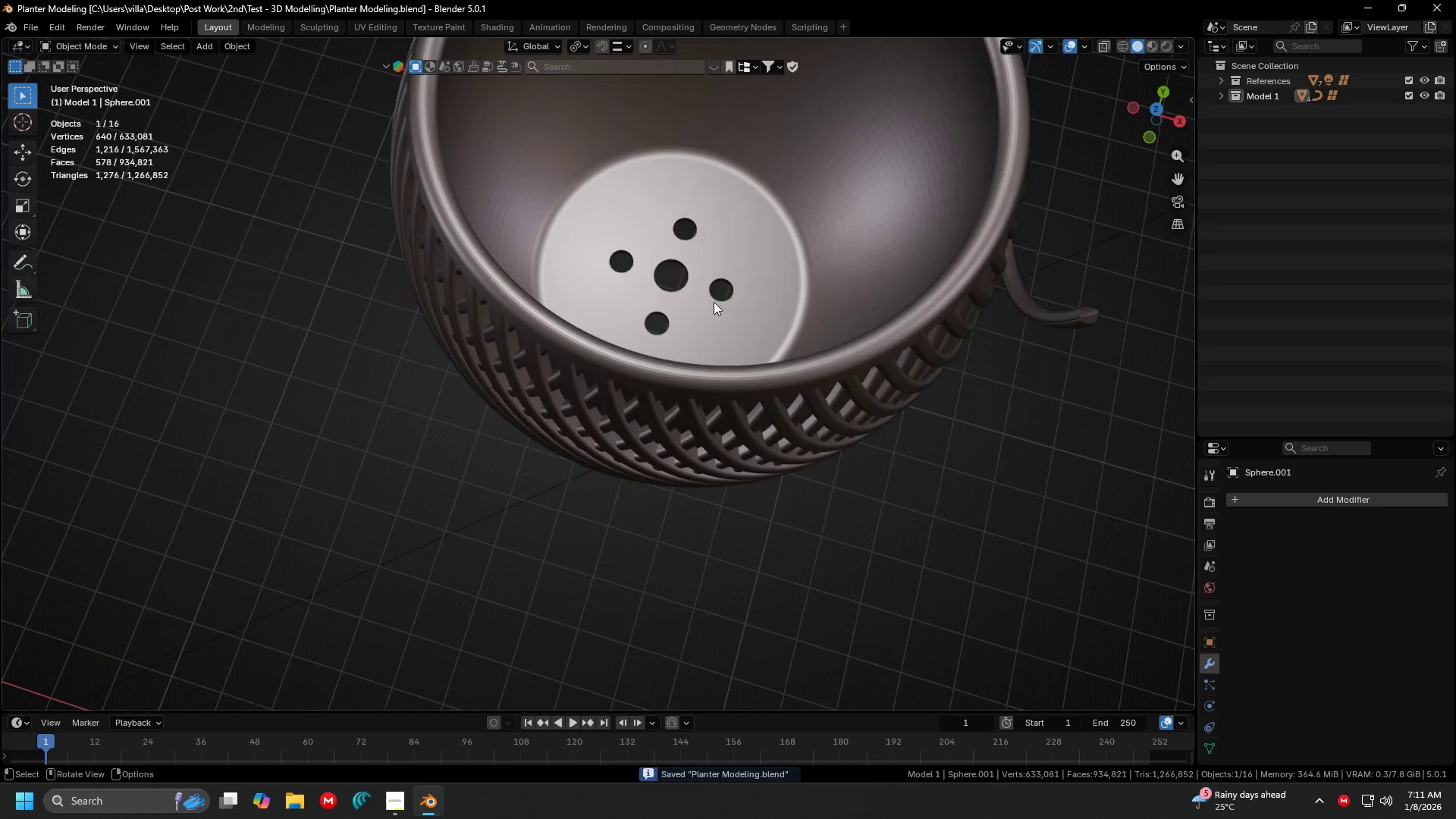 
key(Shift+ShiftLeft)
 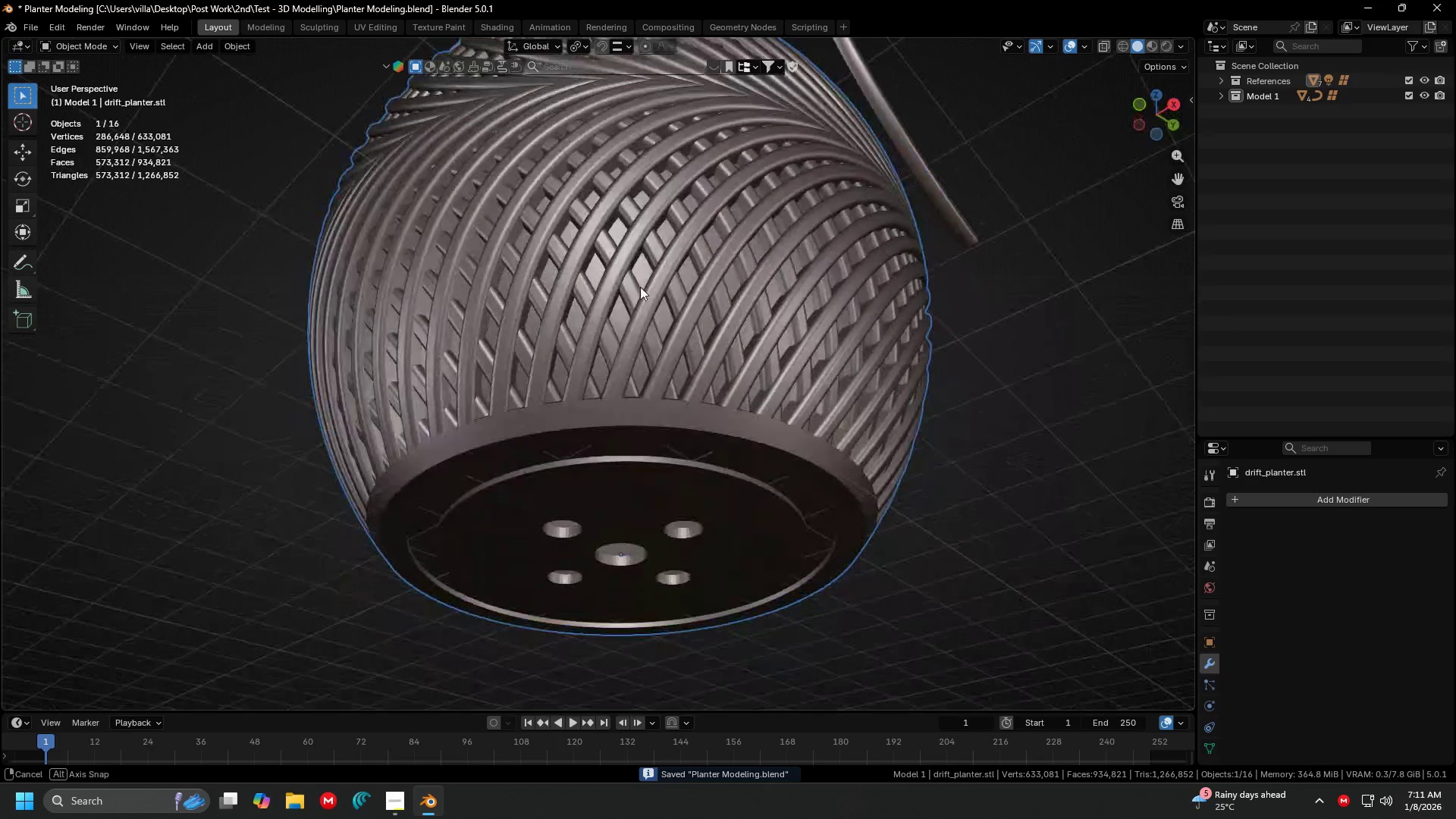 
scroll: coordinate [645, 259], scroll_direction: up, amount: 2.0
 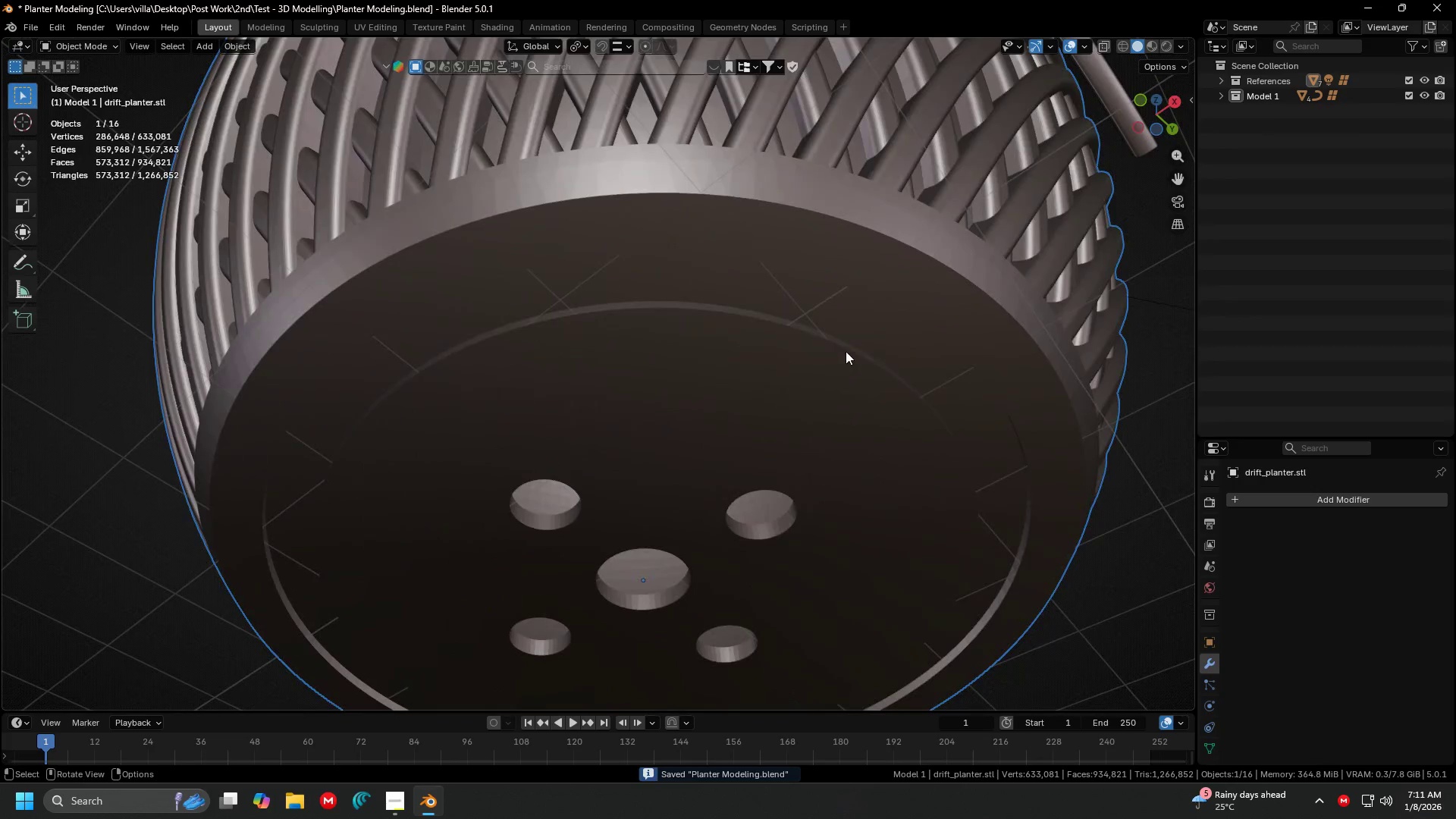 
key(Tab)
 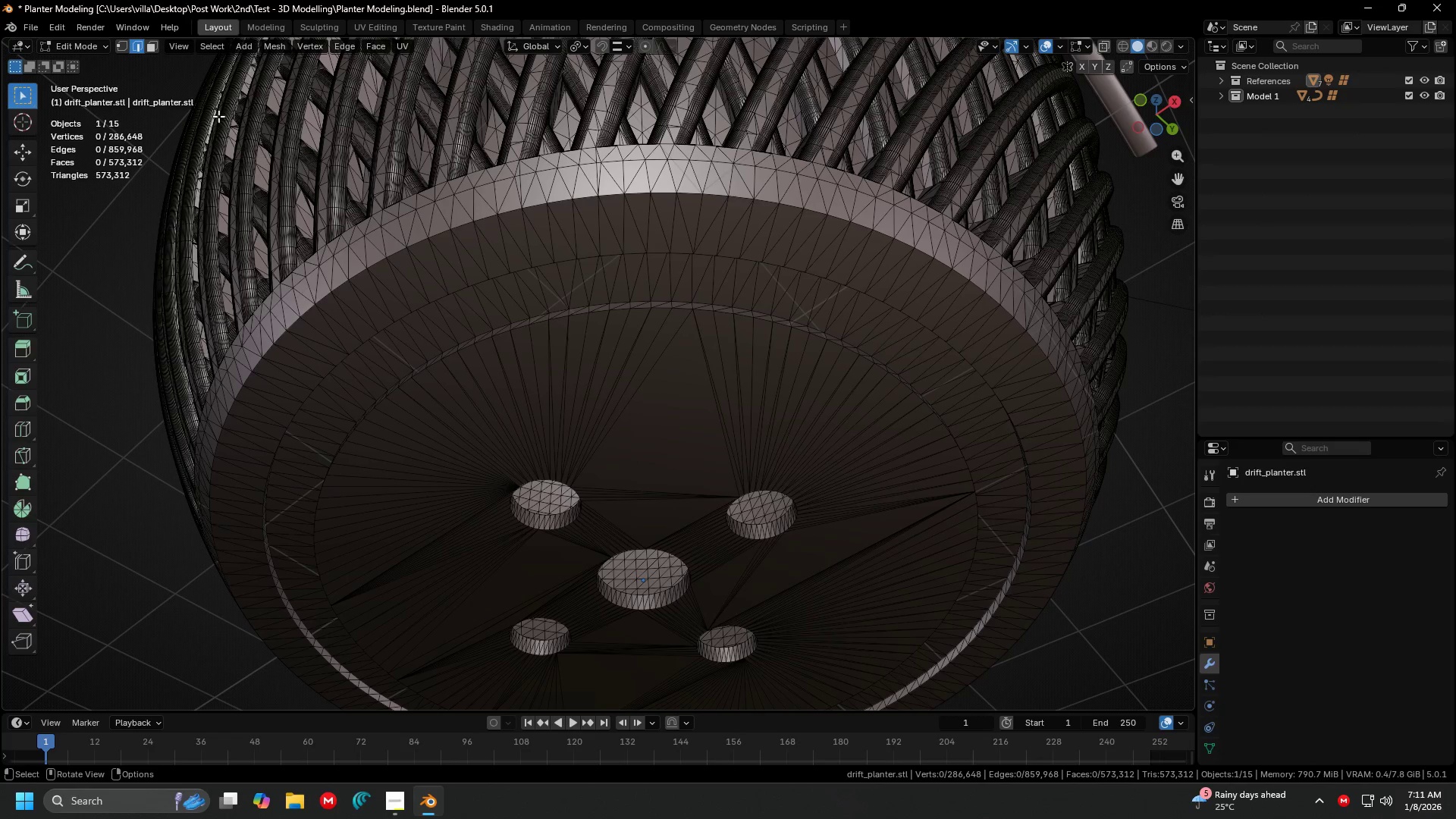 
wait(6.81)
 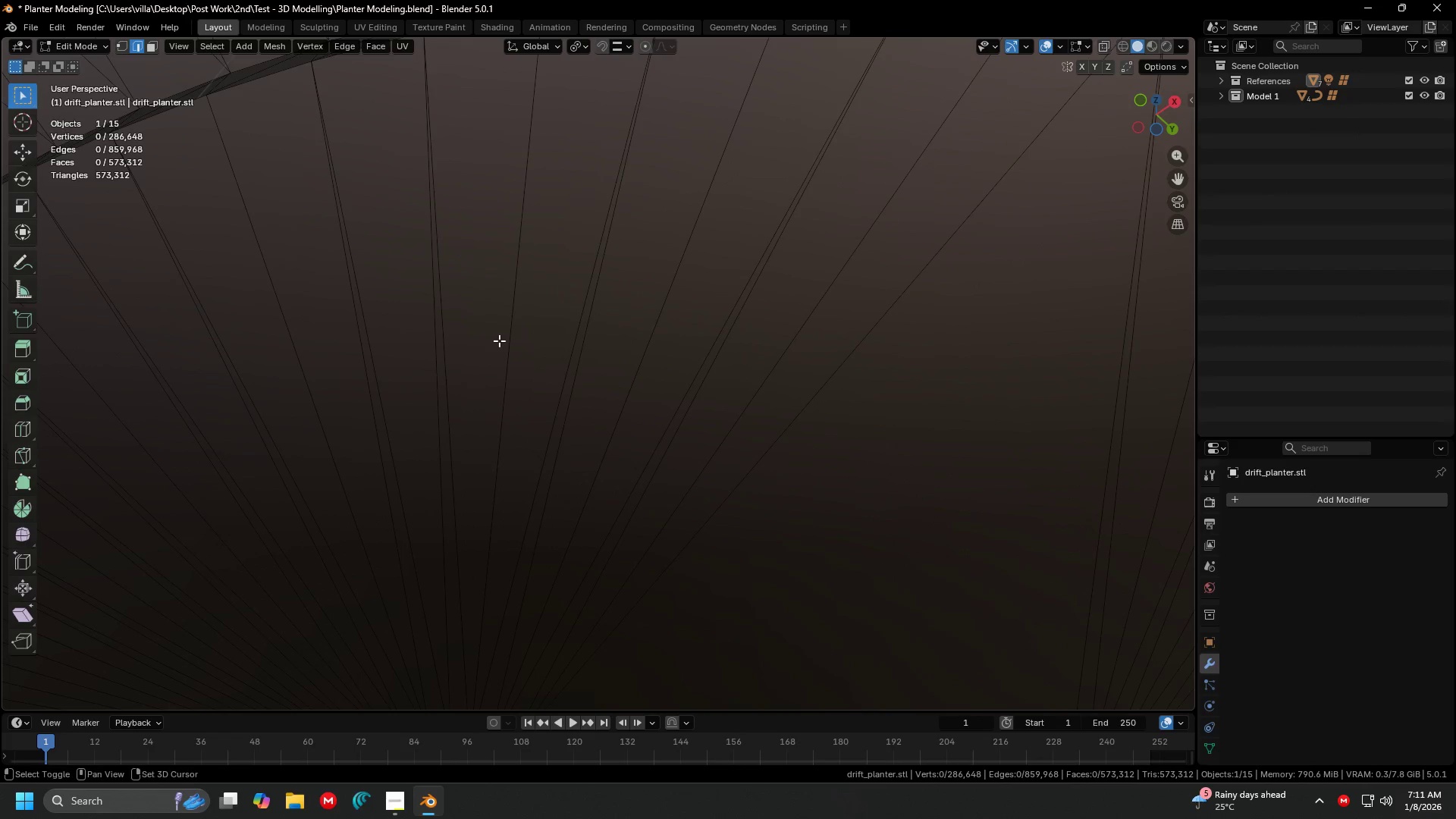 
hold_key(key=ShiftLeft, duration=0.34)
 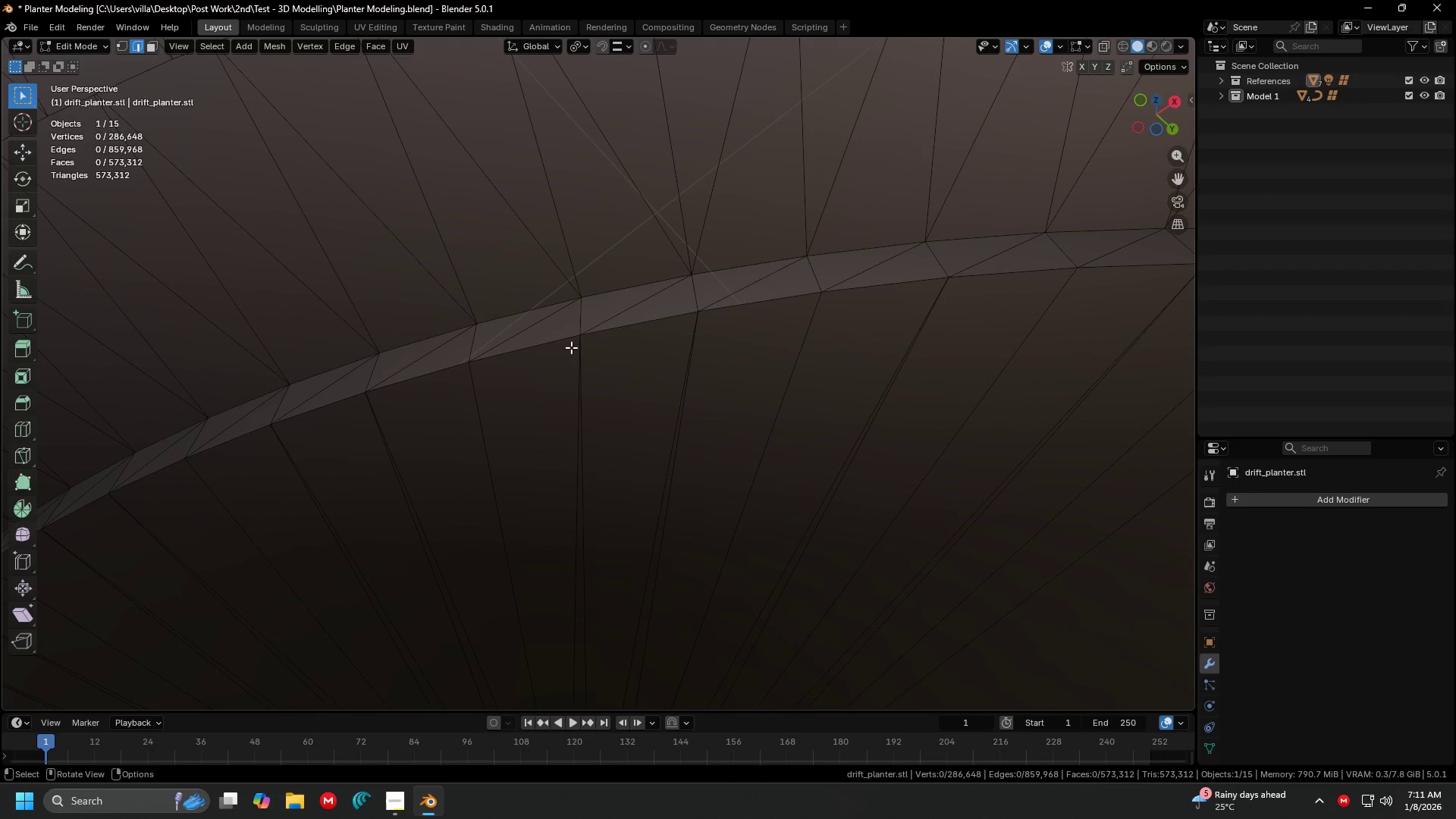 
scroll: coordinate [502, 344], scroll_direction: up, amount: 3.0
 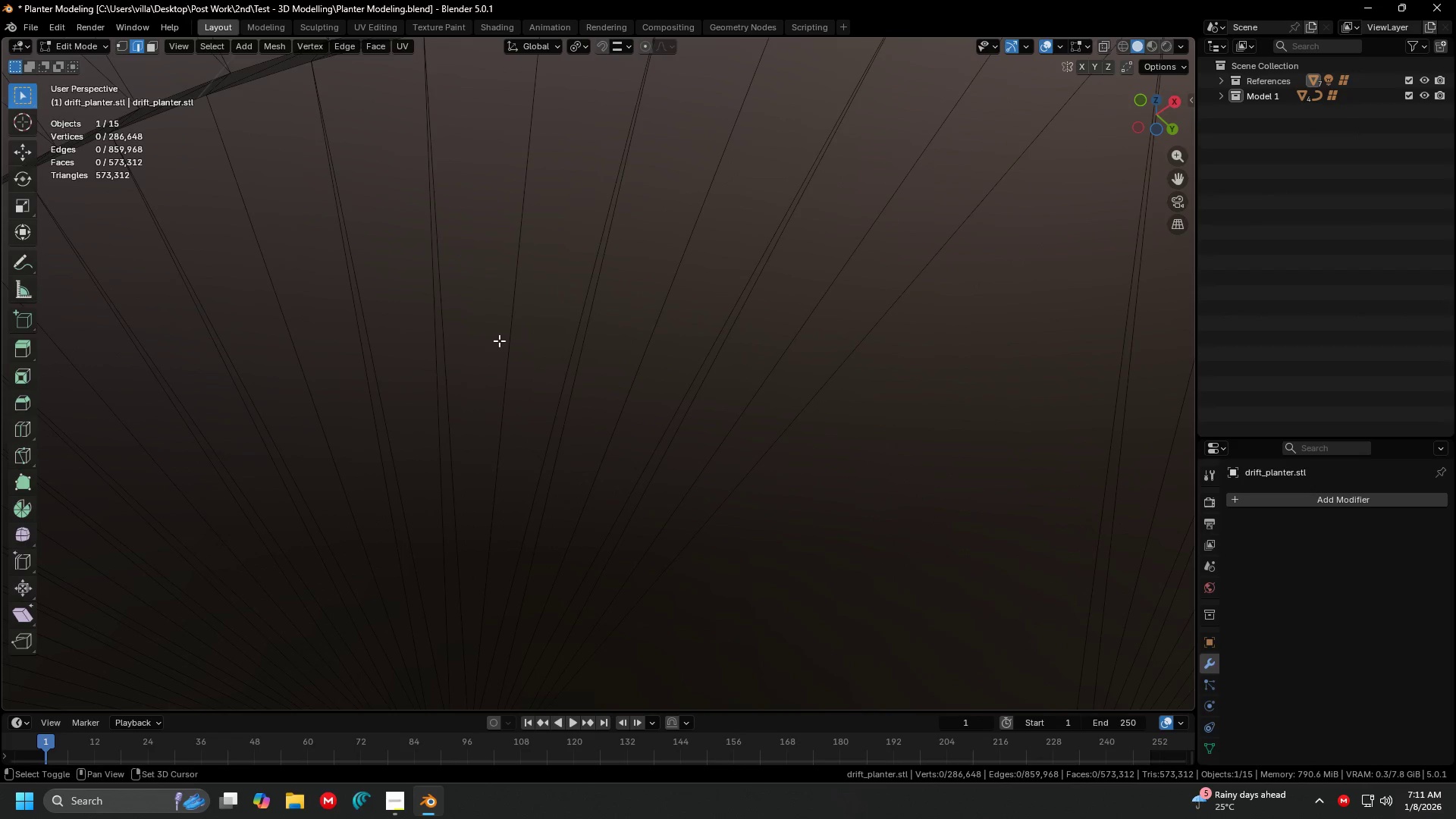 
hold_key(key=AltLeft, duration=0.84)
left_click([604, 333])
 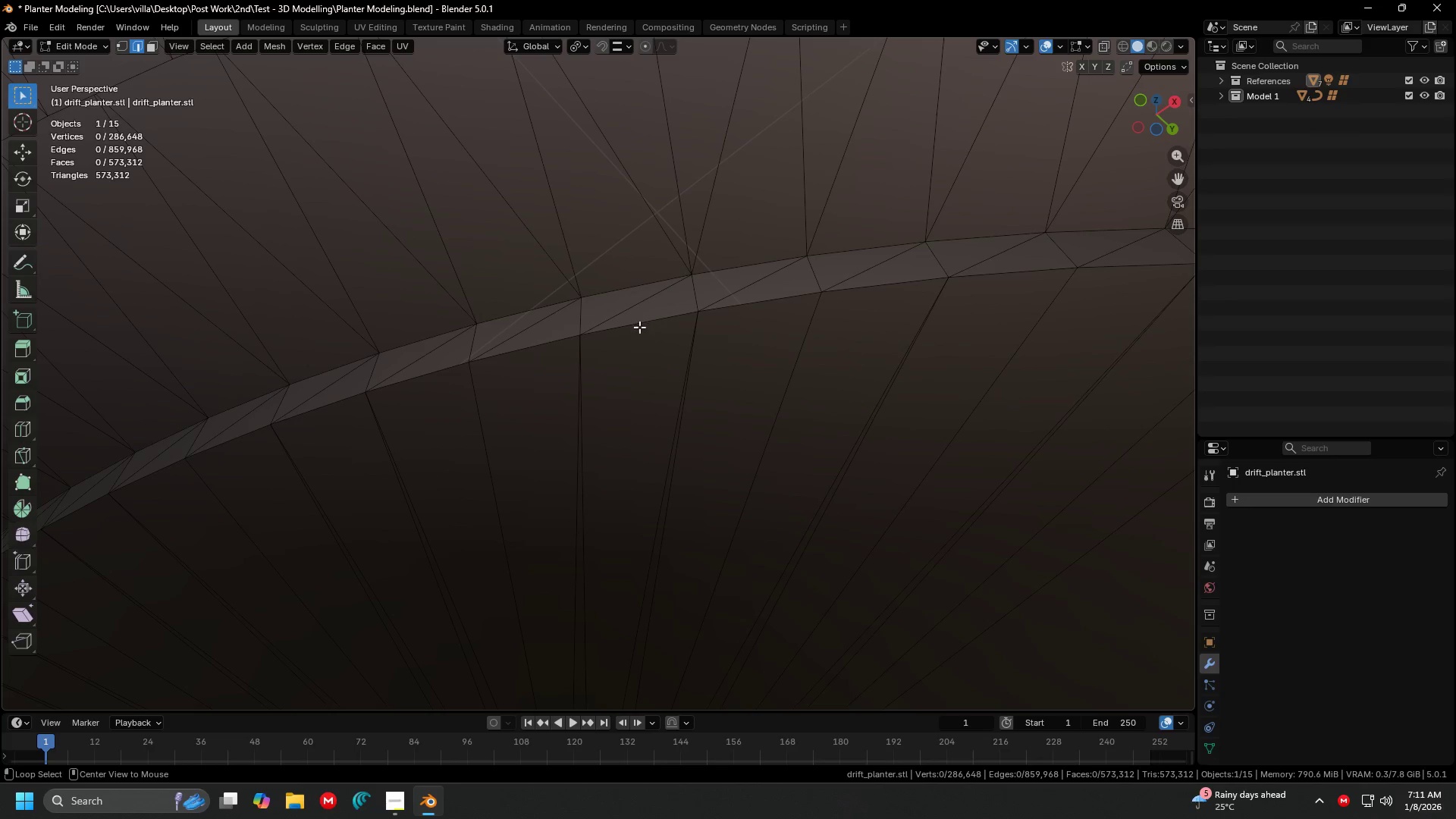 
left_click([639, 327])
 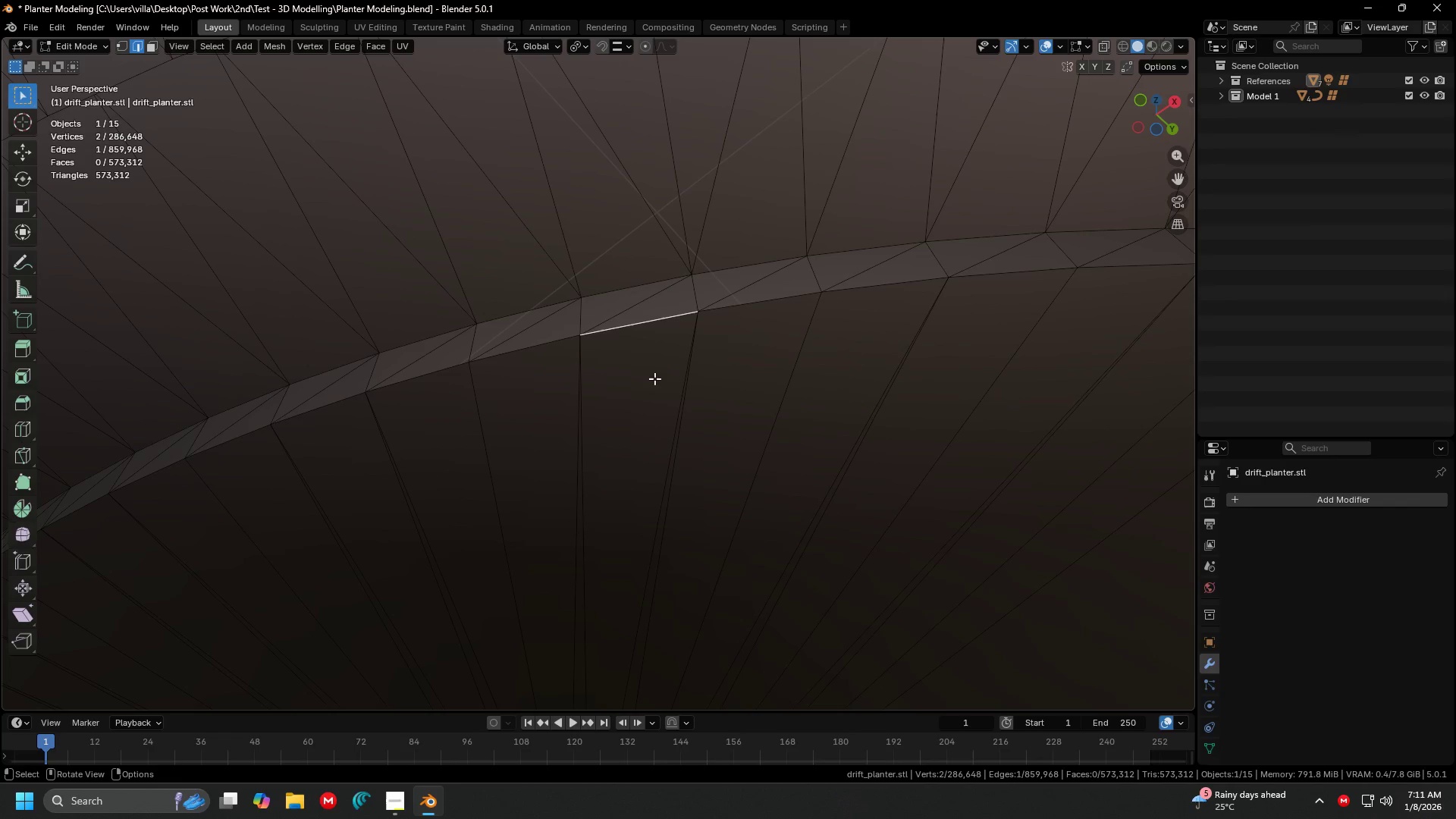 
key(3)
 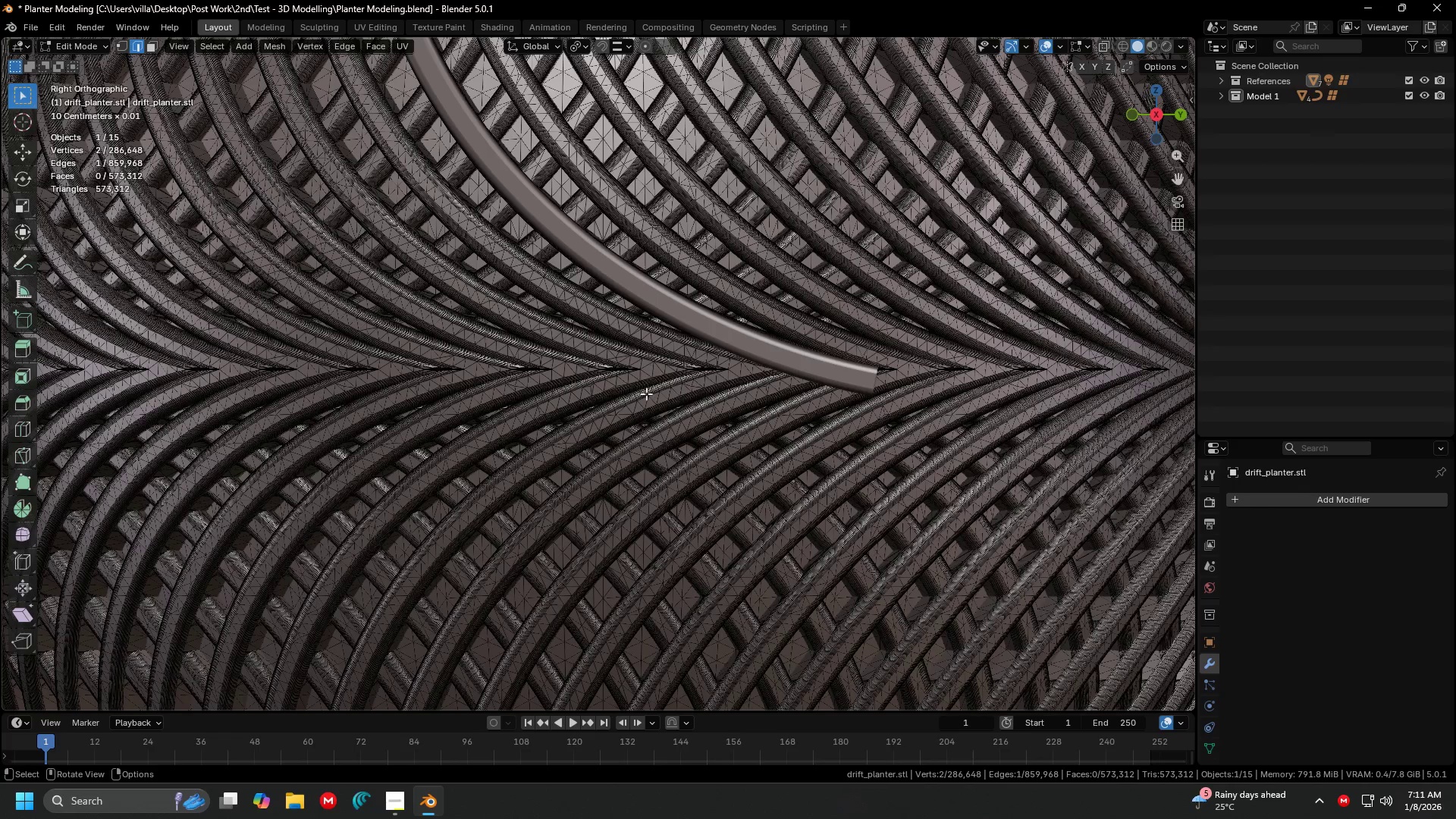 
hold_key(key=AltLeft, duration=0.52)
 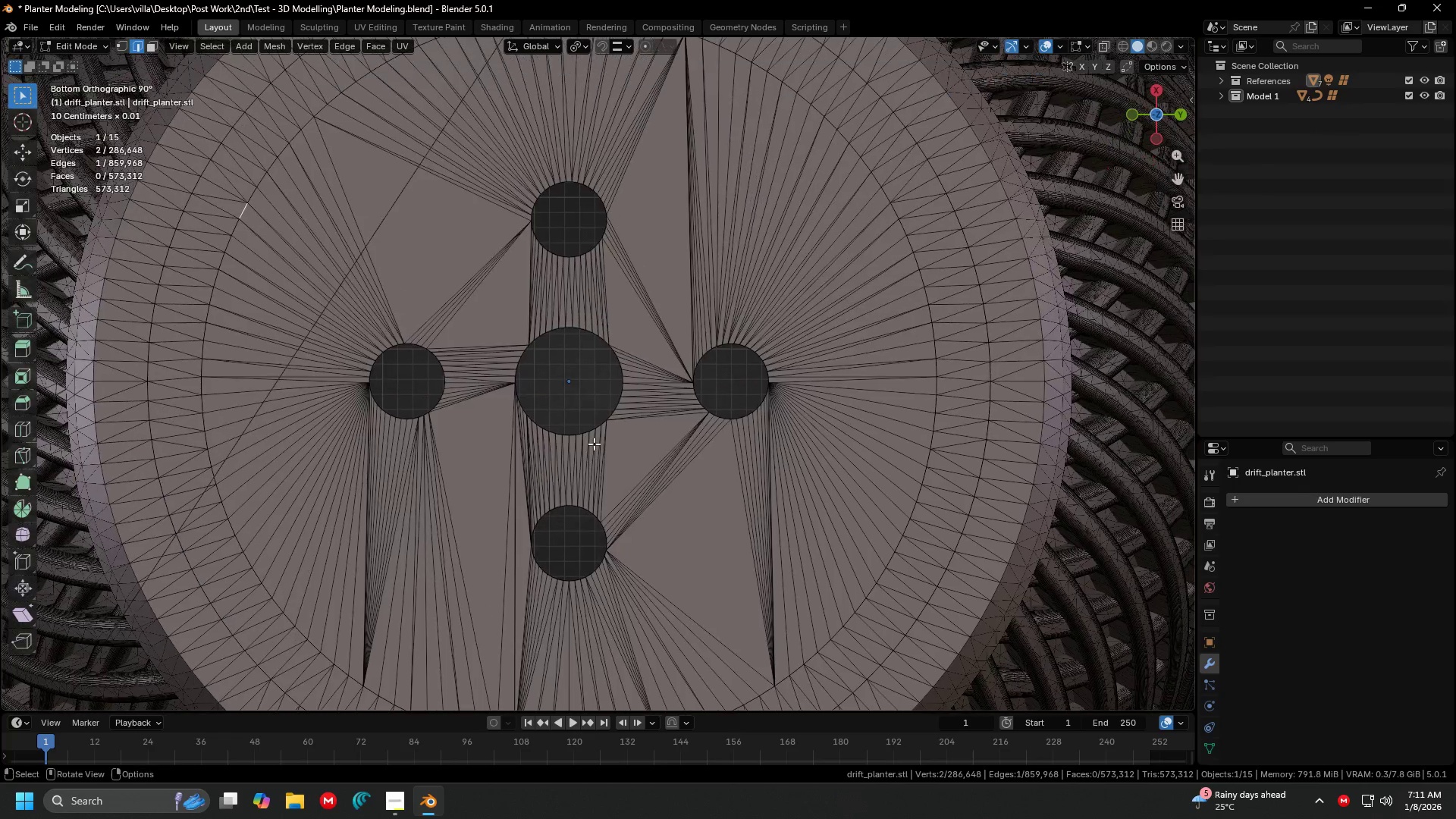 
key(Shift+ShiftLeft)
 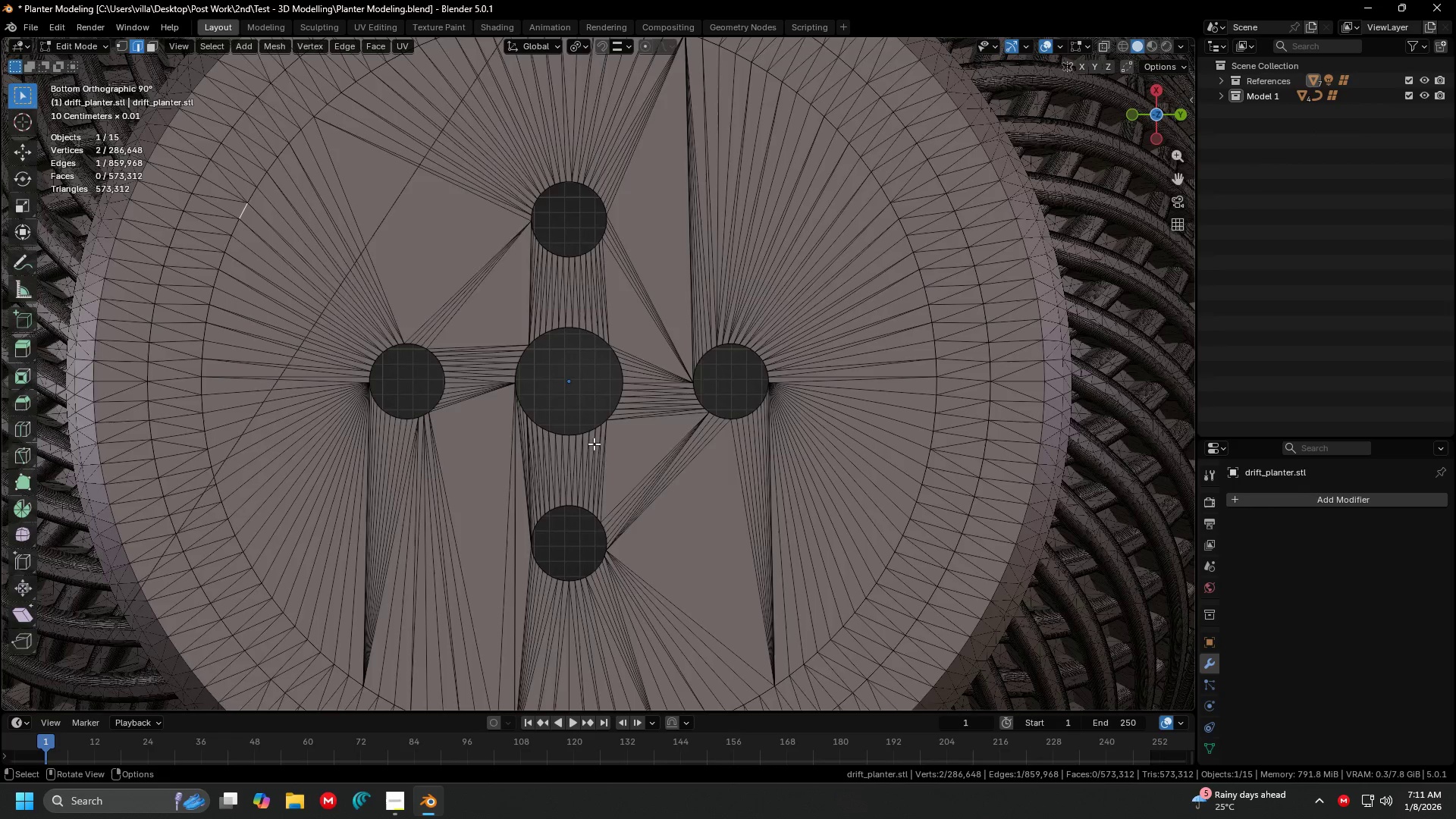 
key(C)
 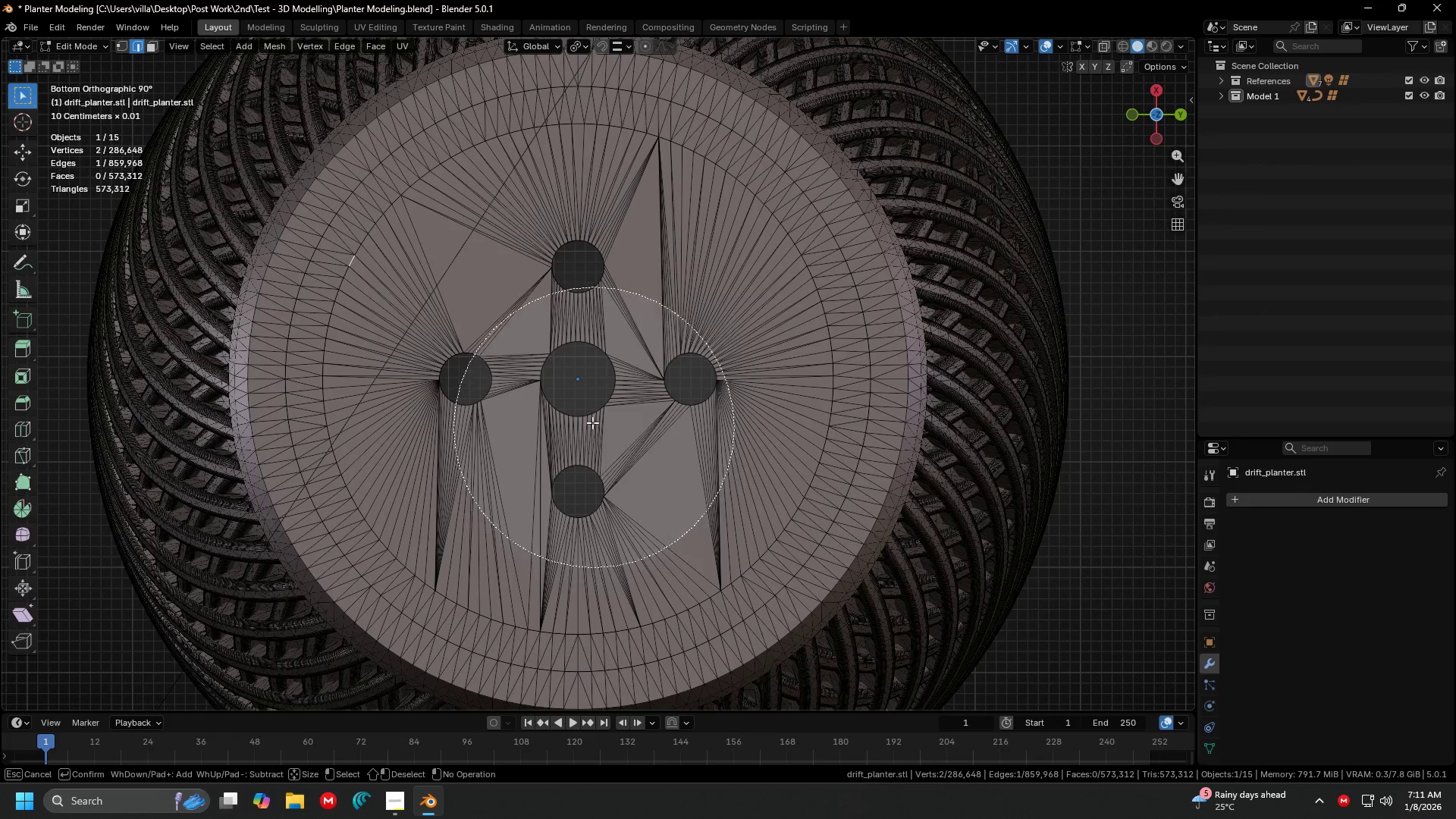 
scroll: coordinate [587, 410], scroll_direction: down, amount: 9.0
 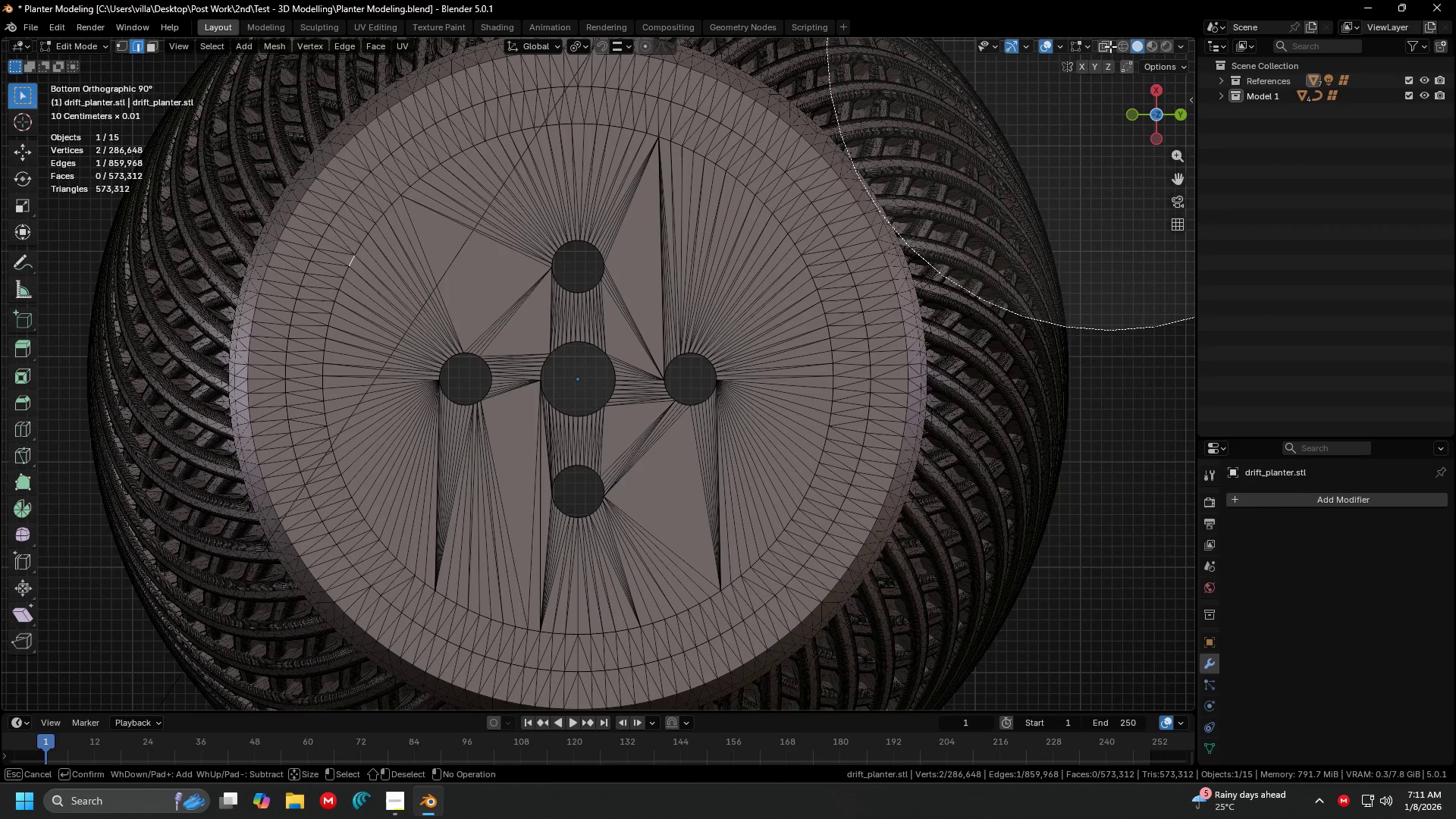 
left_click([1102, 45])
 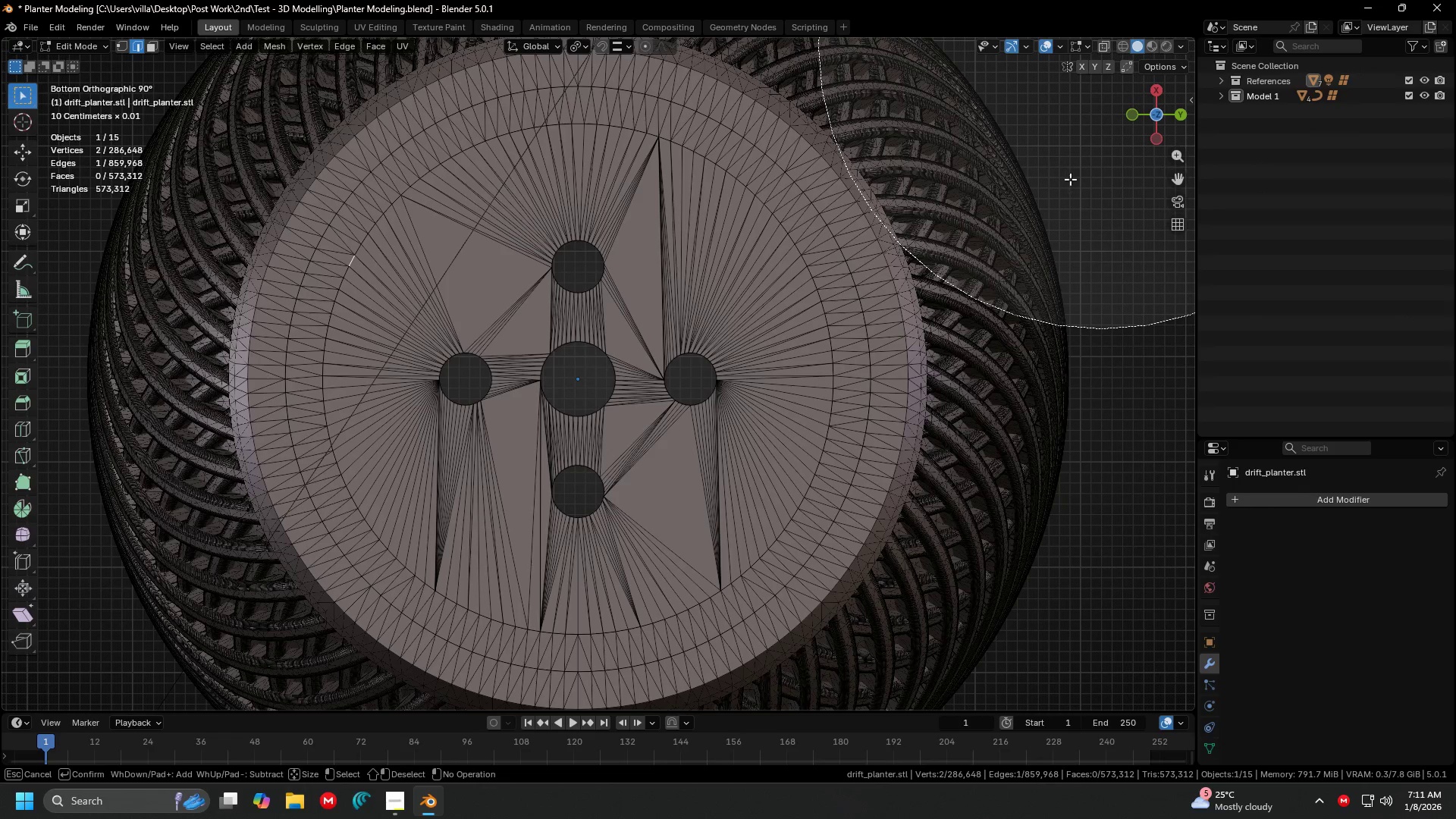 
key(Escape)
 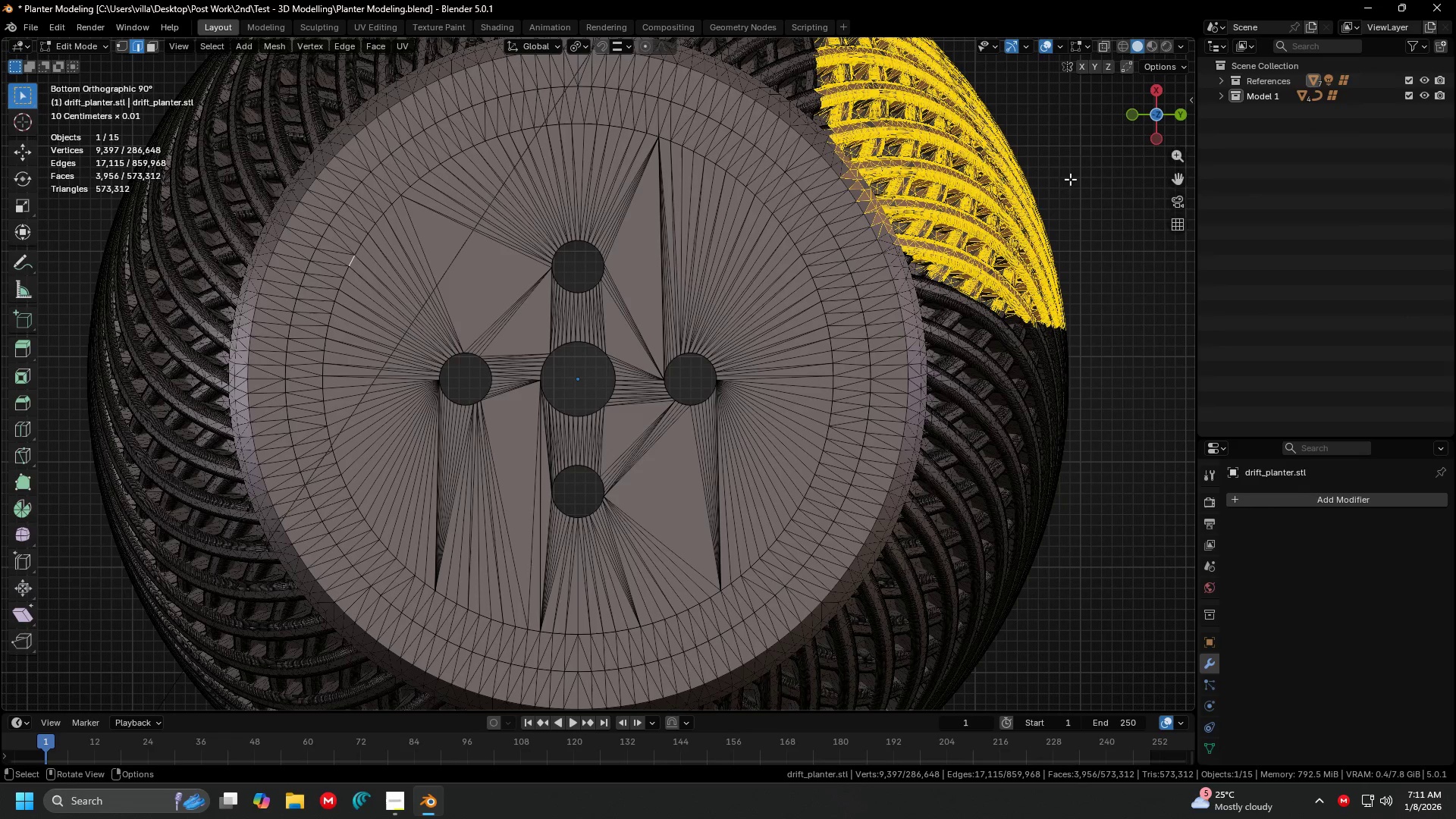 
key(Escape)
 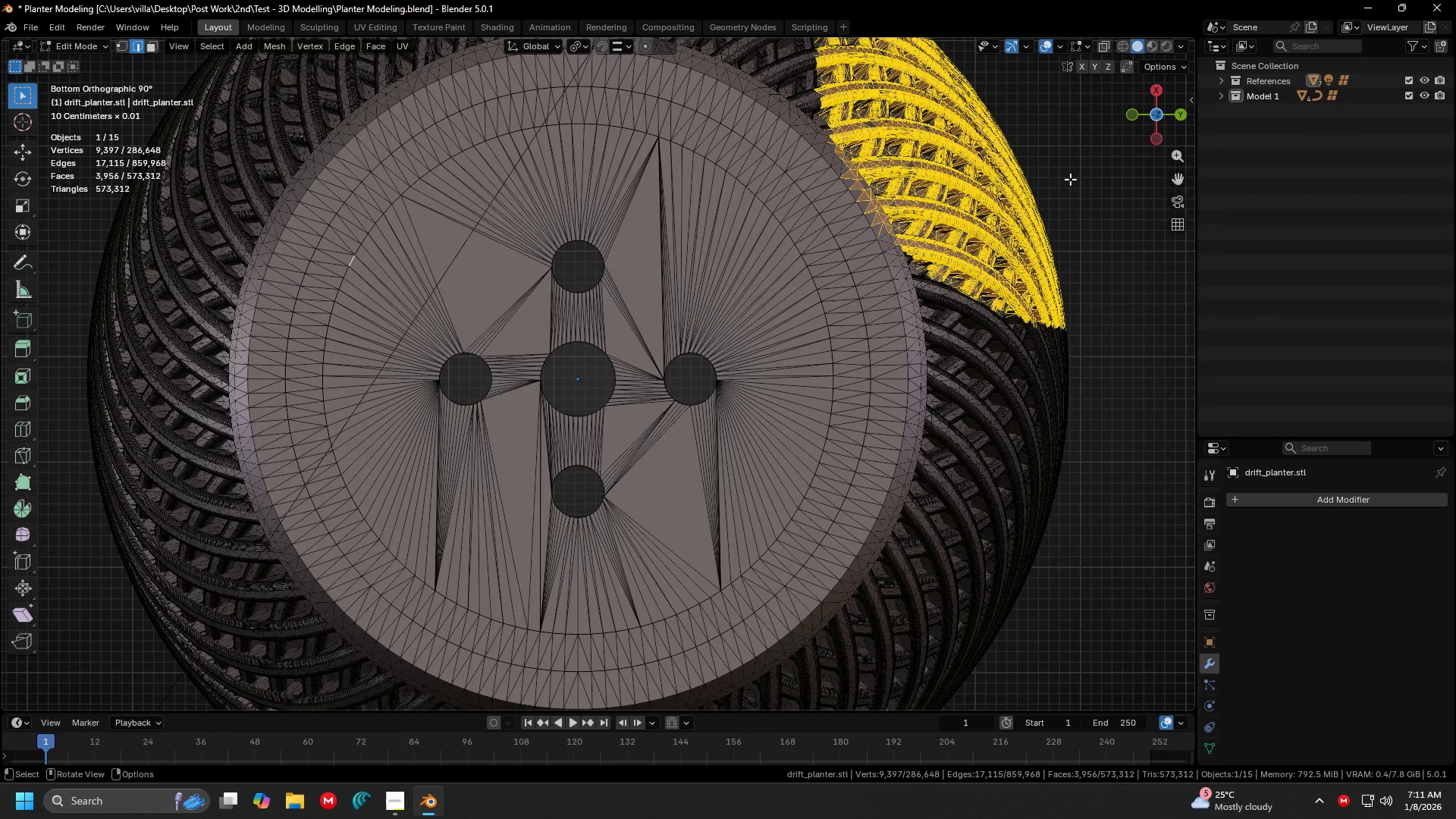 
key(Escape)
 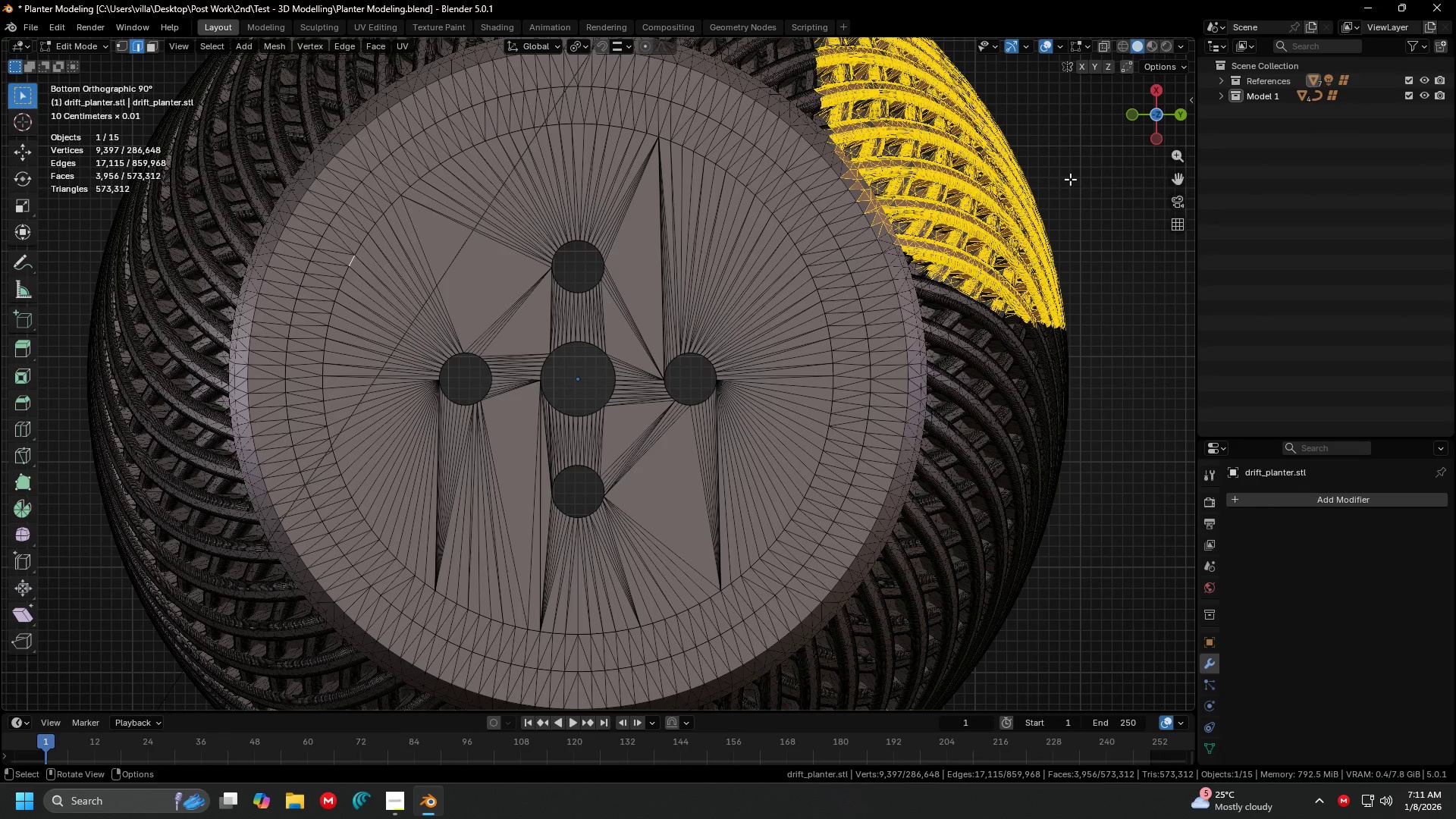 
left_click([1070, 179])
 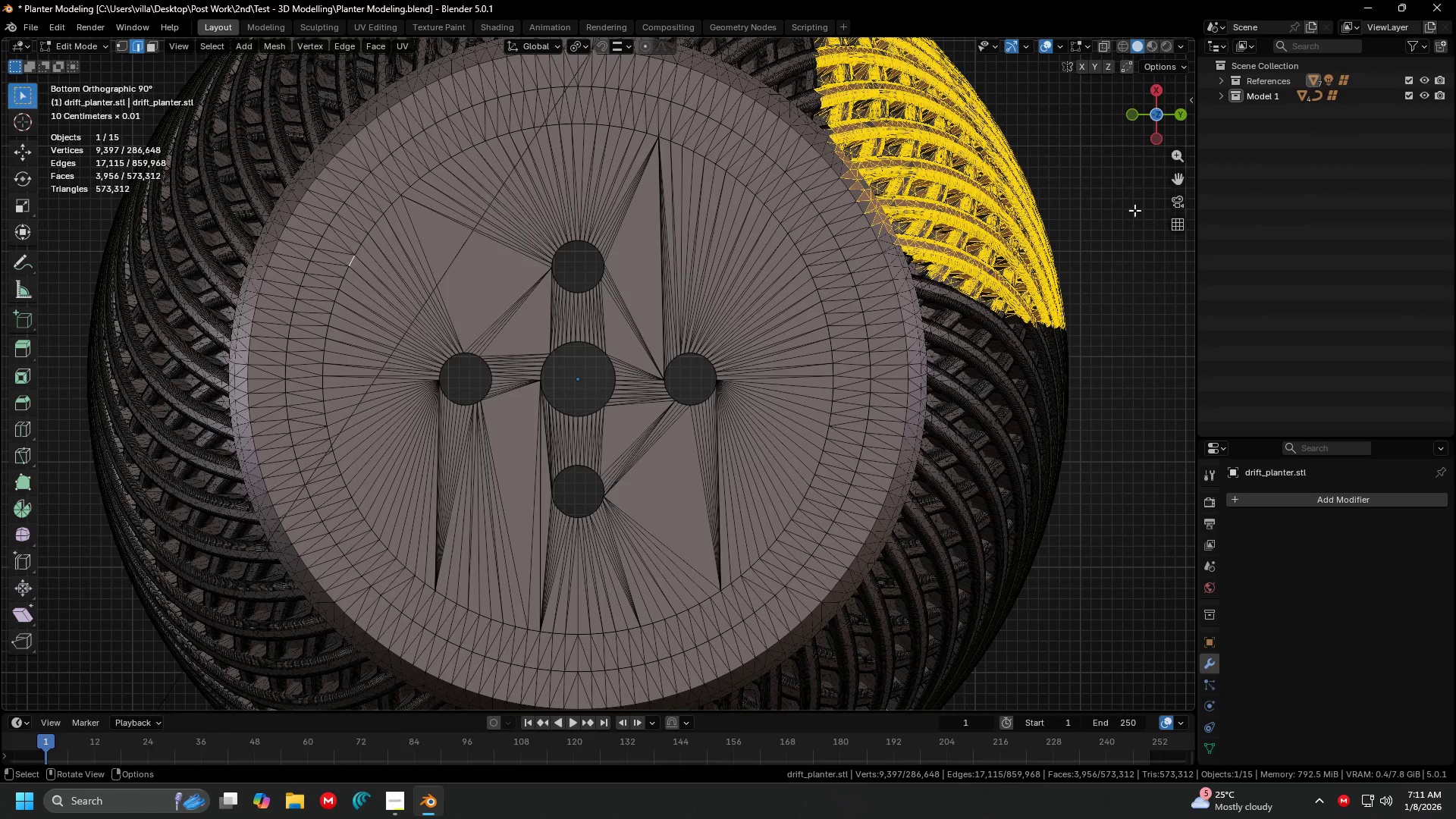 
left_click([1100, 189])
 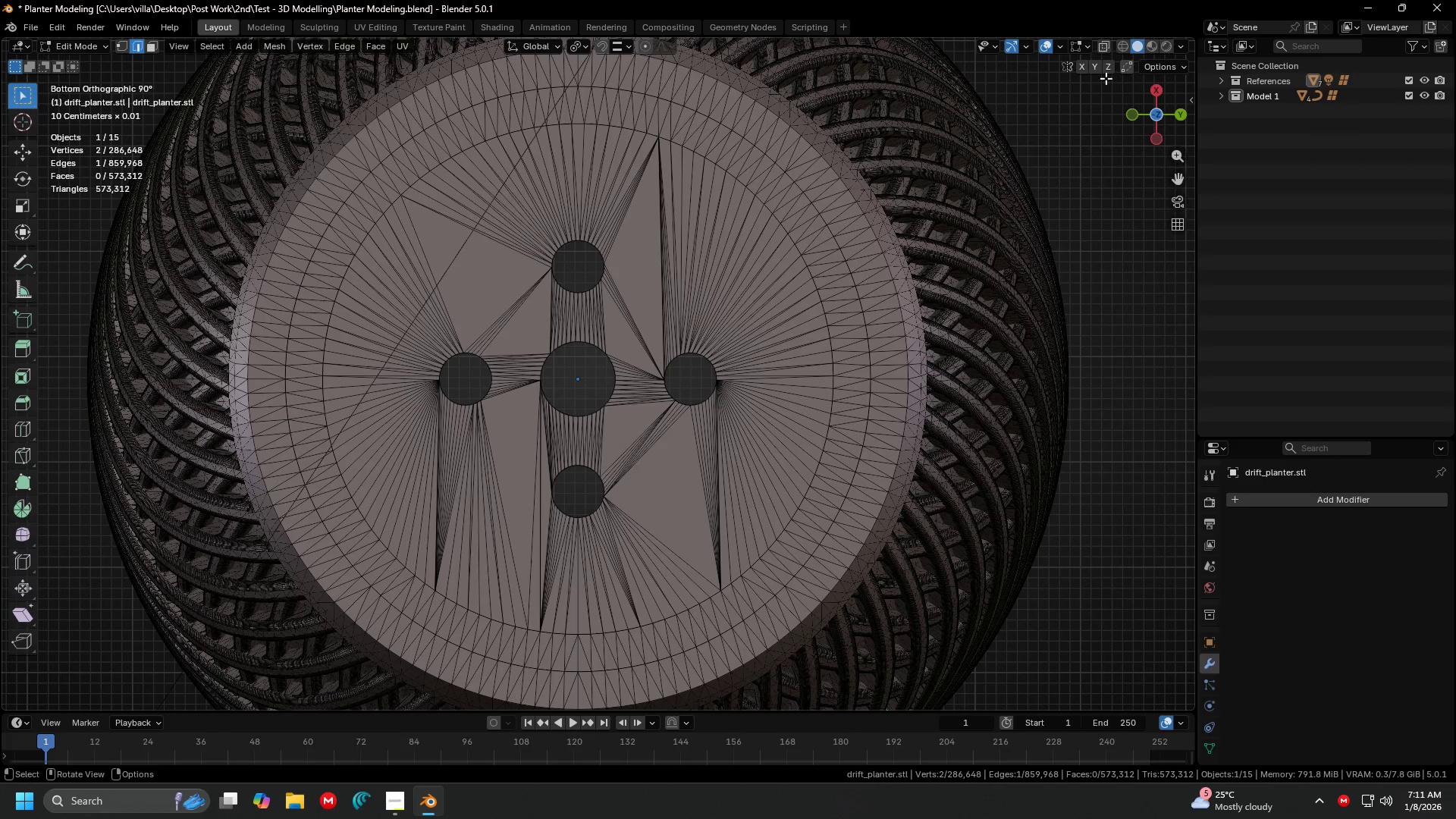 
left_click([1101, 40])
 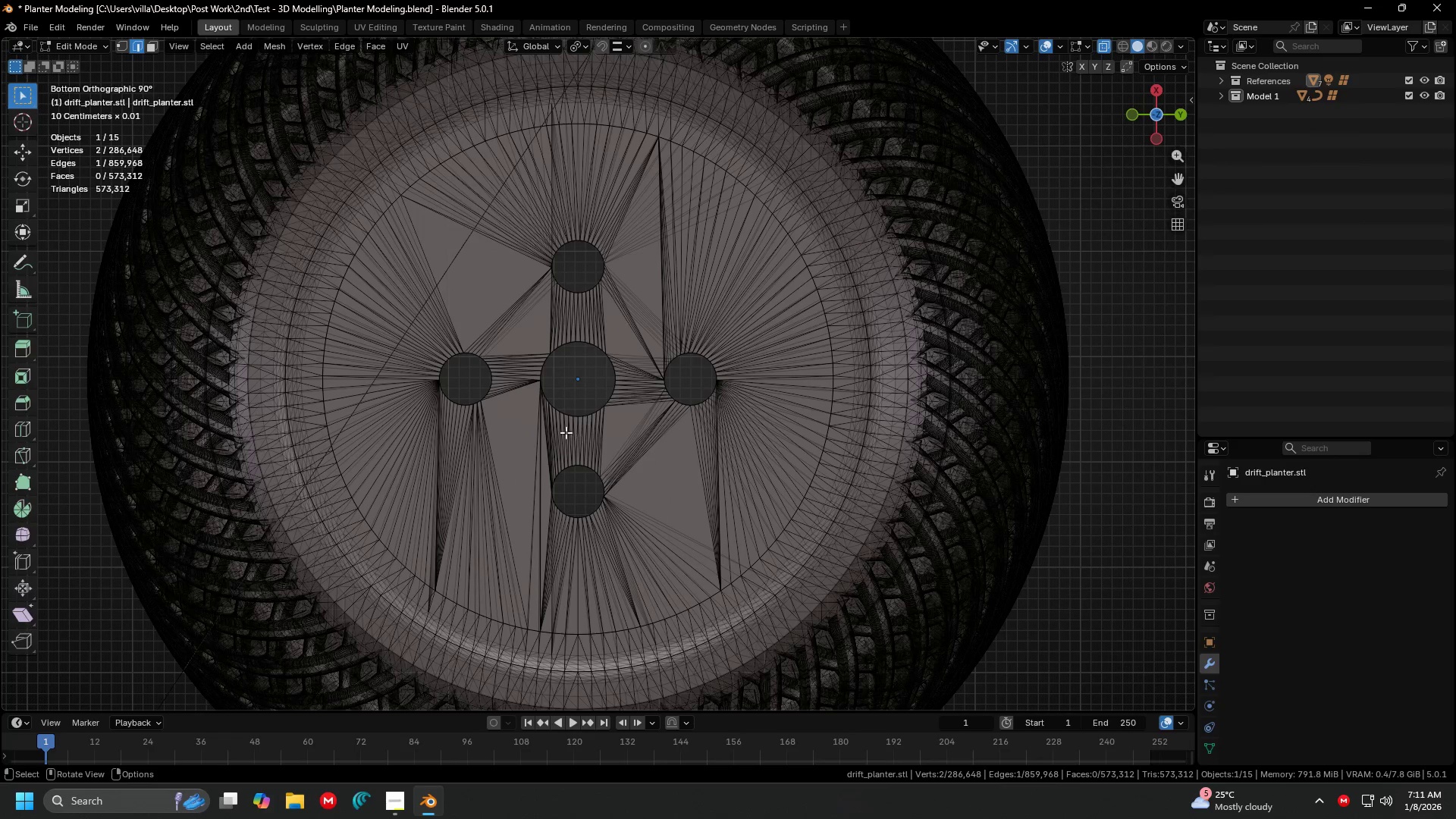 
key(C)
 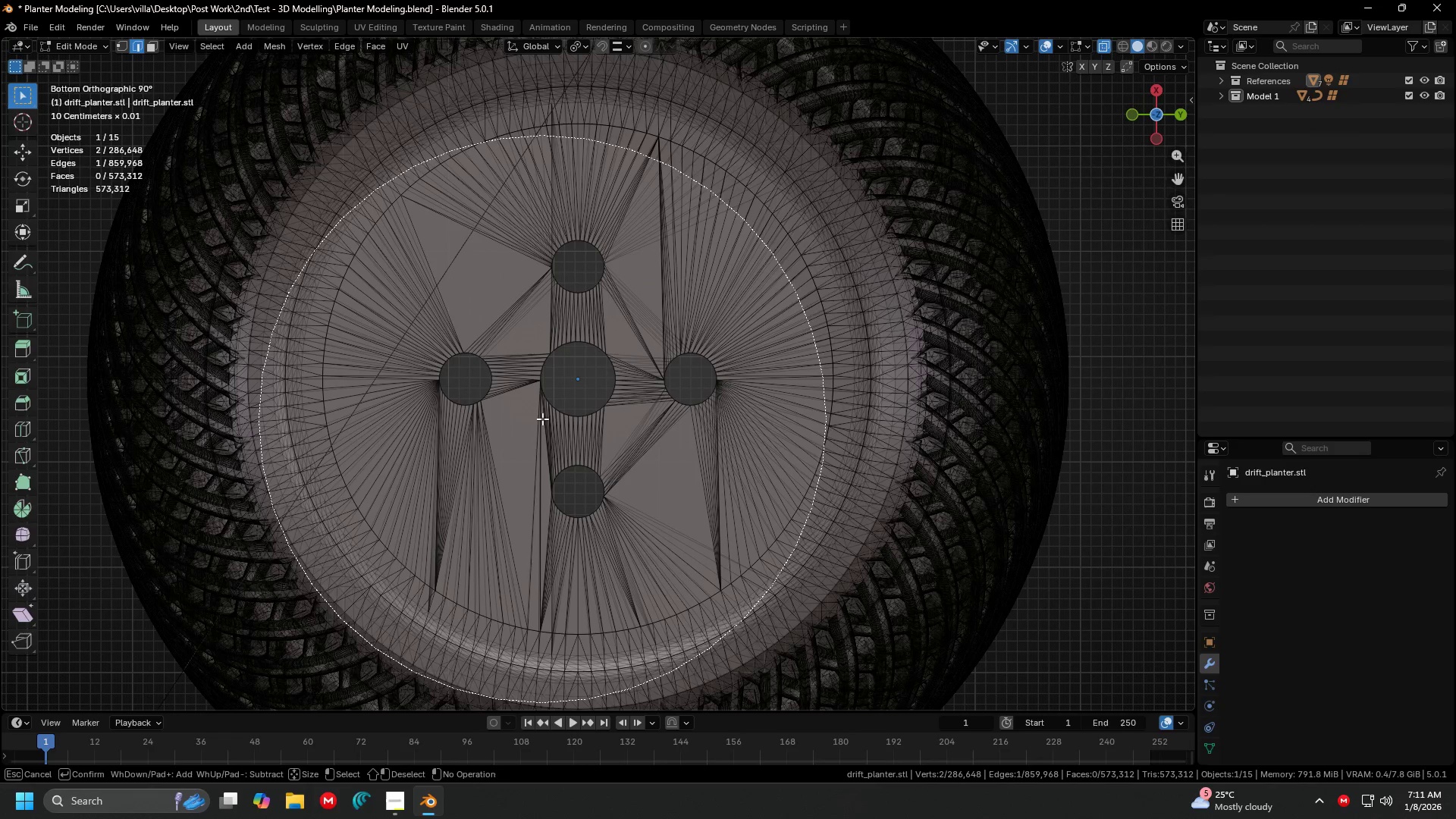 
scroll: coordinate [542, 419], scroll_direction: down, amount: 1.0
 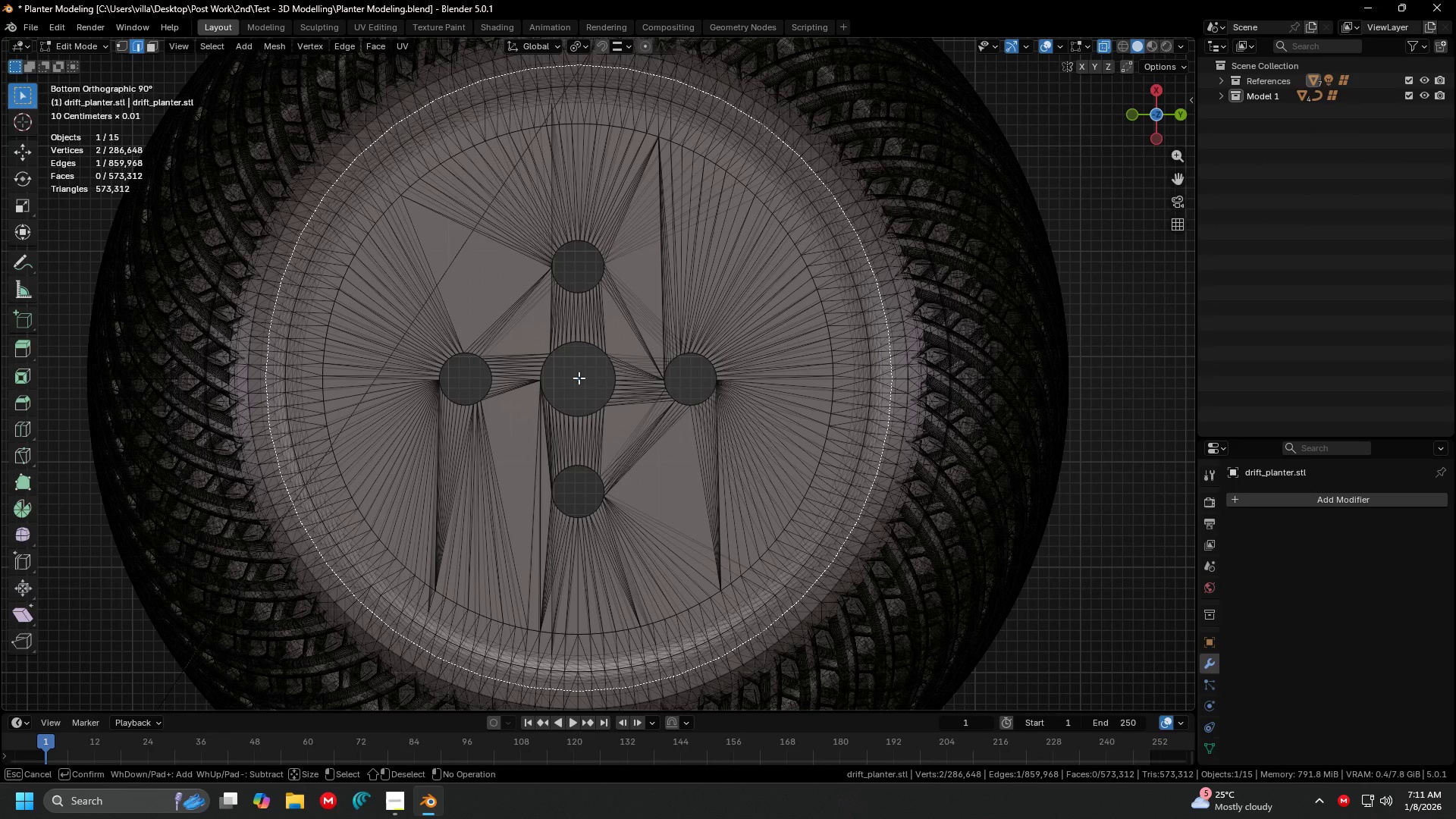 
left_click([579, 378])
 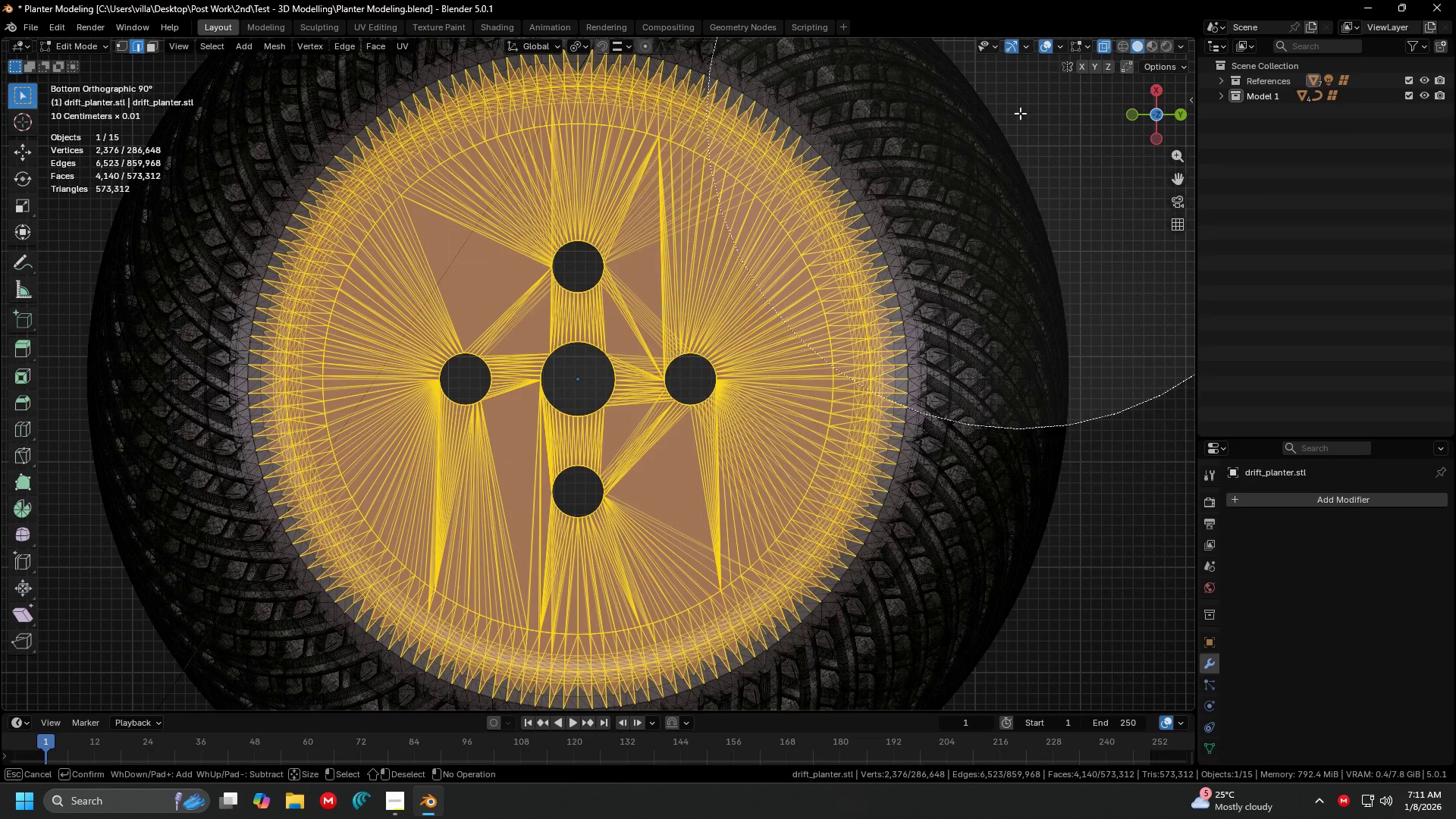 
wait(5.7)
 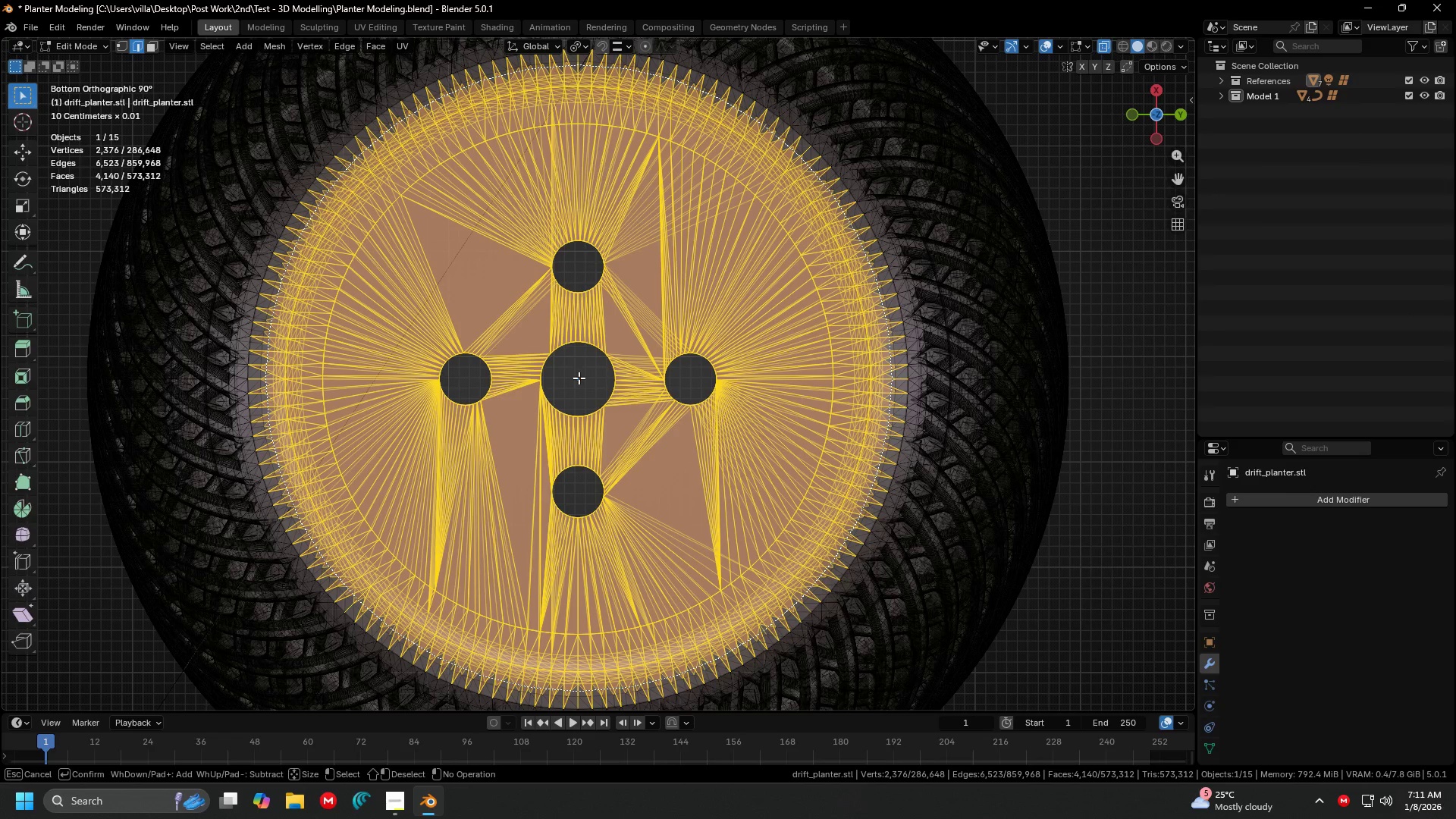 
key(Escape)
 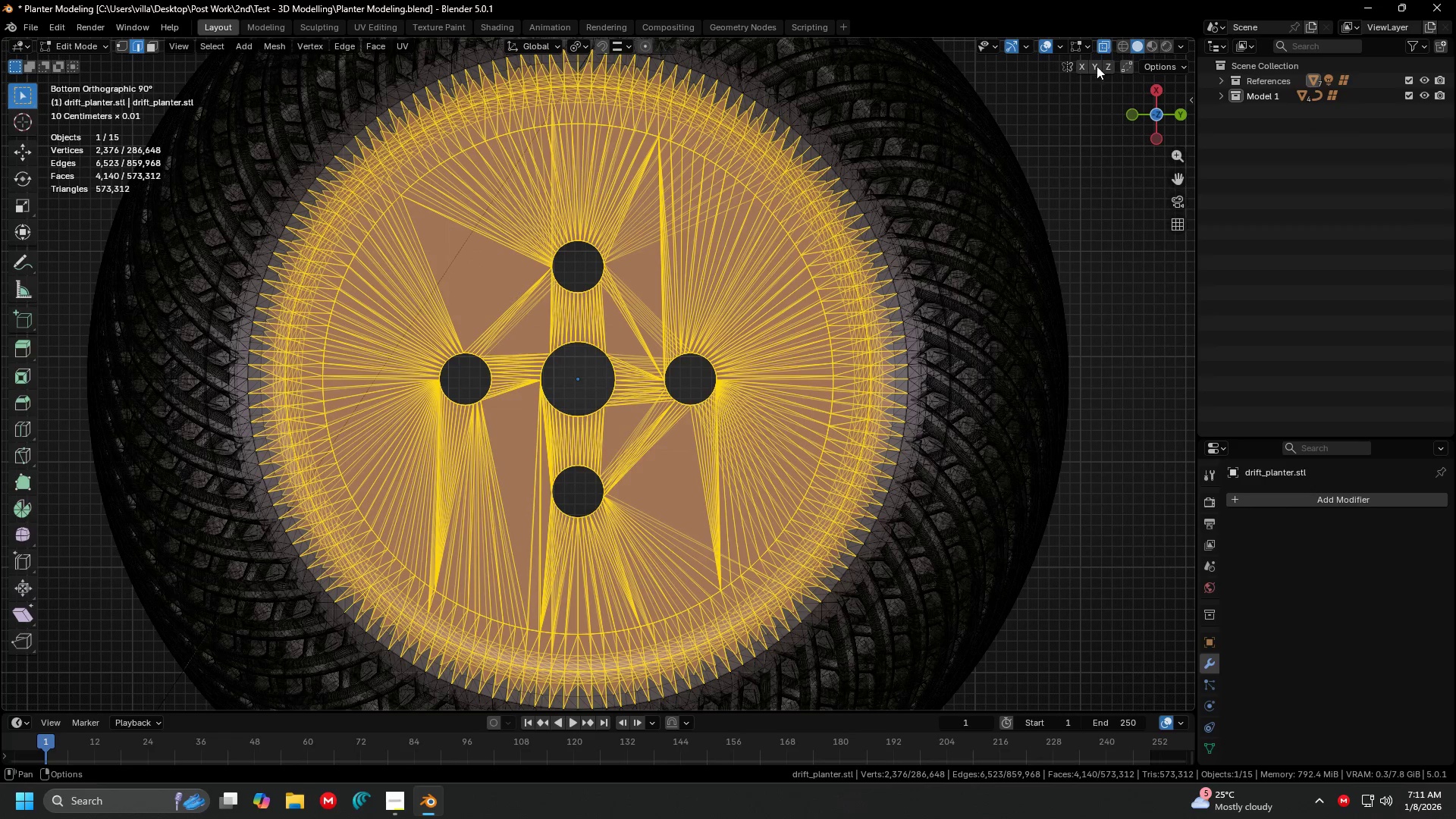 
scroll: coordinate [814, 329], scroll_direction: down, amount: 8.0
 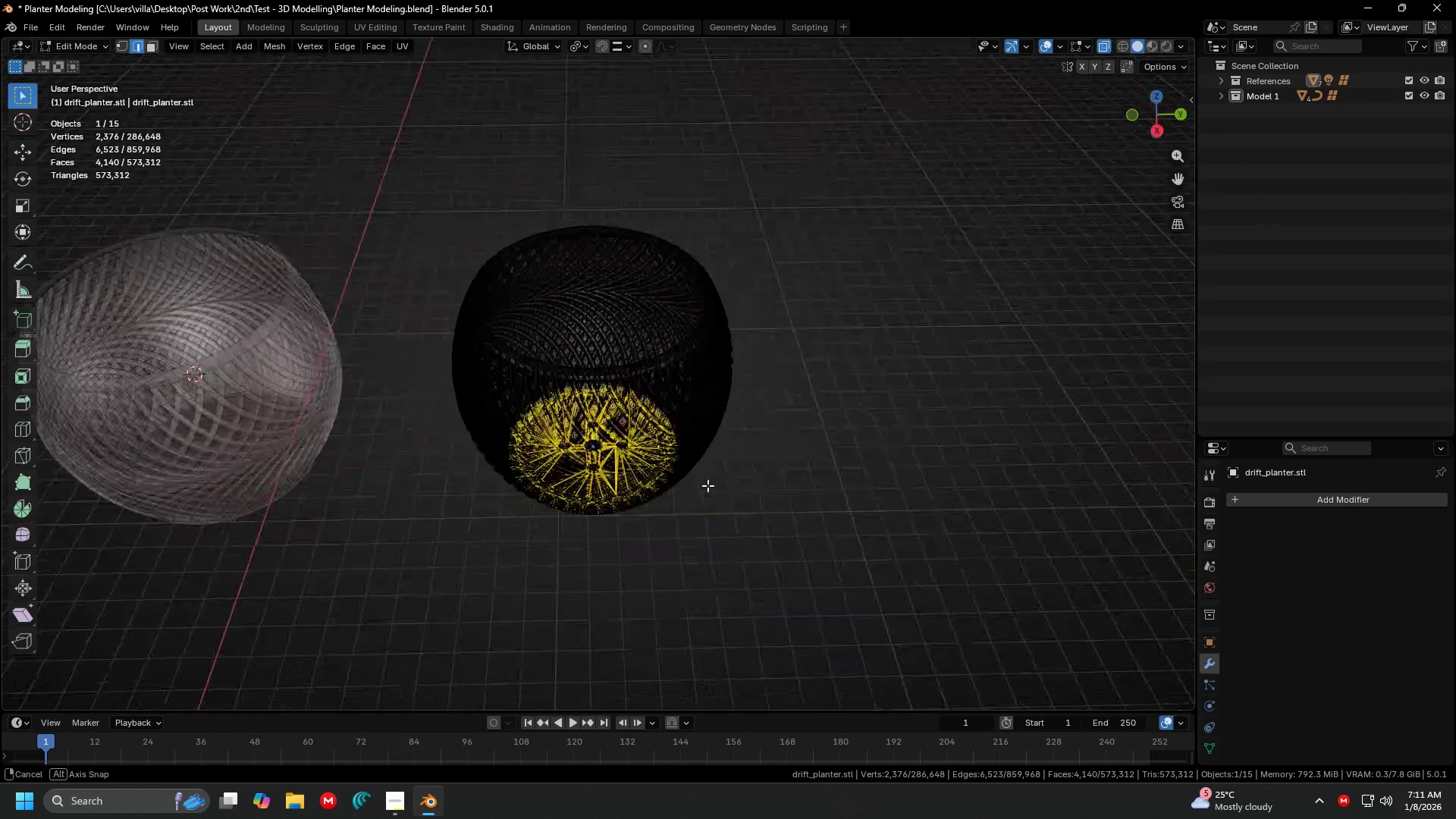 
scroll: coordinate [665, 510], scroll_direction: up, amount: 8.0
 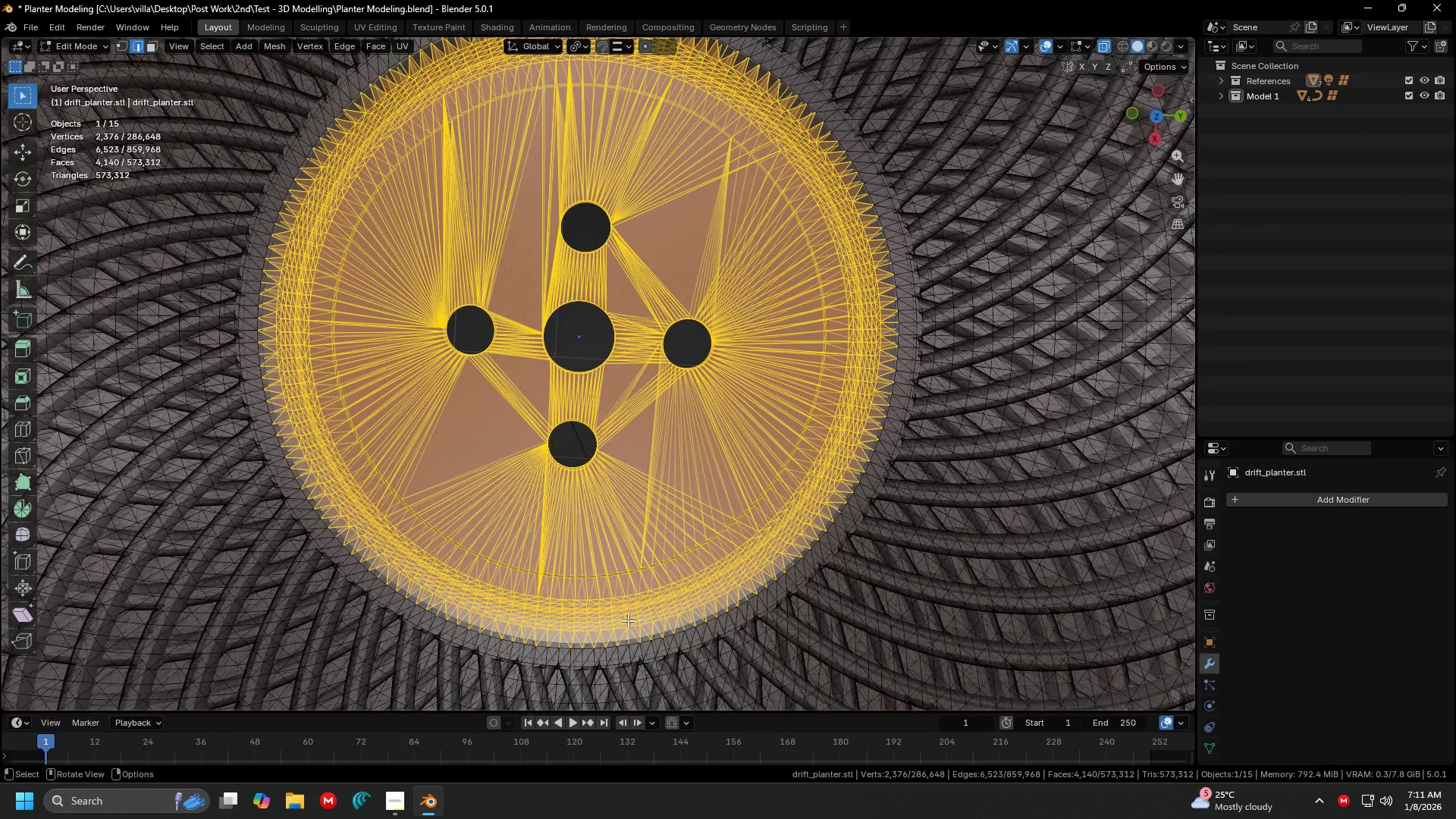 
key(Shift+D)
 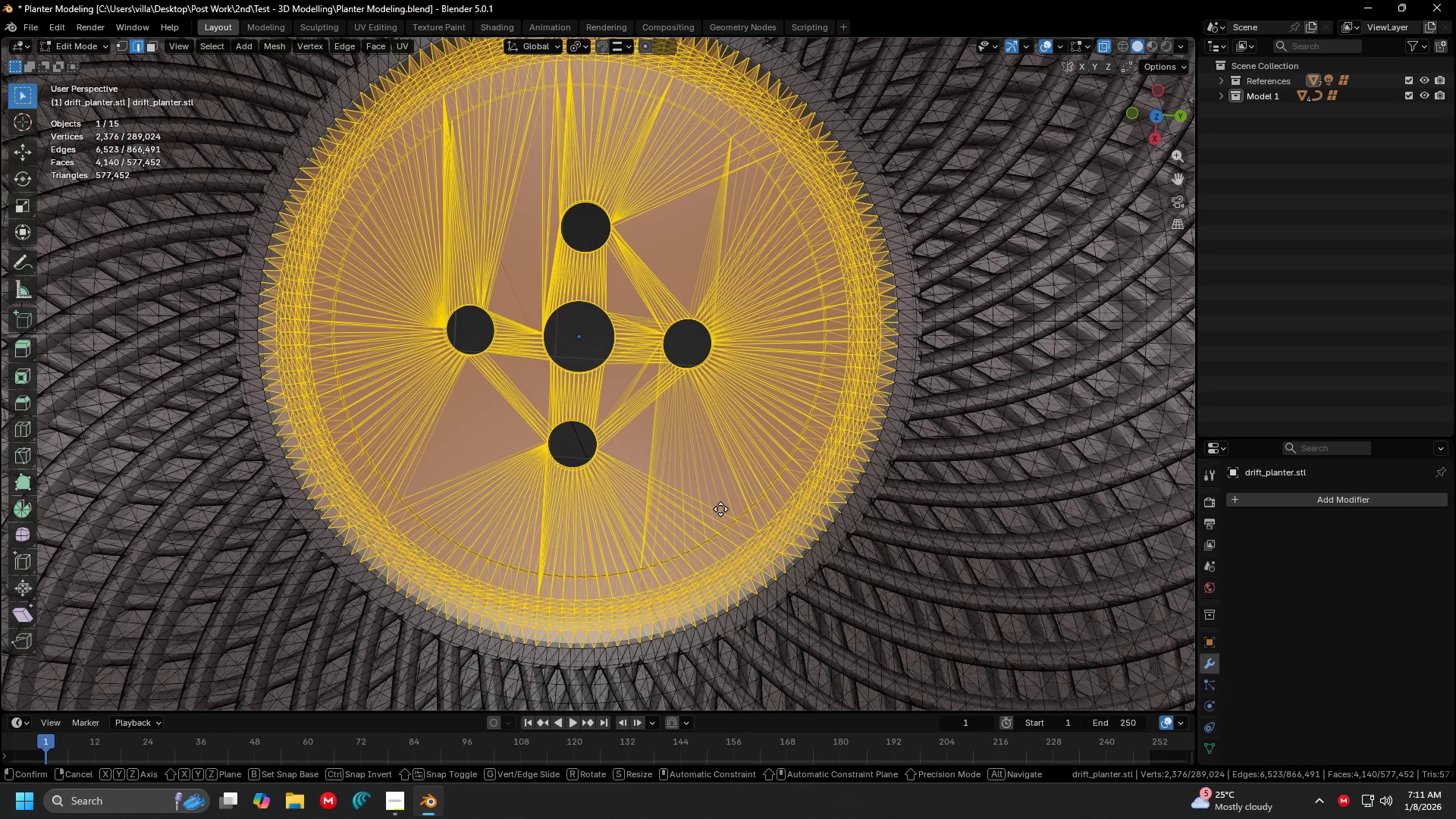 
right_click([720, 509])
 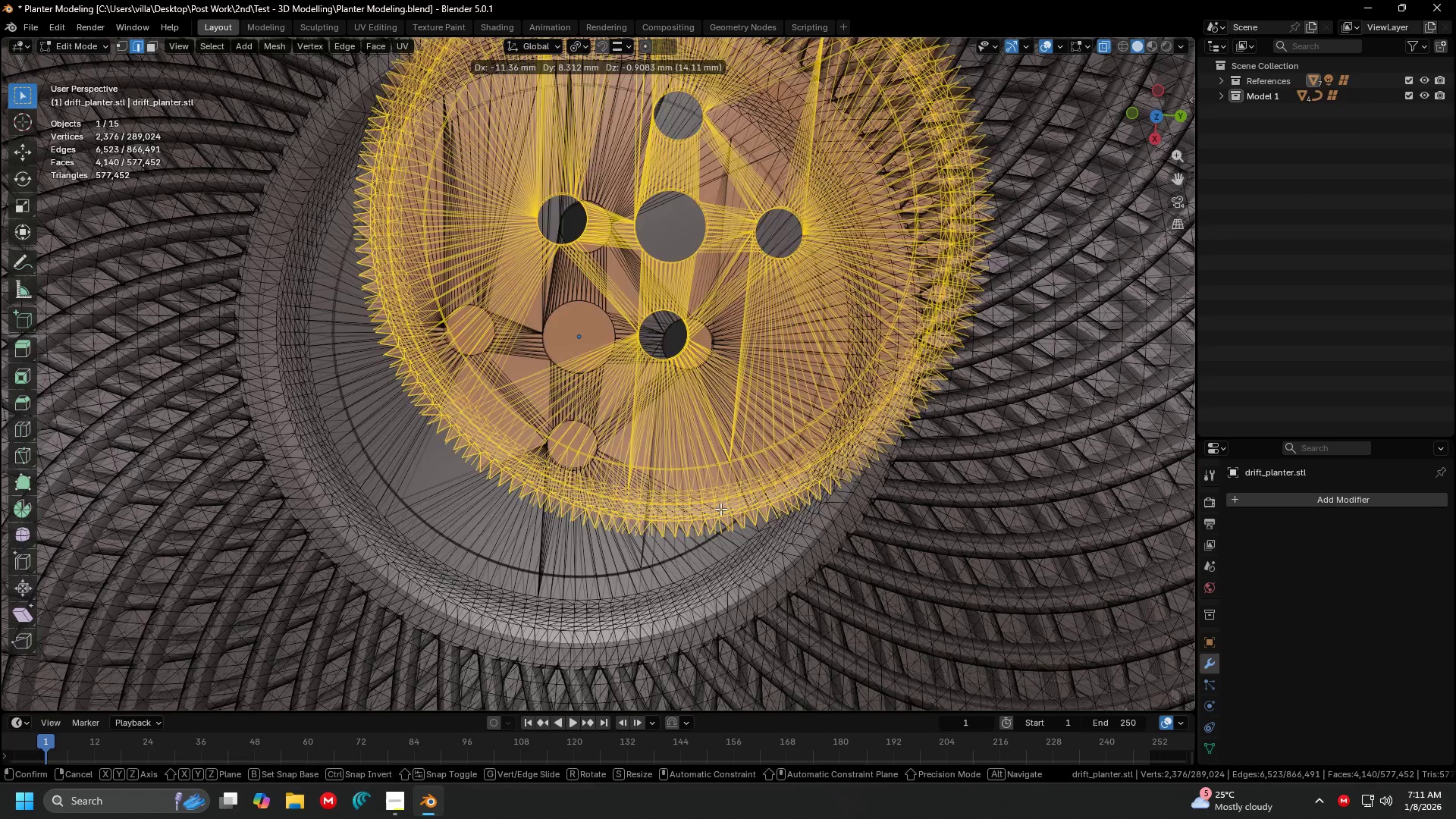 
key(P)
 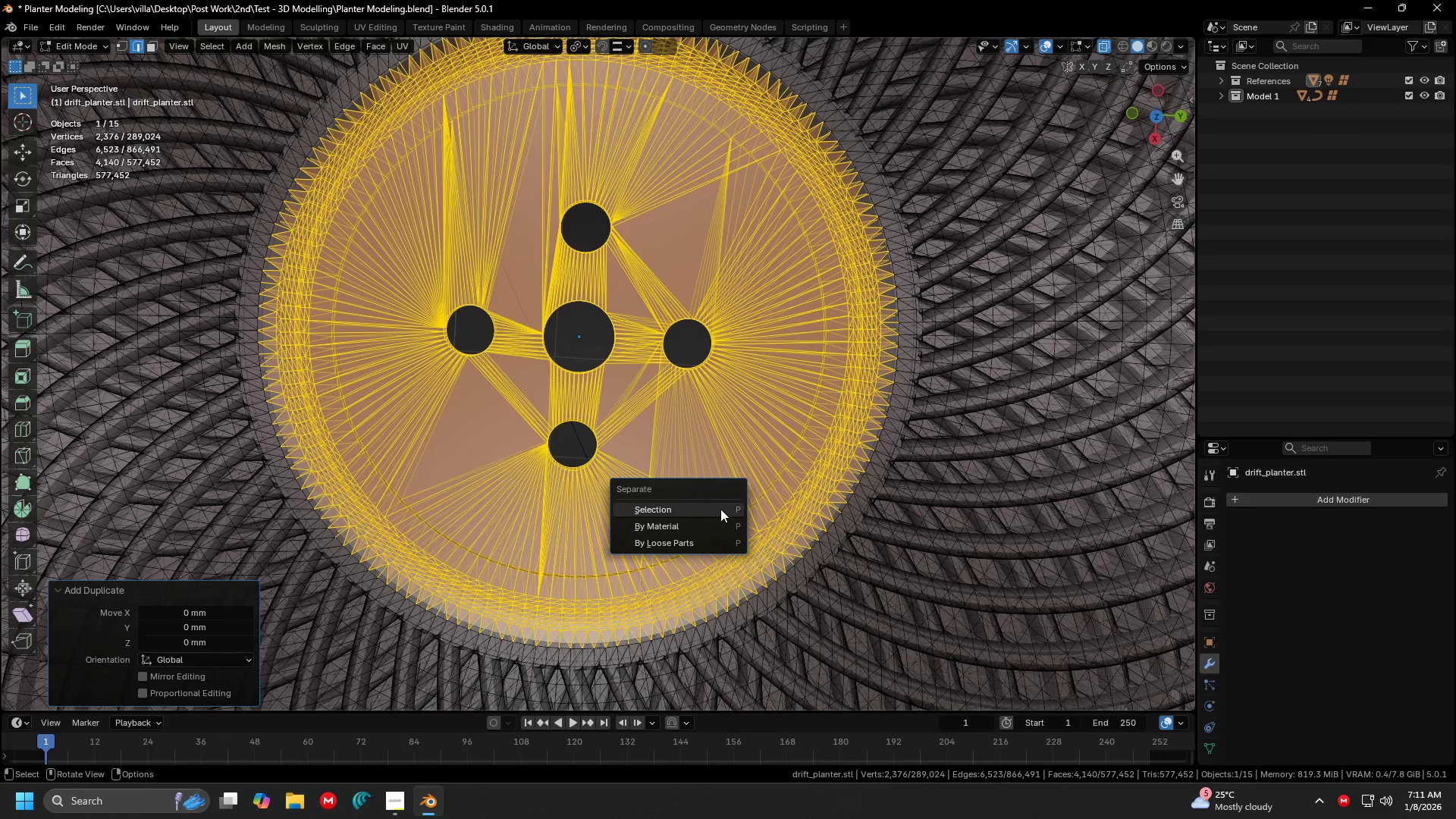 
left_click([720, 509])
 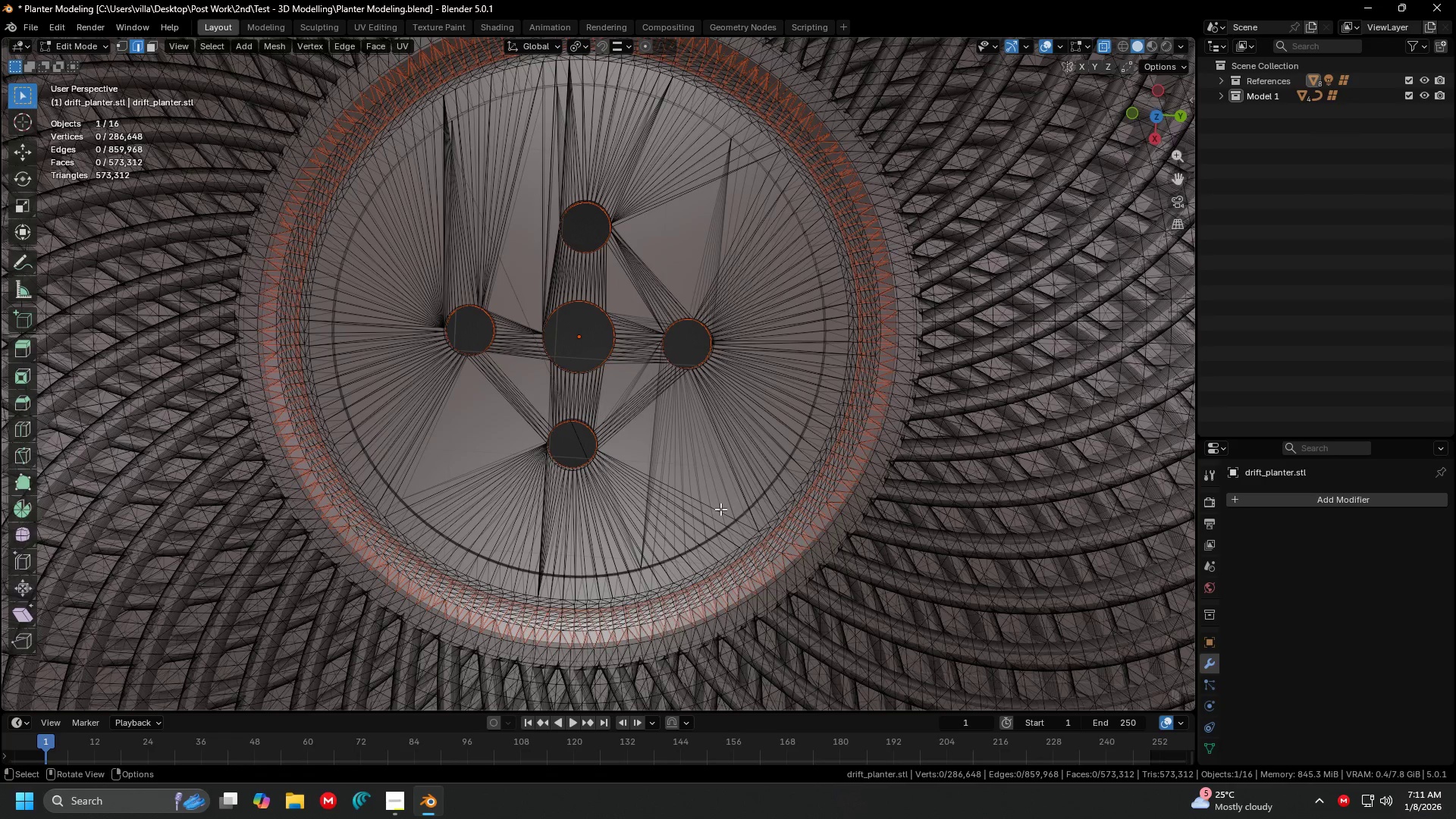 
scroll: coordinate [722, 498], scroll_direction: down, amount: 3.0
 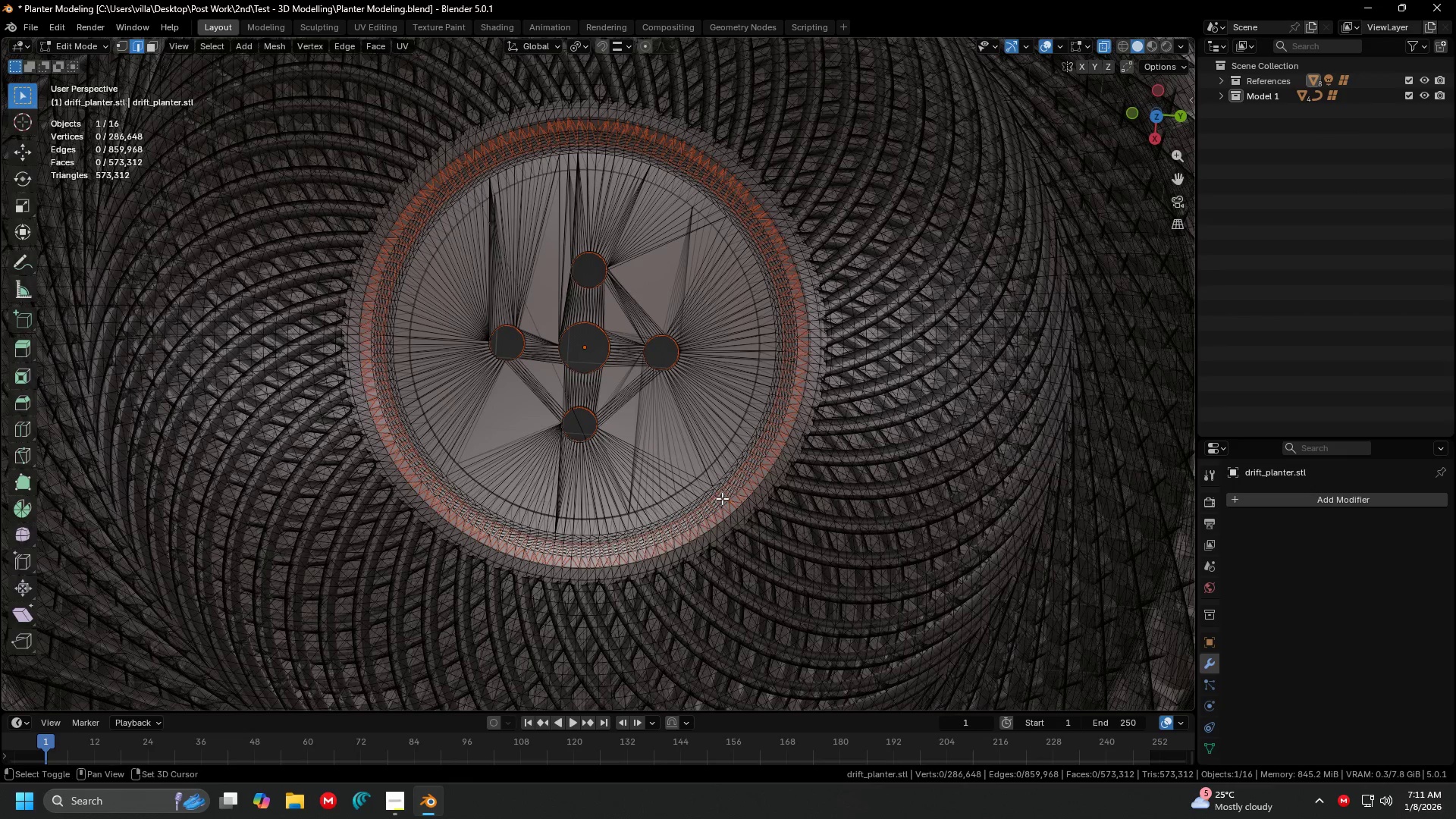 
key(Shift+H)
 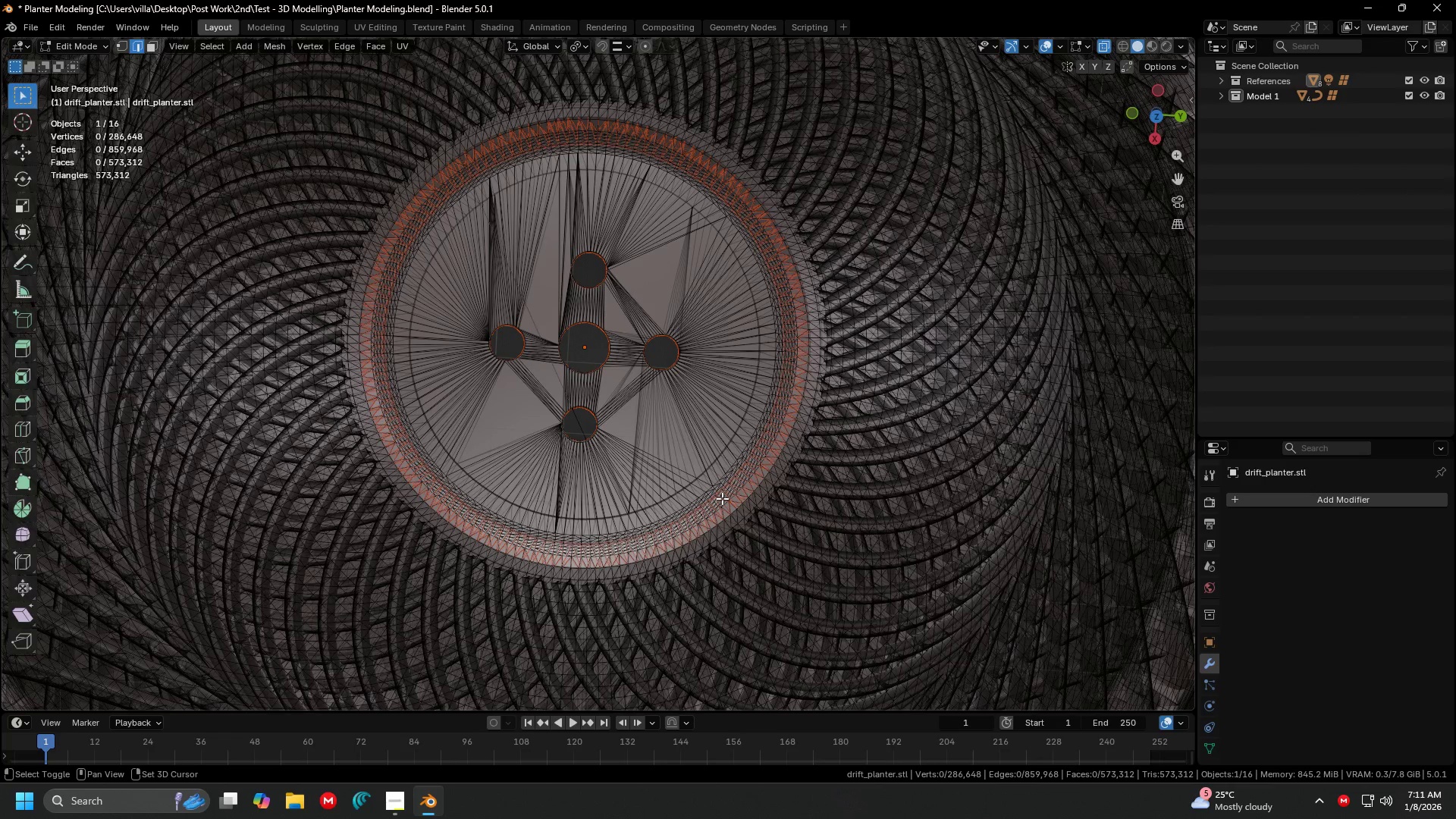 
scroll: coordinate [722, 498], scroll_direction: down, amount: 5.0
 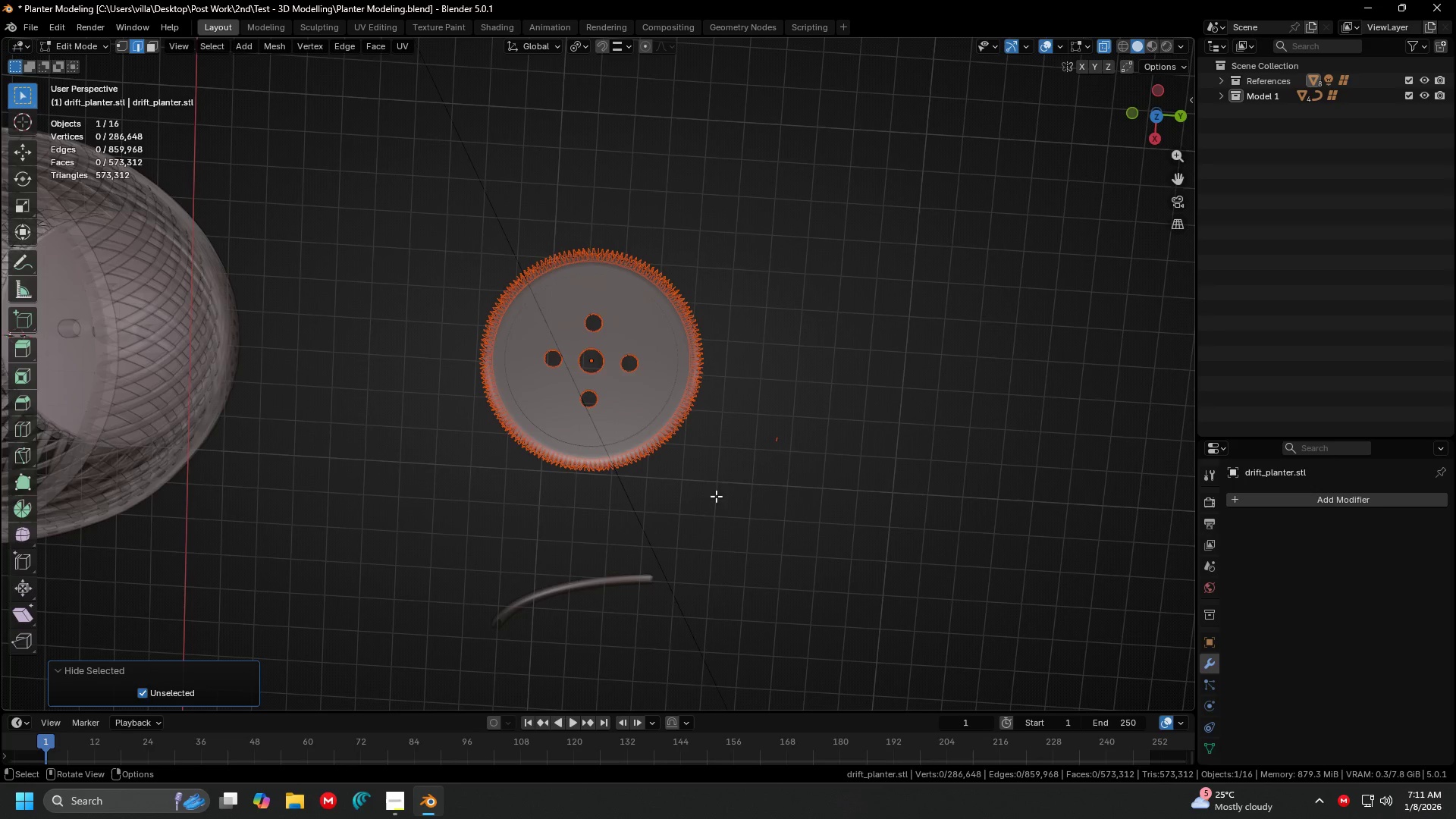 
scroll: coordinate [689, 474], scroll_direction: up, amount: 4.0
 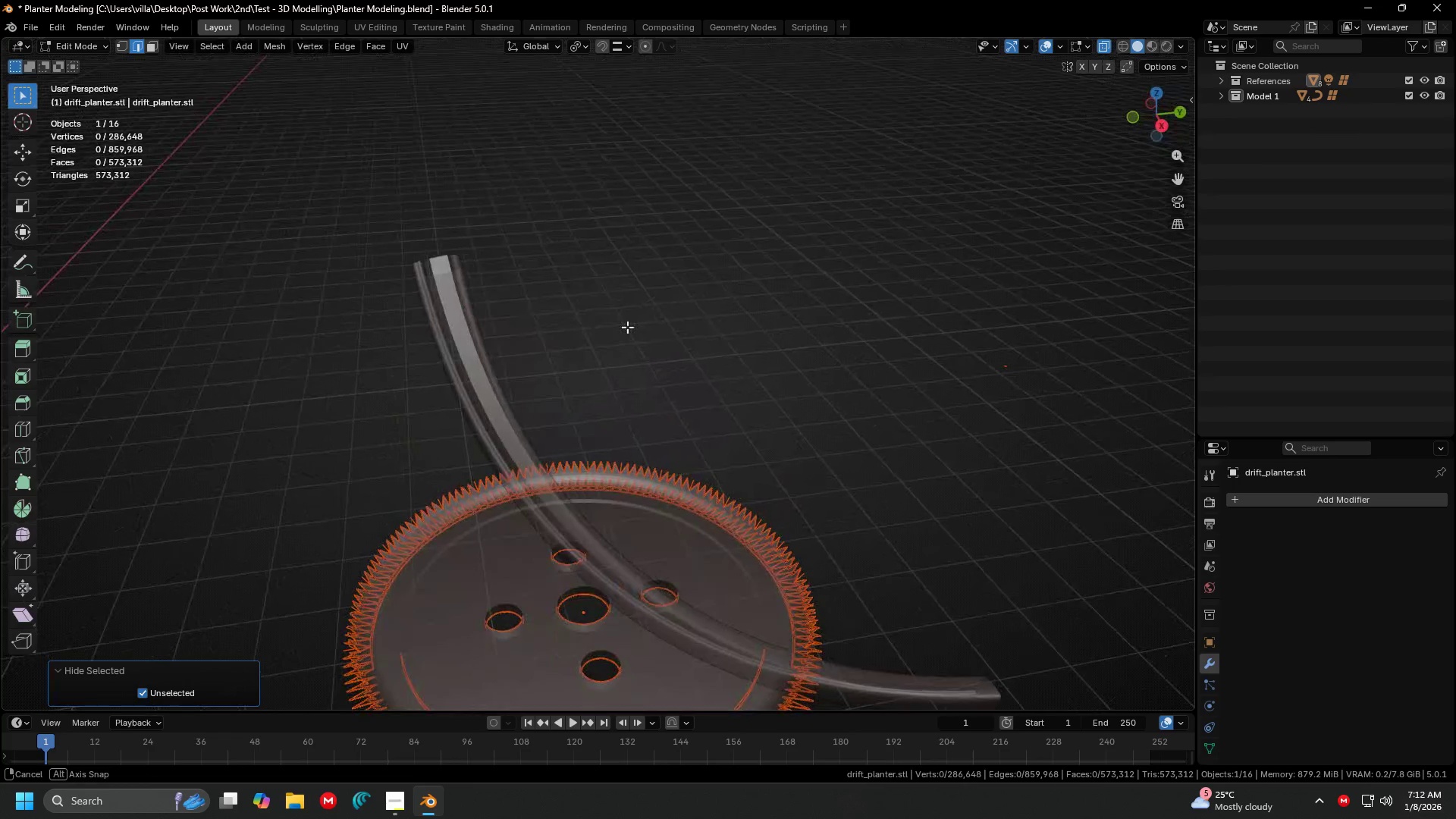 
scroll: coordinate [627, 327], scroll_direction: down, amount: 3.0
 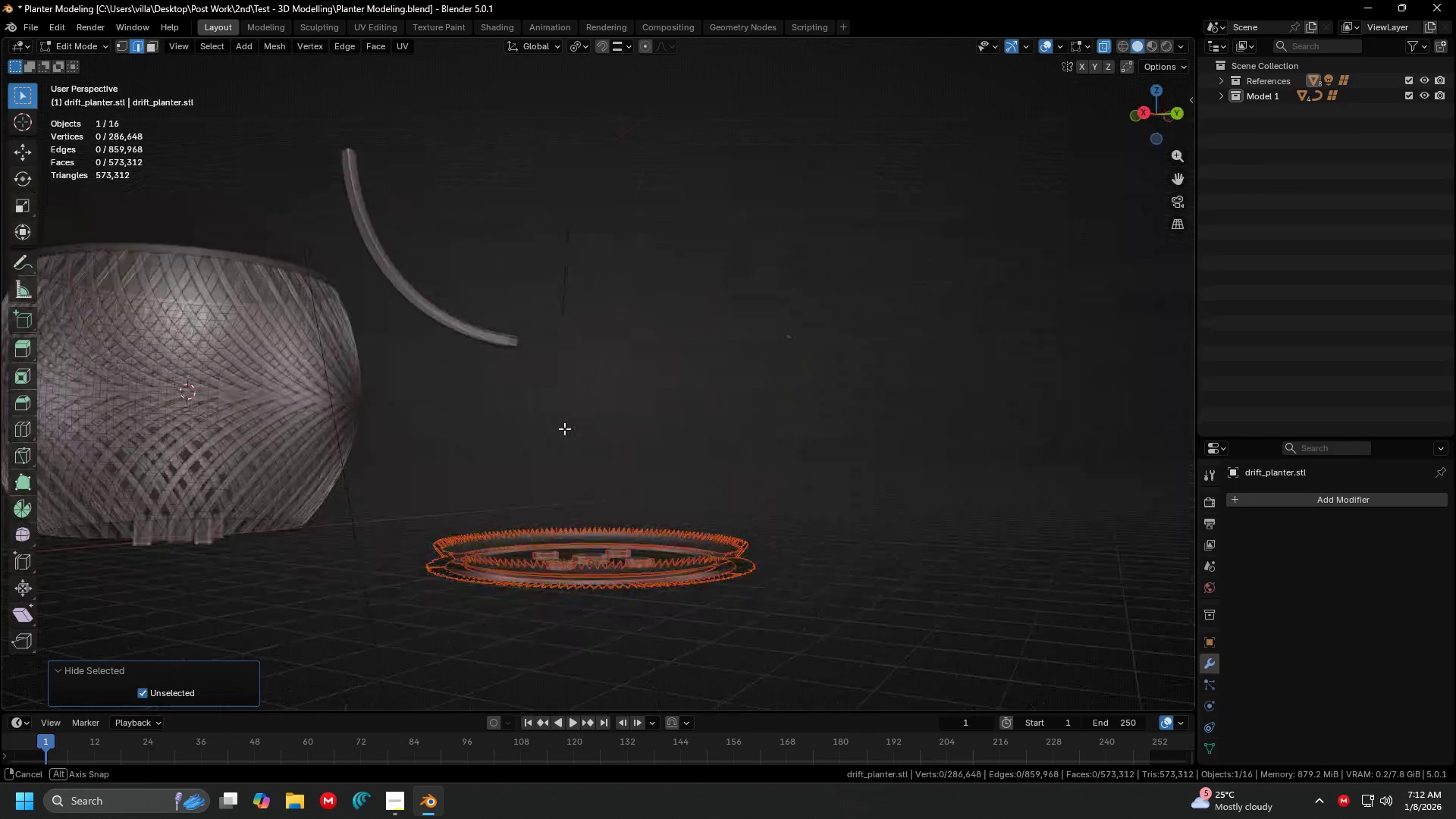 
scroll: coordinate [532, 412], scroll_direction: up, amount: 3.0
 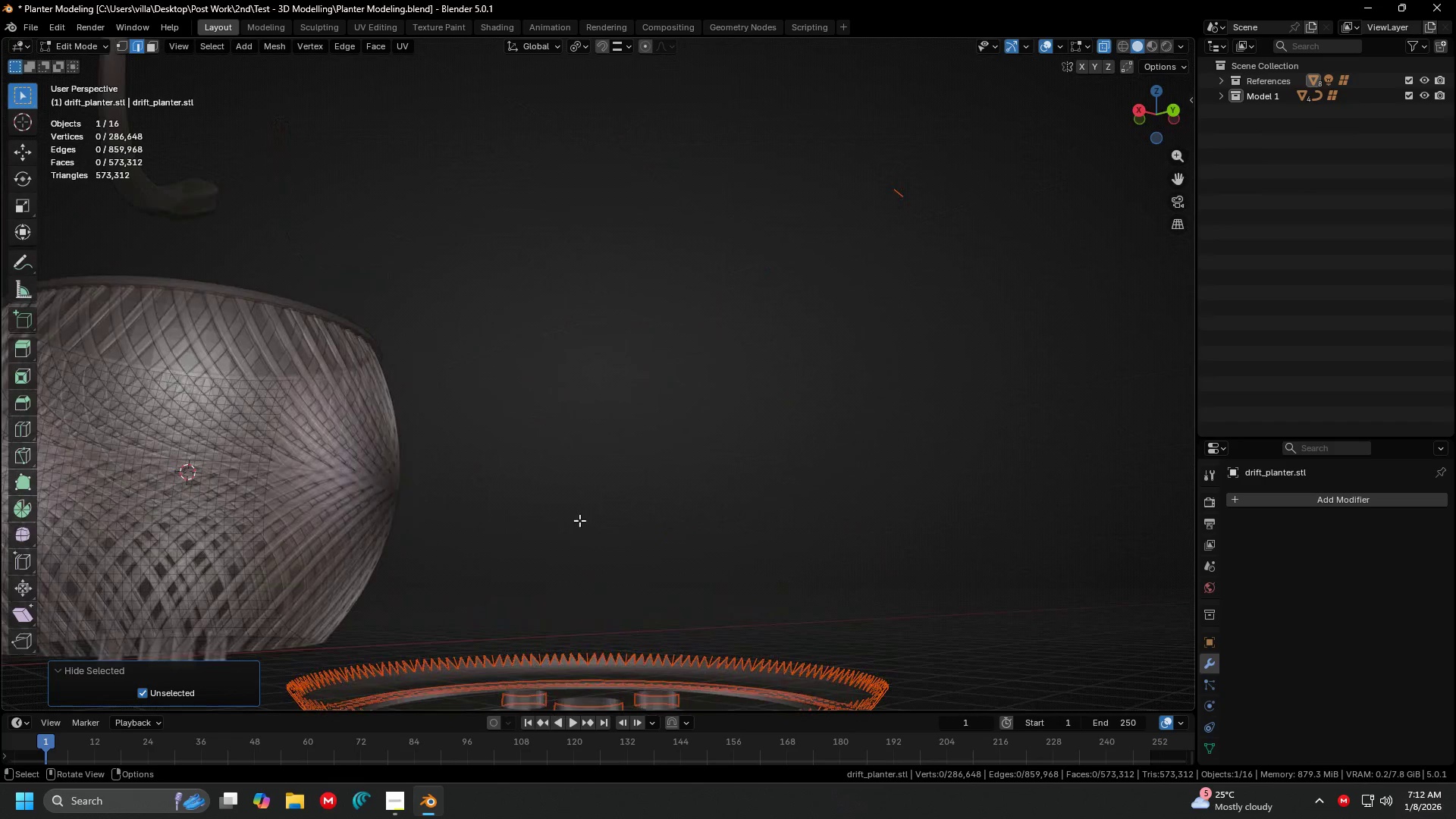 
key(Tab)
 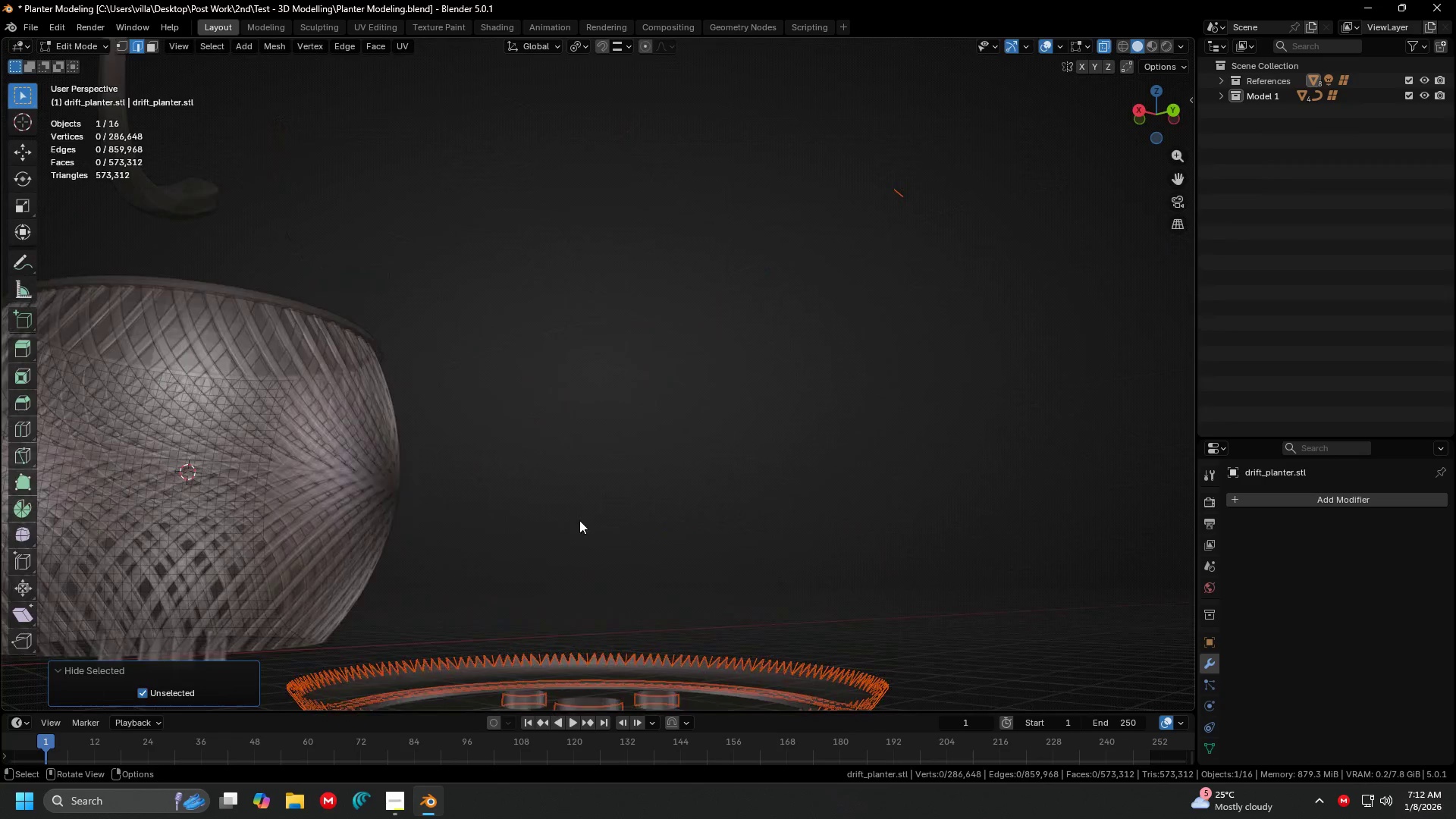 
scroll: coordinate [579, 520], scroll_direction: down, amount: 4.0
 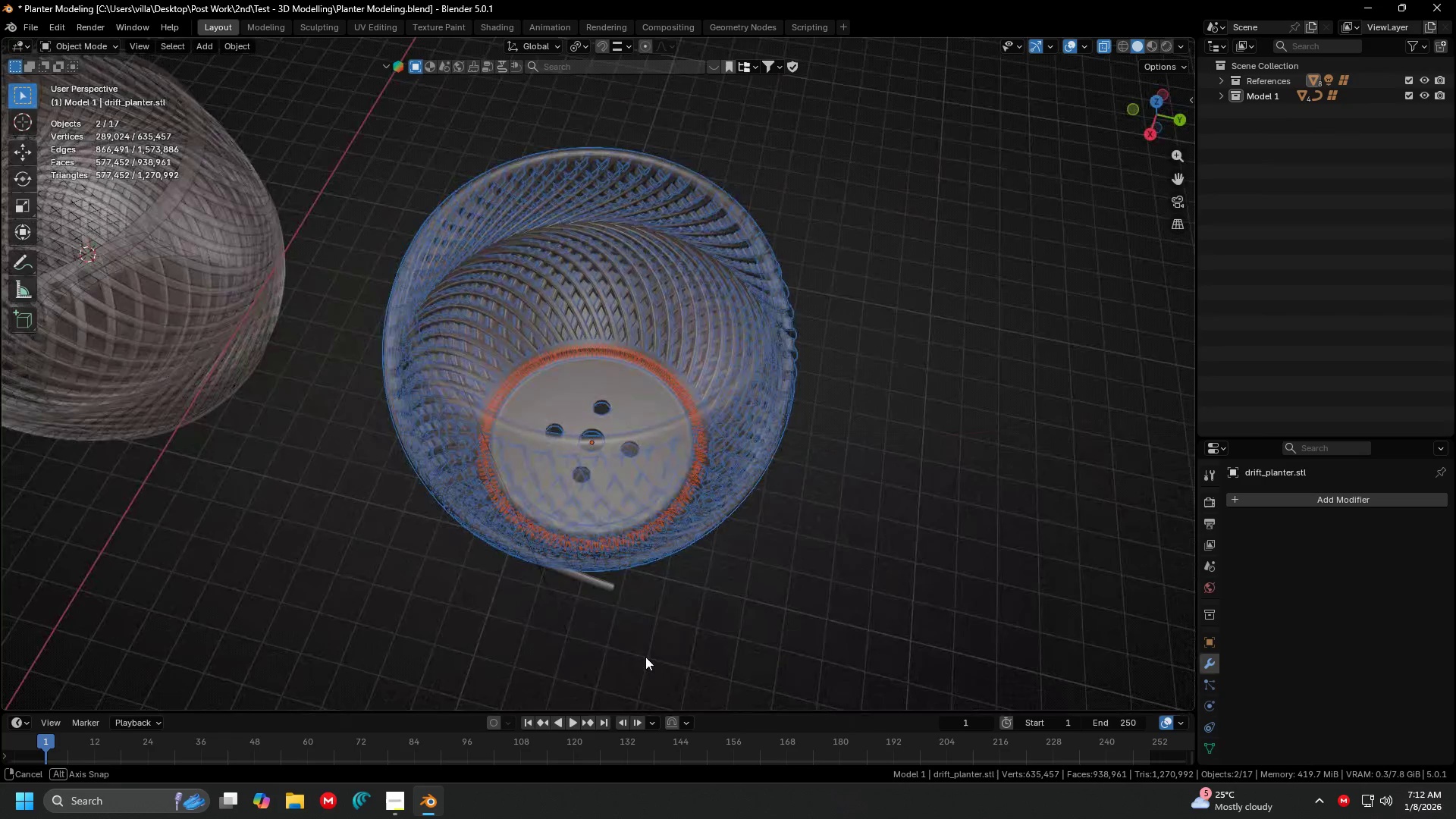 
left_click([711, 435])
 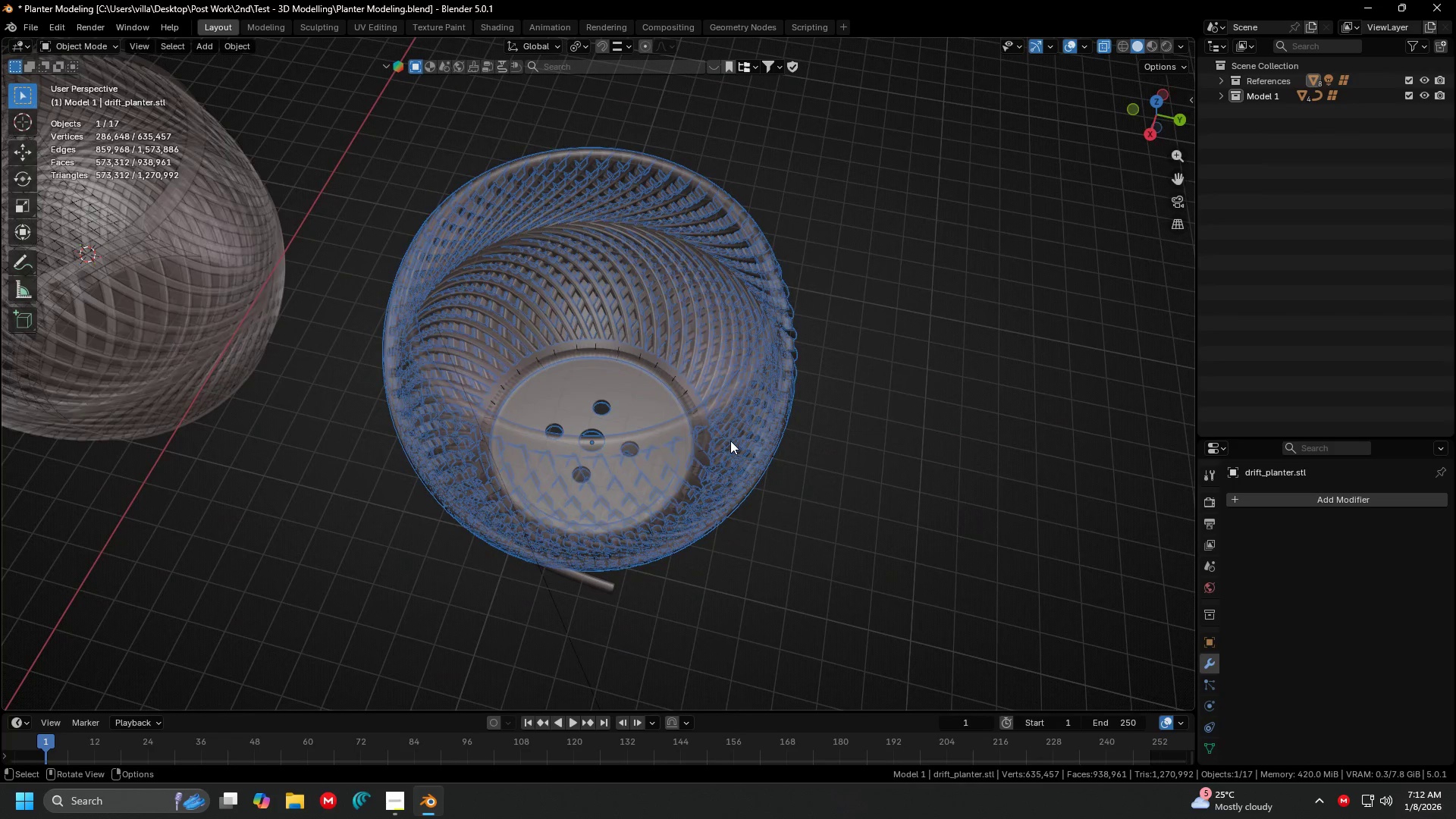 
key(H)
 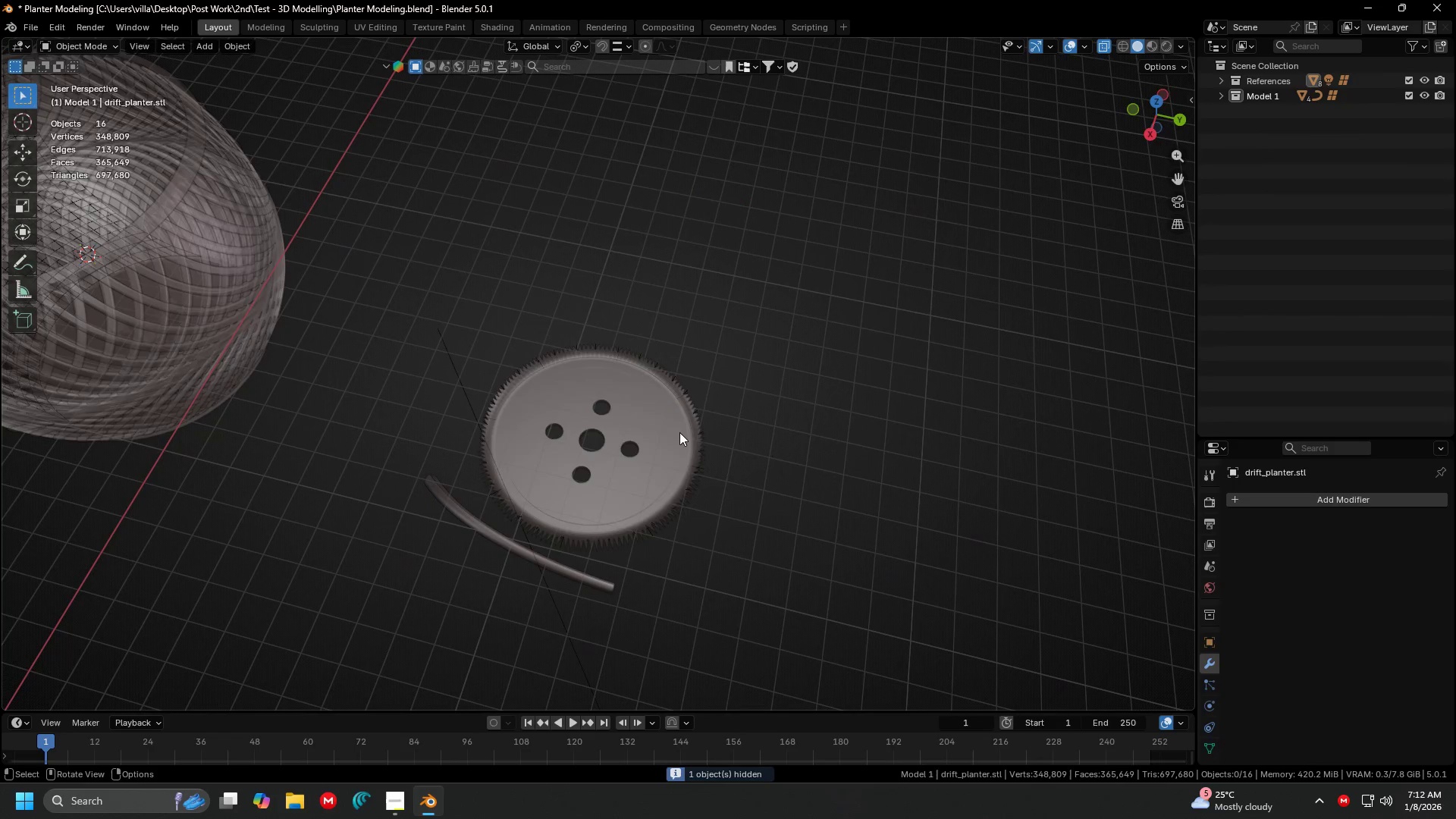 
left_click([679, 432])
 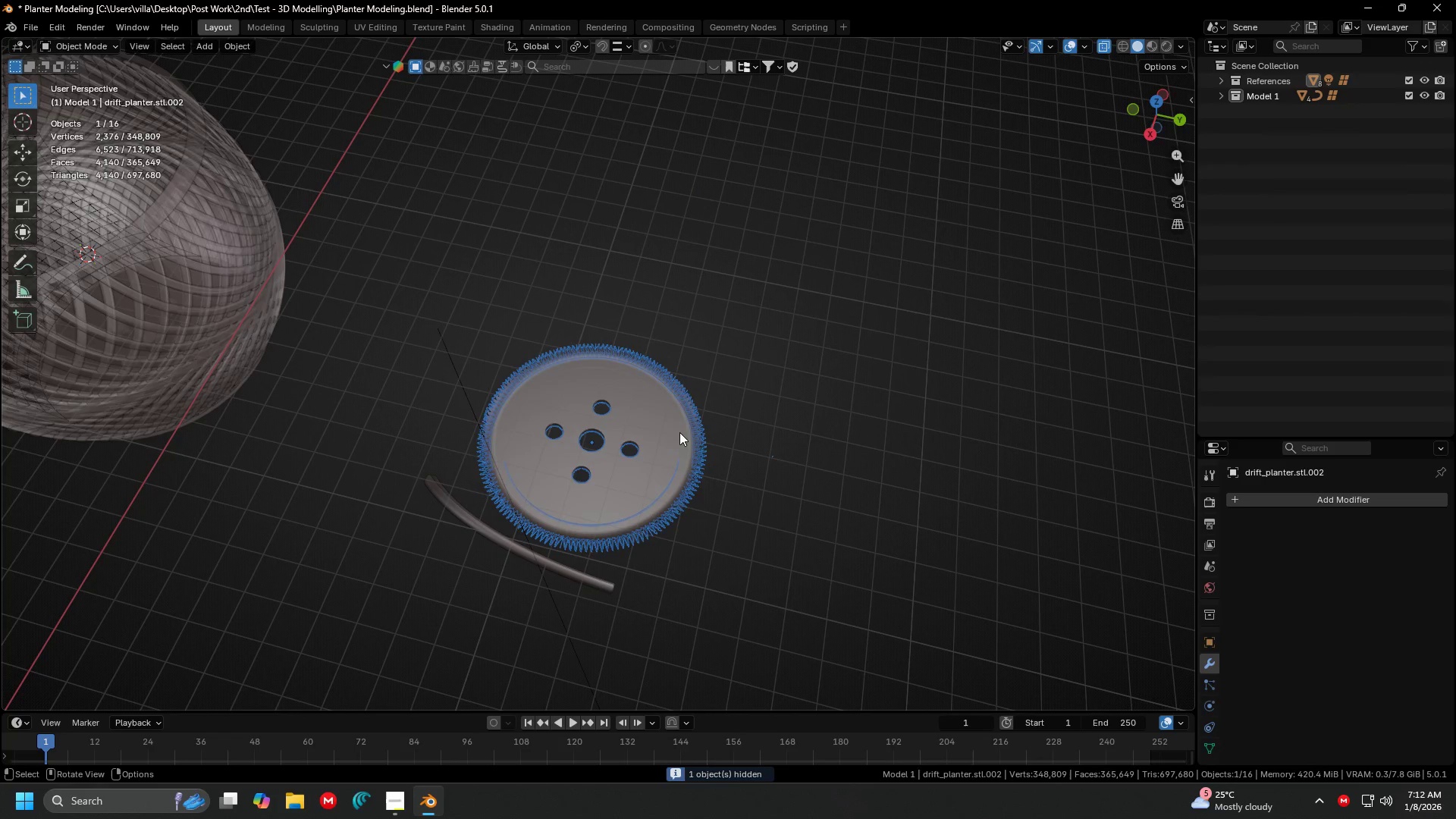 
key(Tab)
 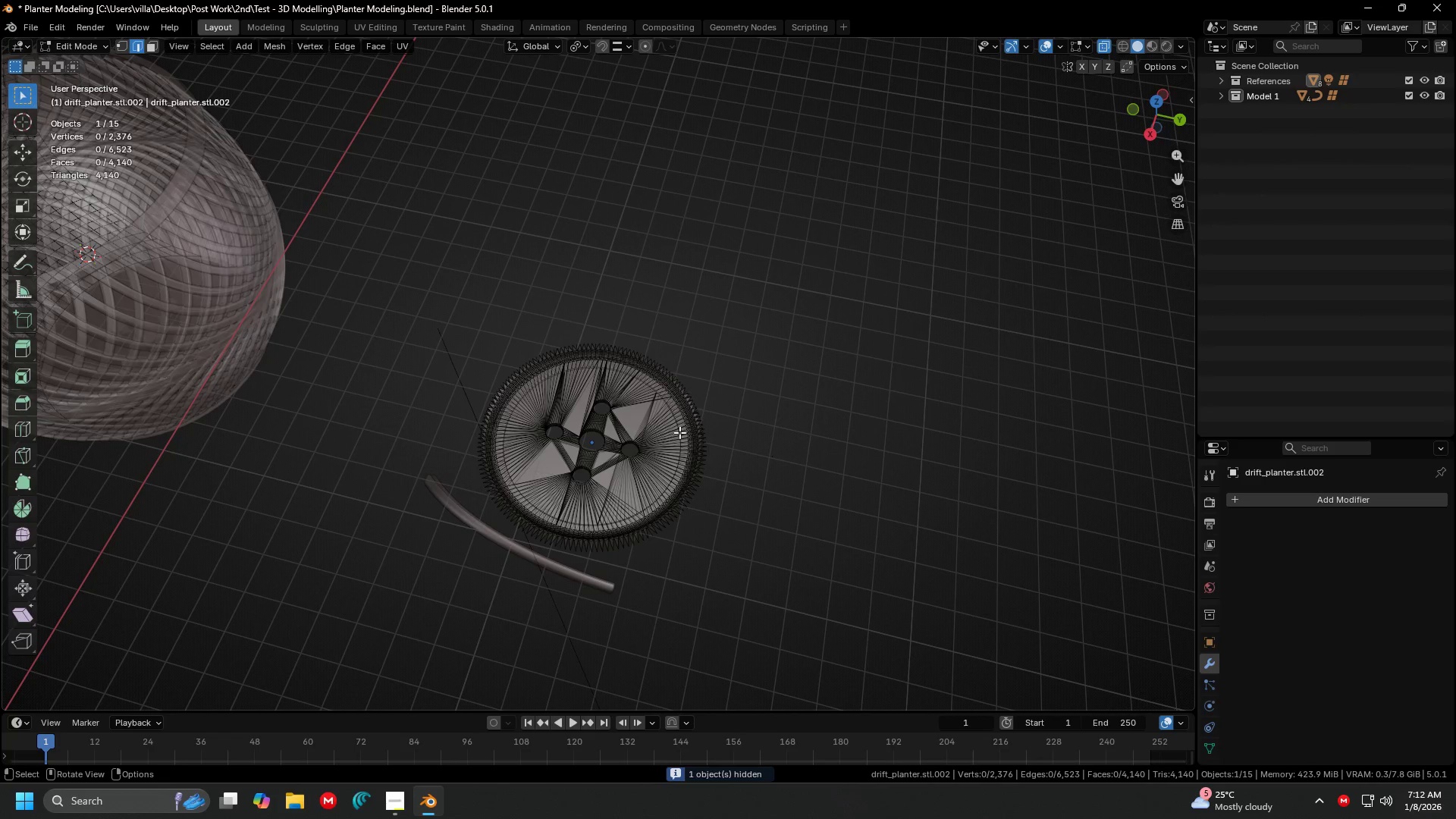 
key(A)
 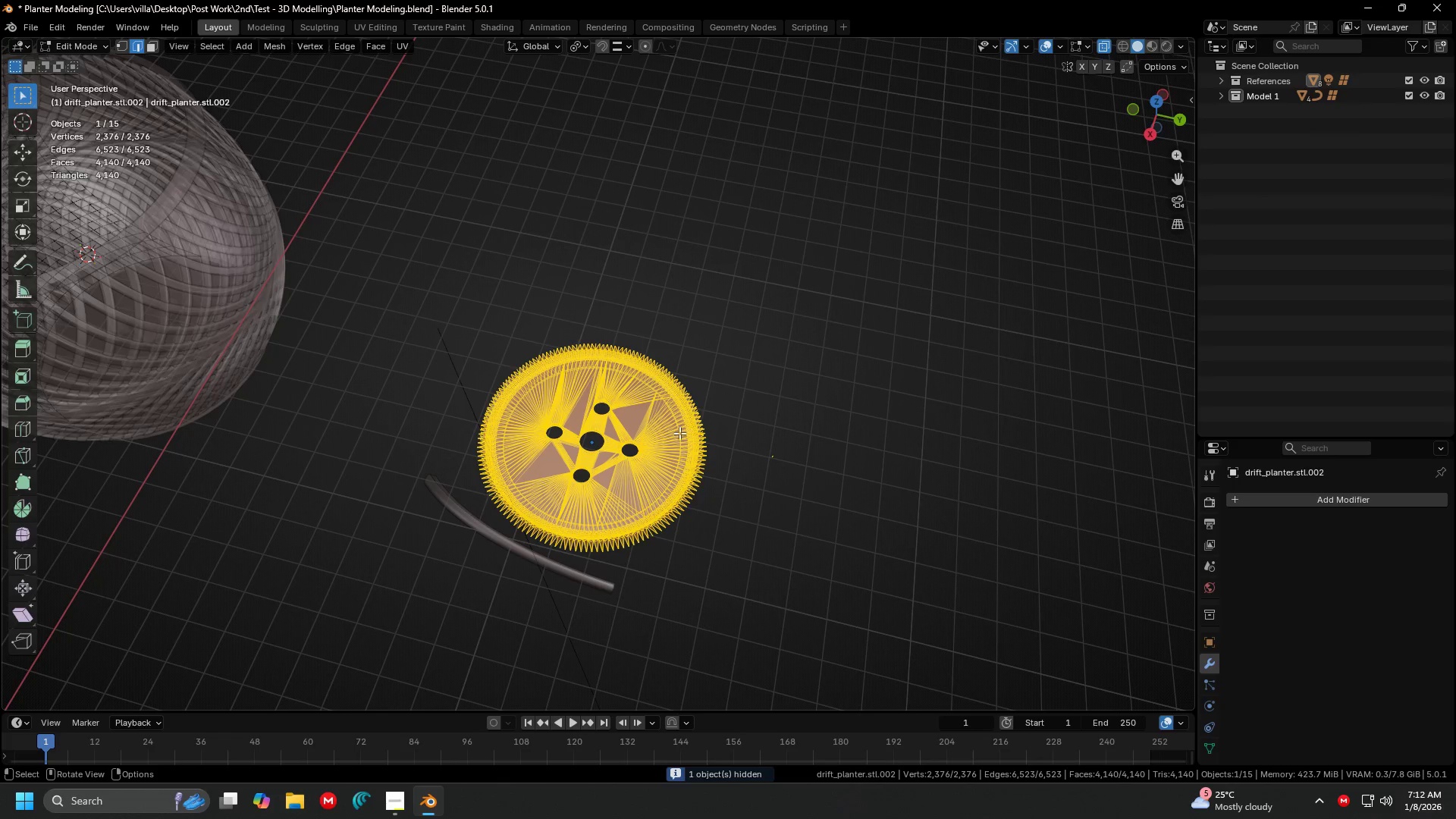 
scroll: coordinate [679, 442], scroll_direction: up, amount: 4.0
 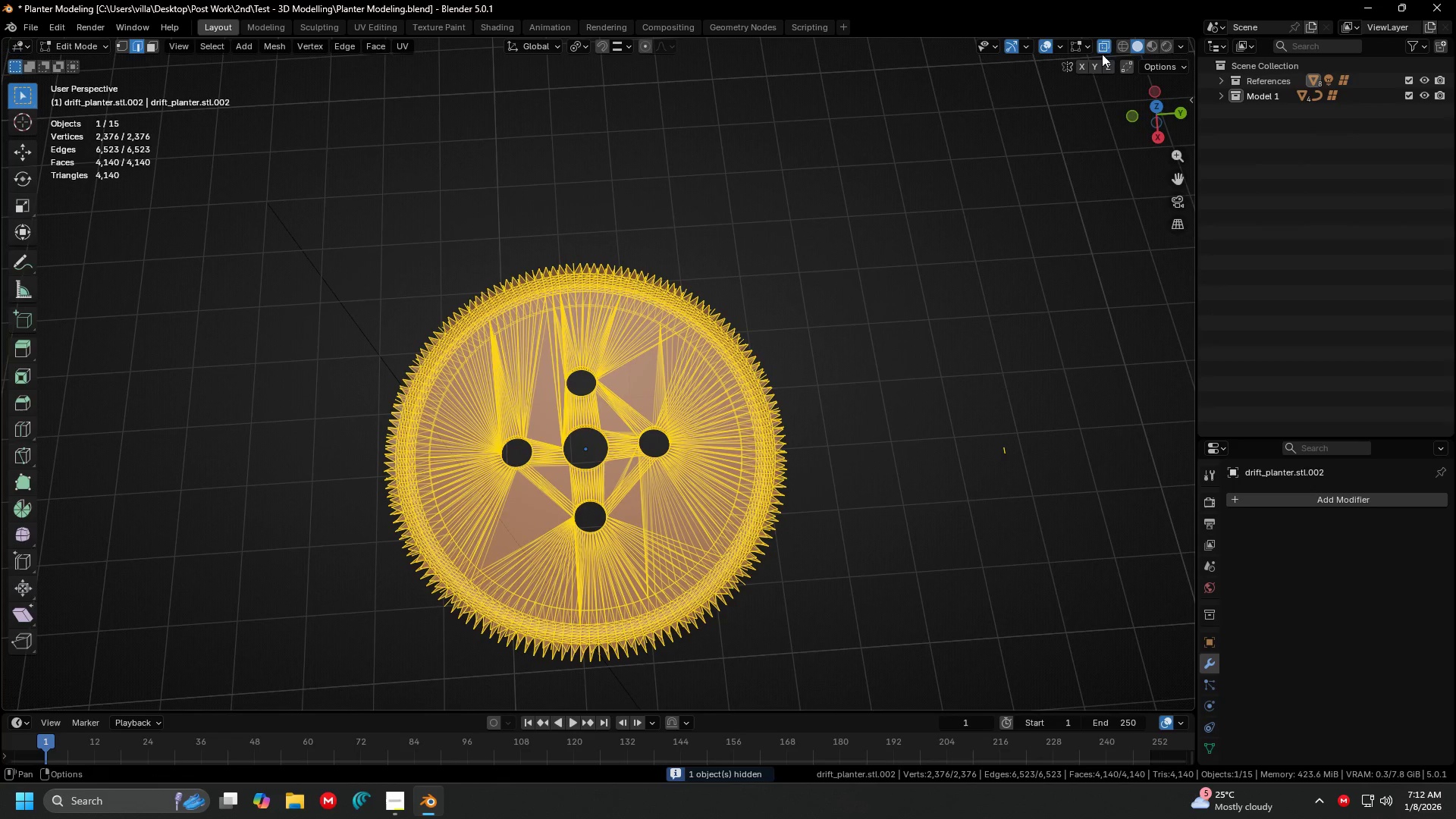 
left_click([1102, 44])
 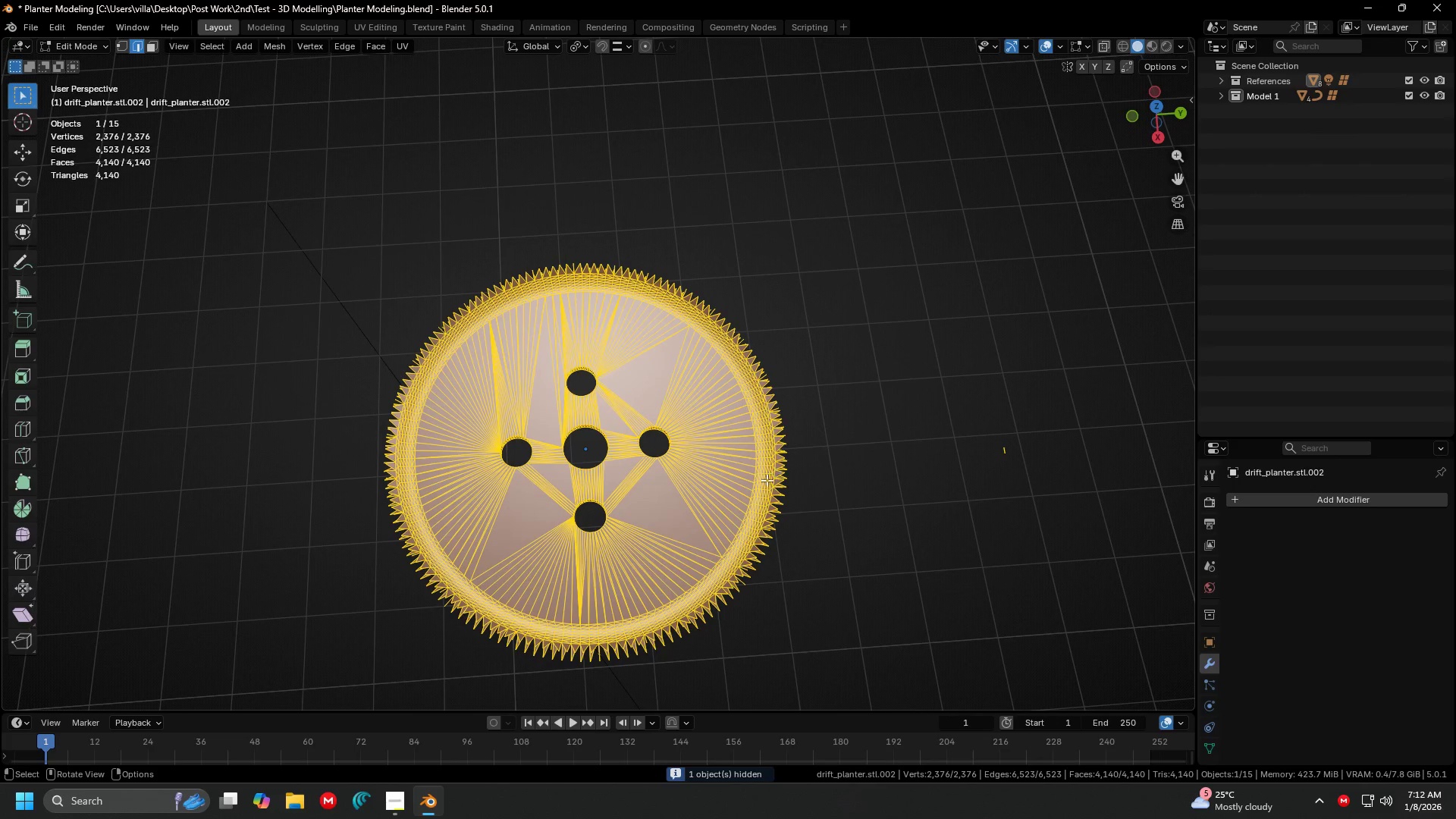 
left_click([774, 472])
 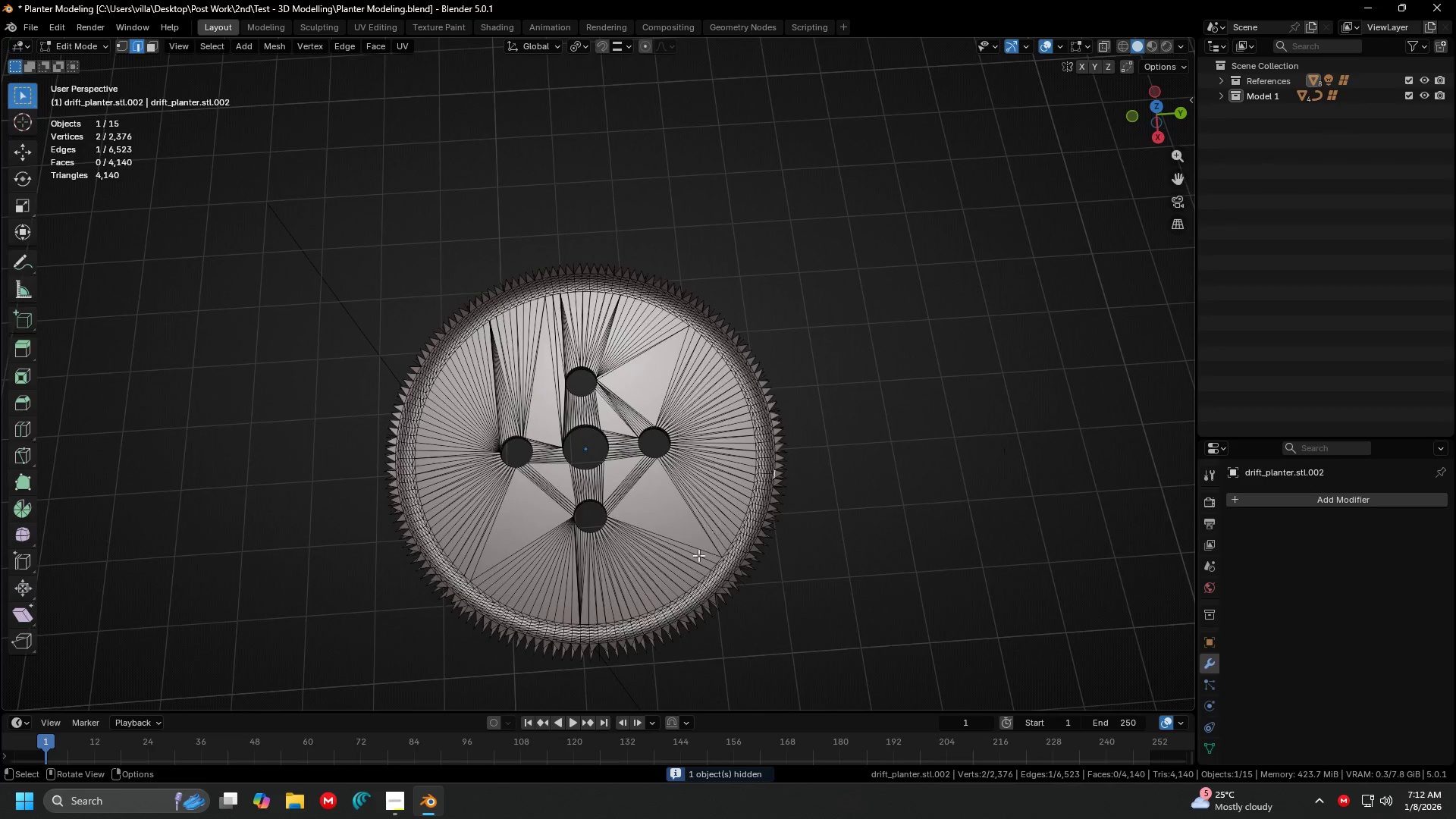 
scroll: coordinate [697, 557], scroll_direction: up, amount: 4.0
 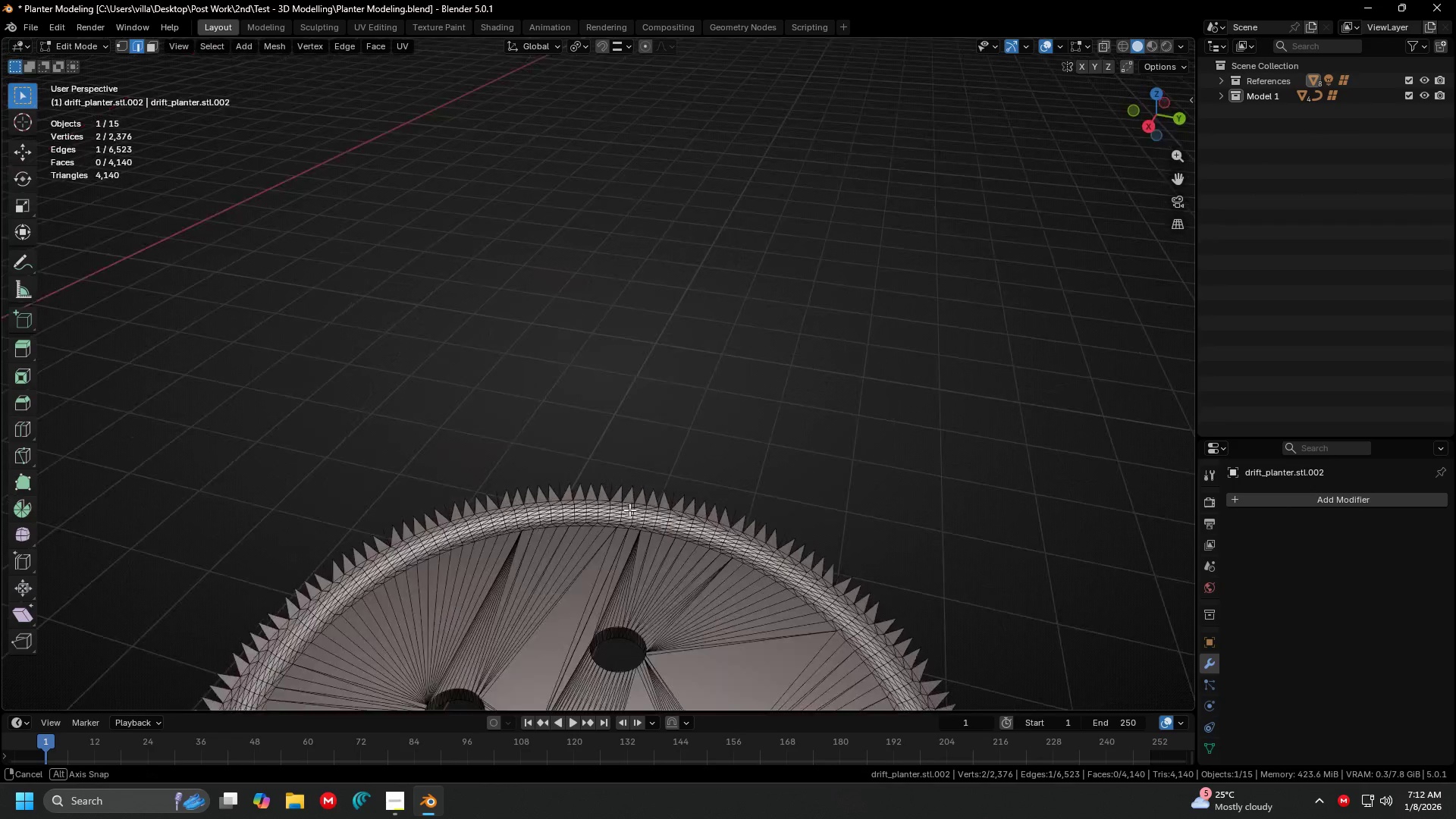 
key(Shift+ShiftLeft)
 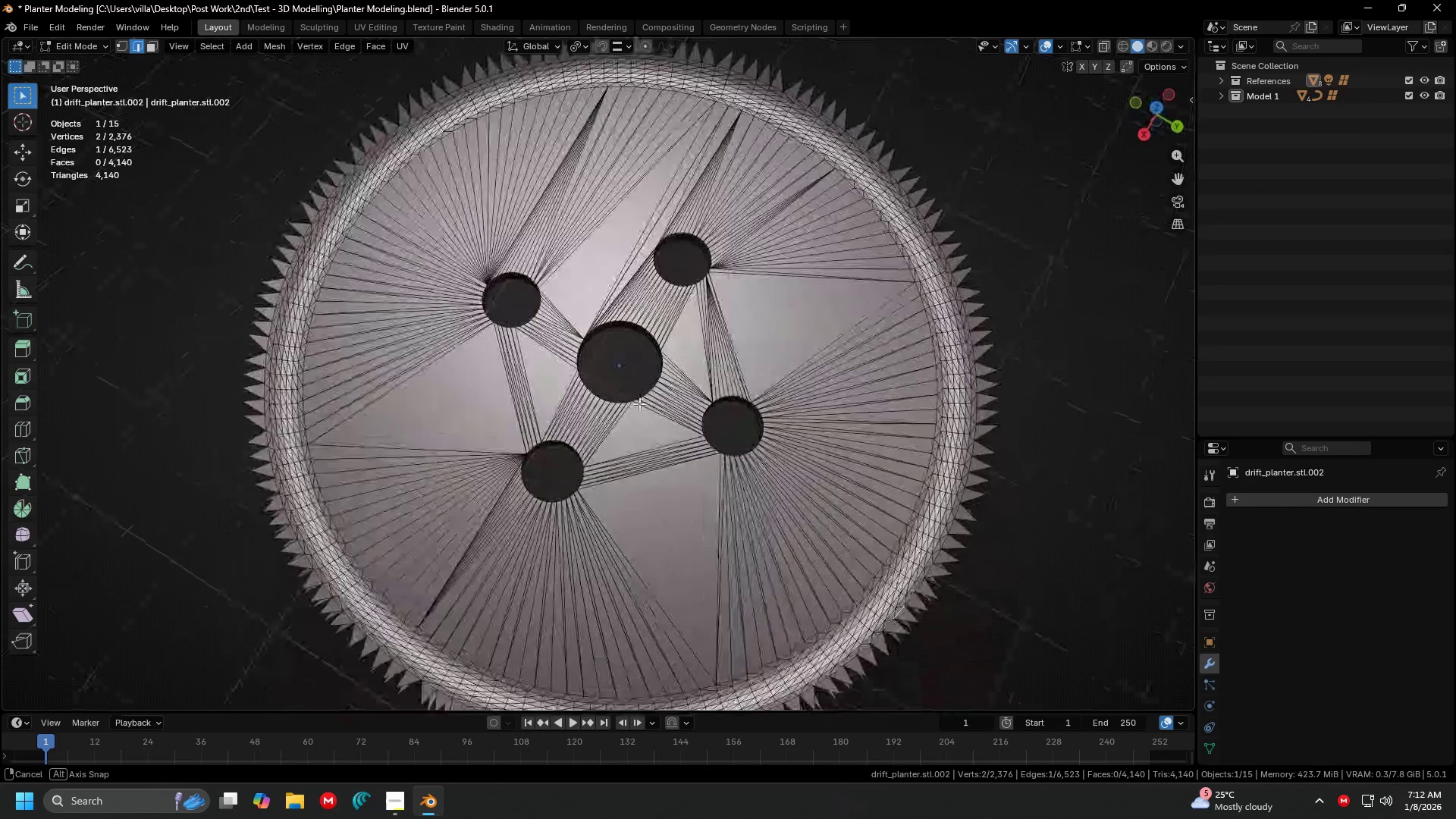 
key(C)
 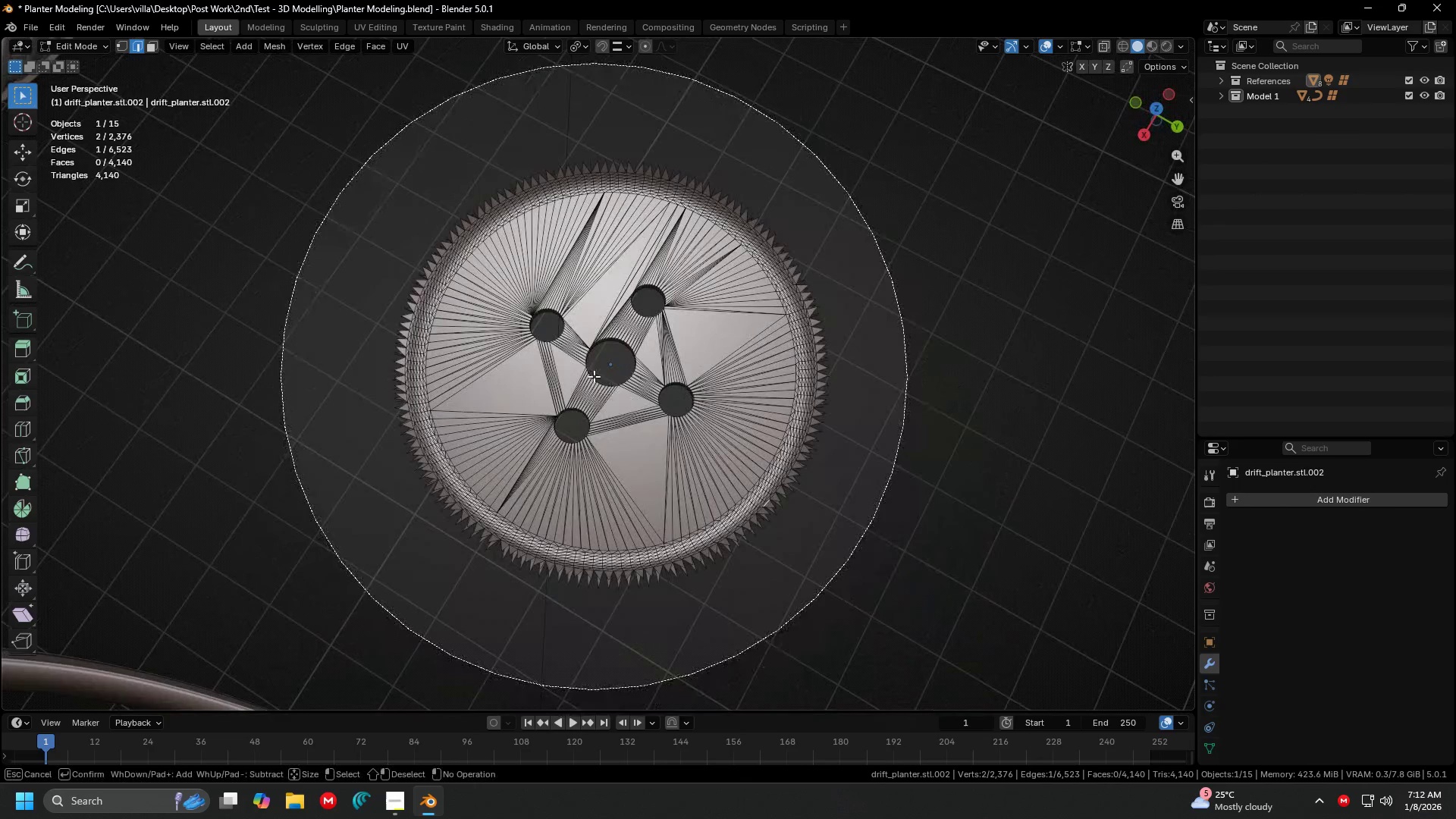 
scroll: coordinate [637, 405], scroll_direction: down, amount: 4.0
 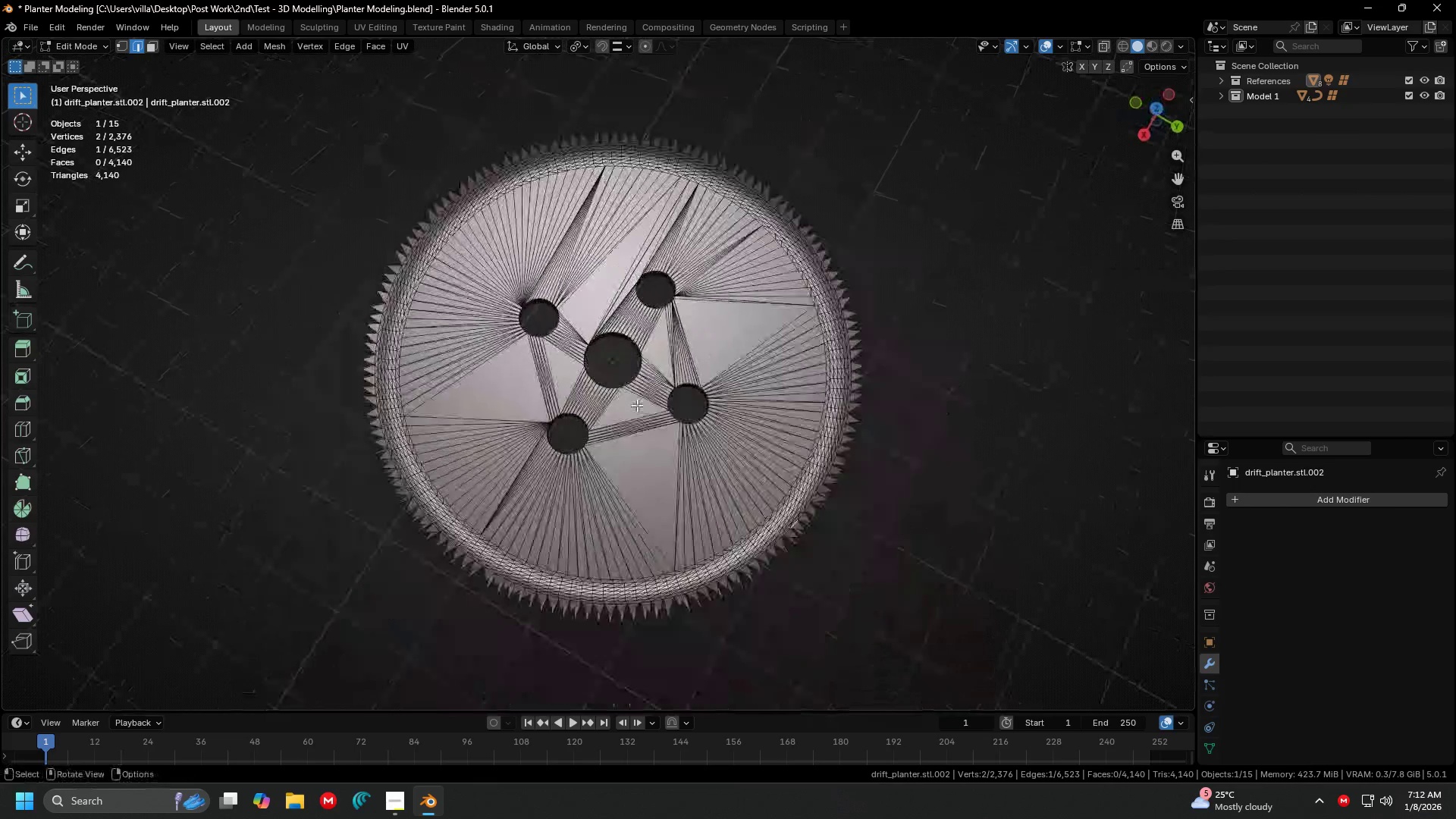 
key(Escape)
 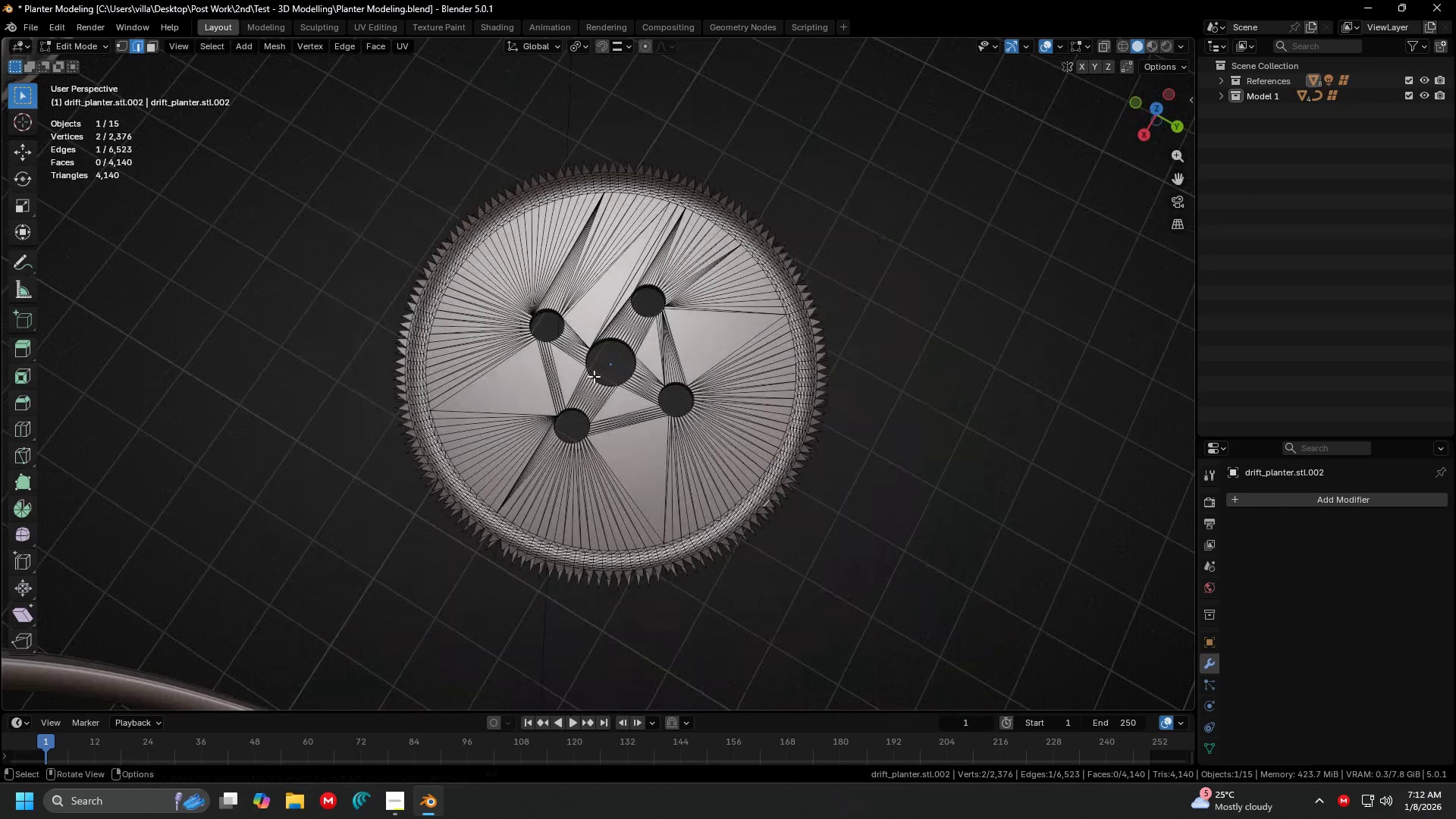 
key(Escape)
 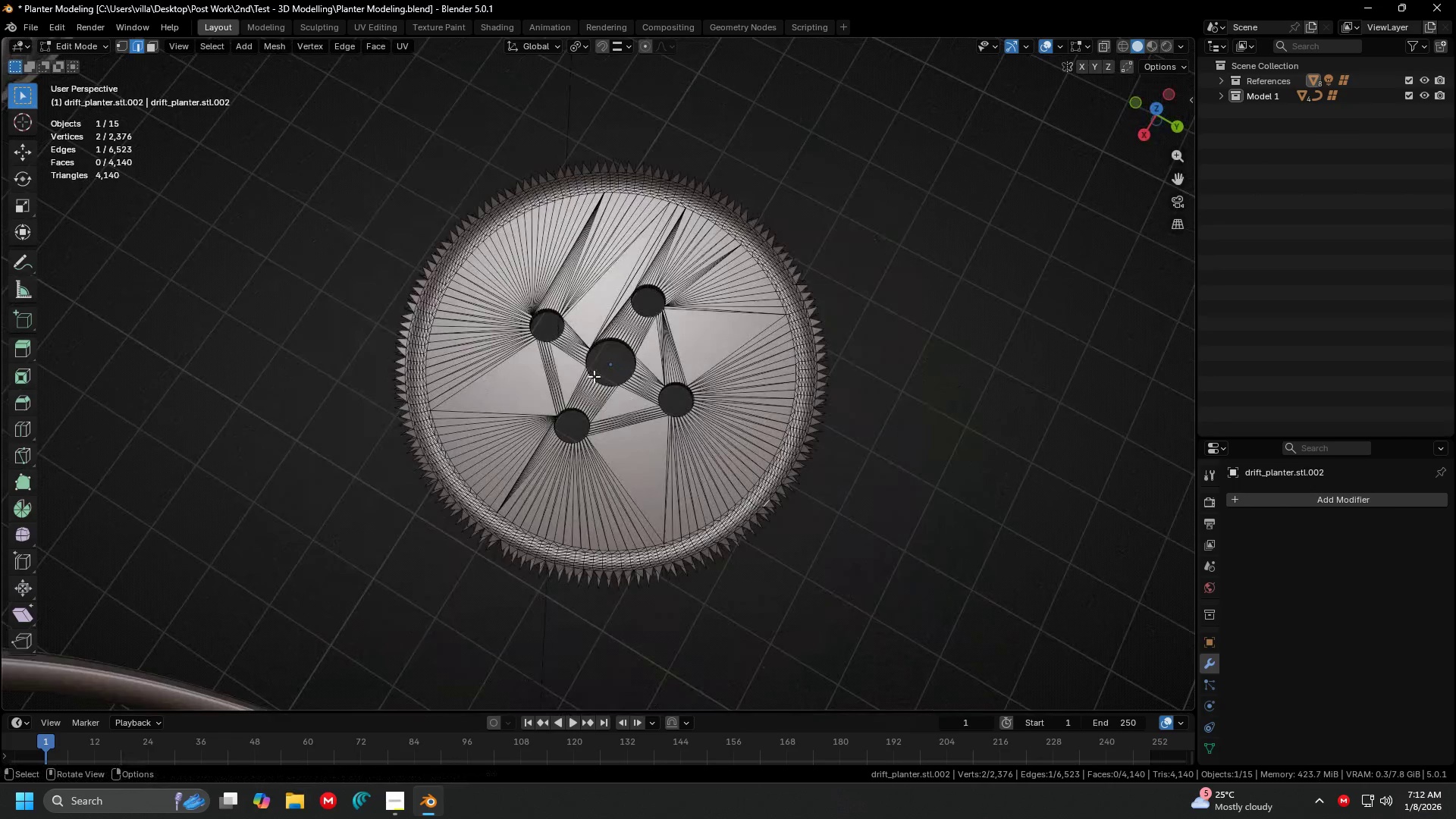 
key(7)
 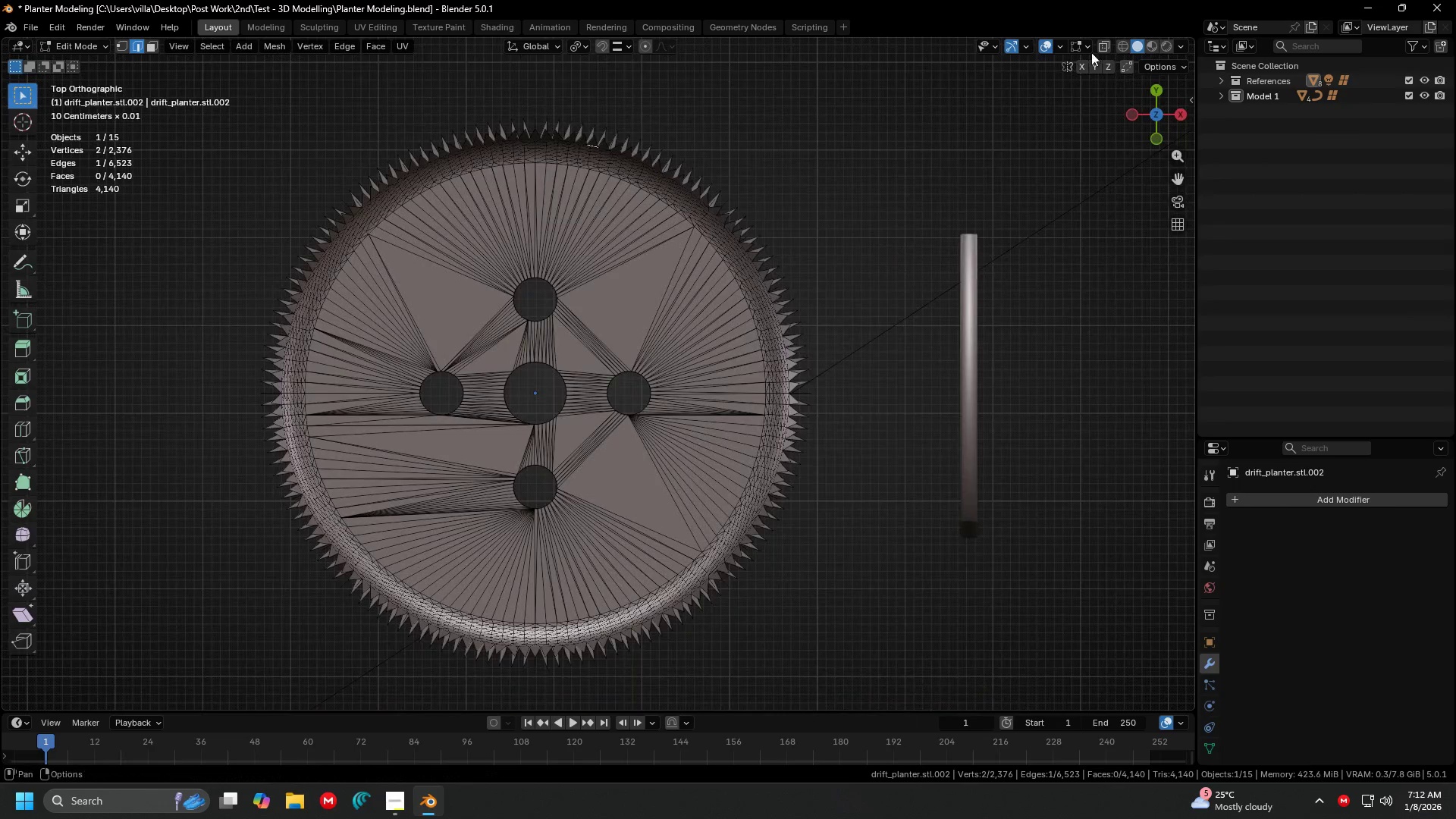 
left_click([1101, 49])
 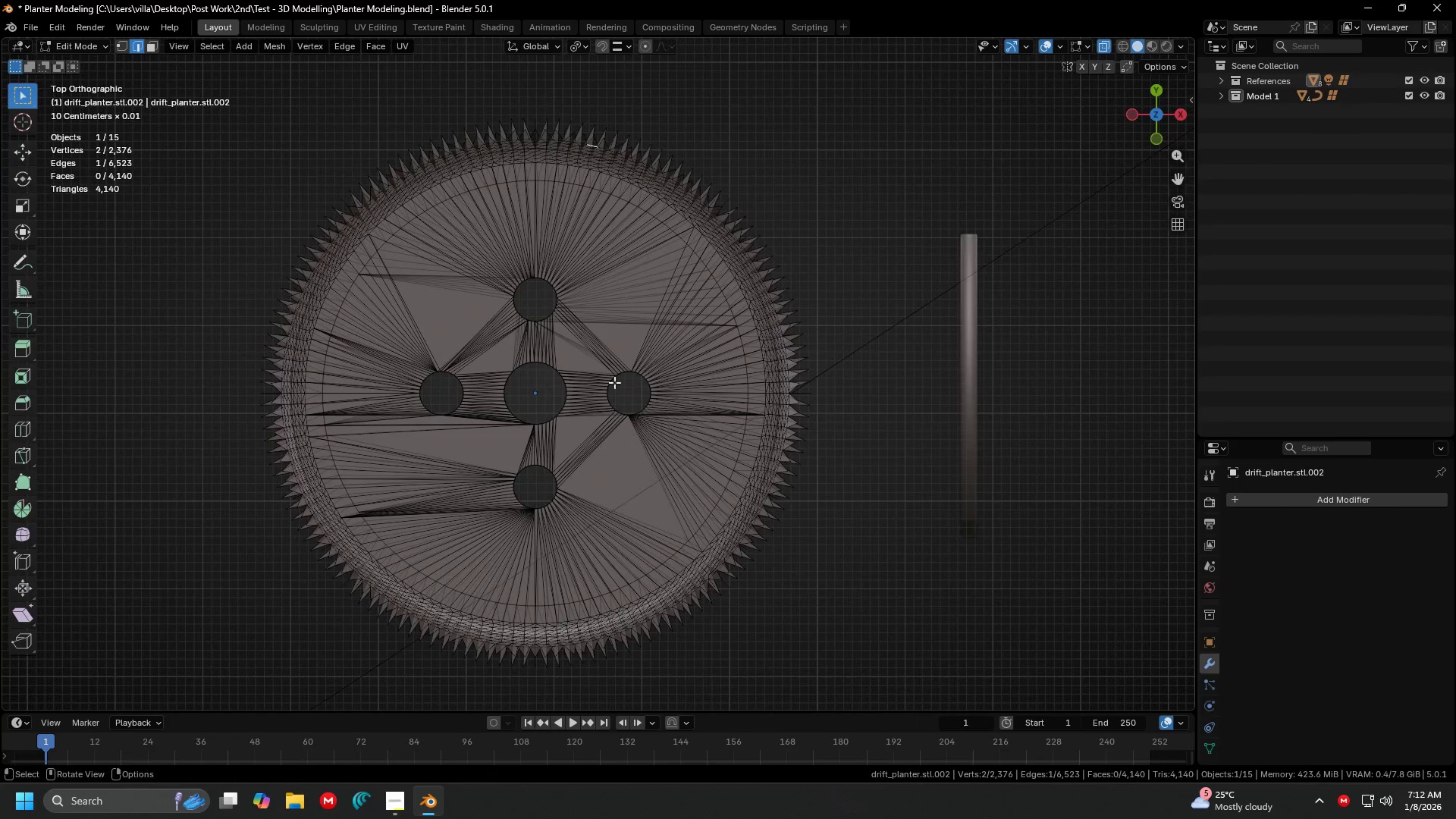 
key(C)
 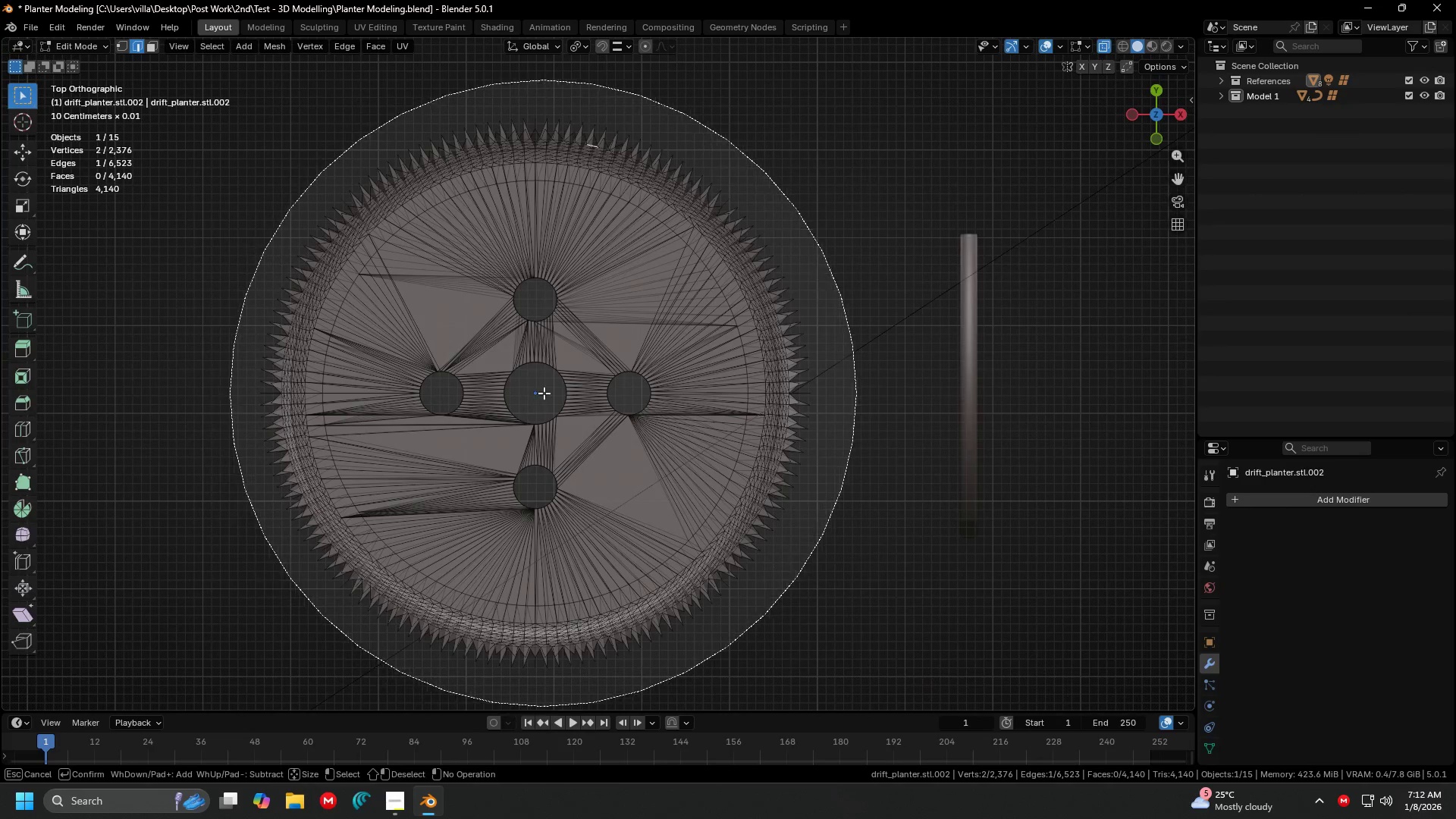 
scroll: coordinate [546, 392], scroll_direction: up, amount: 5.0
 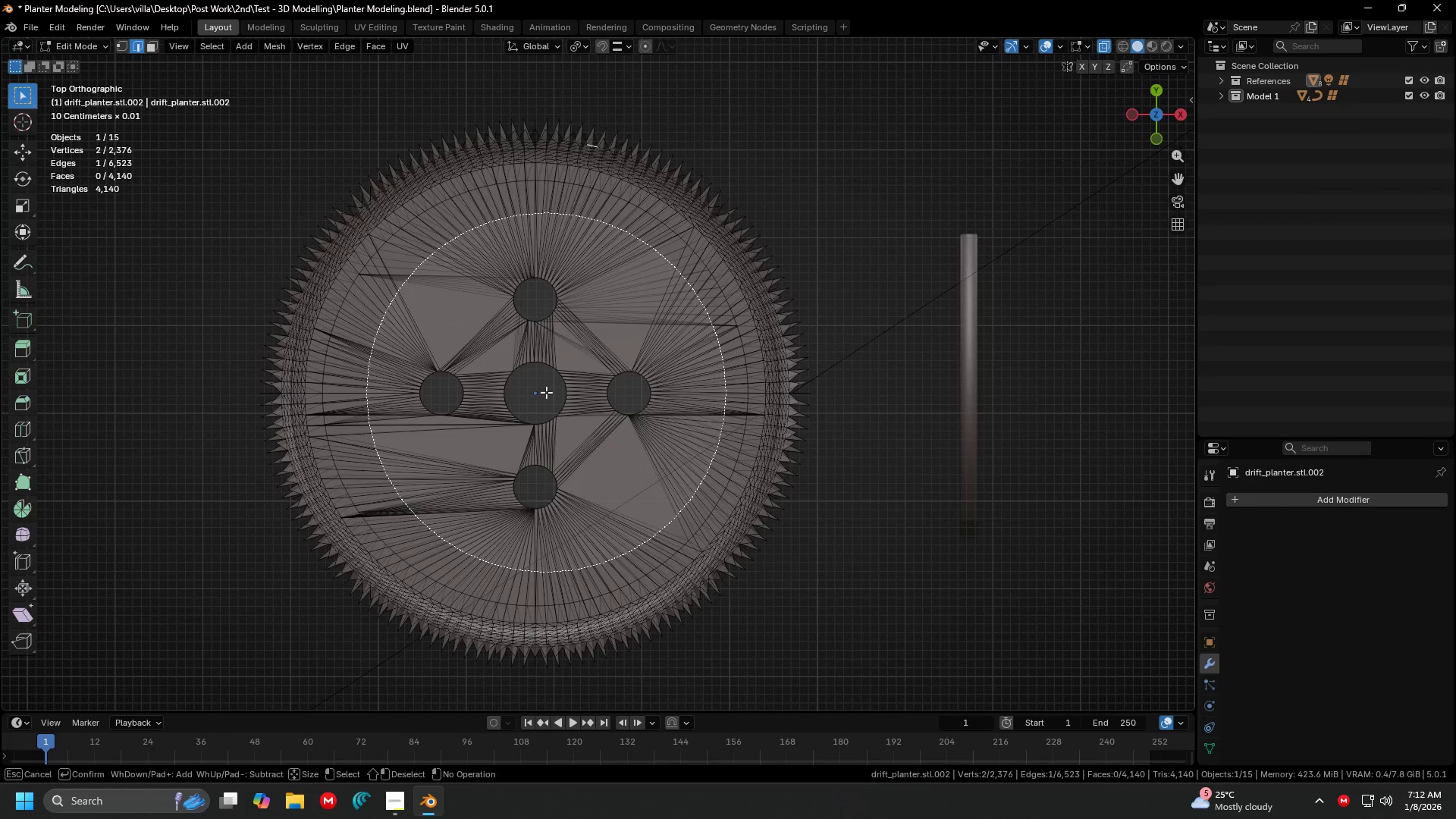 
left_click([546, 392])
 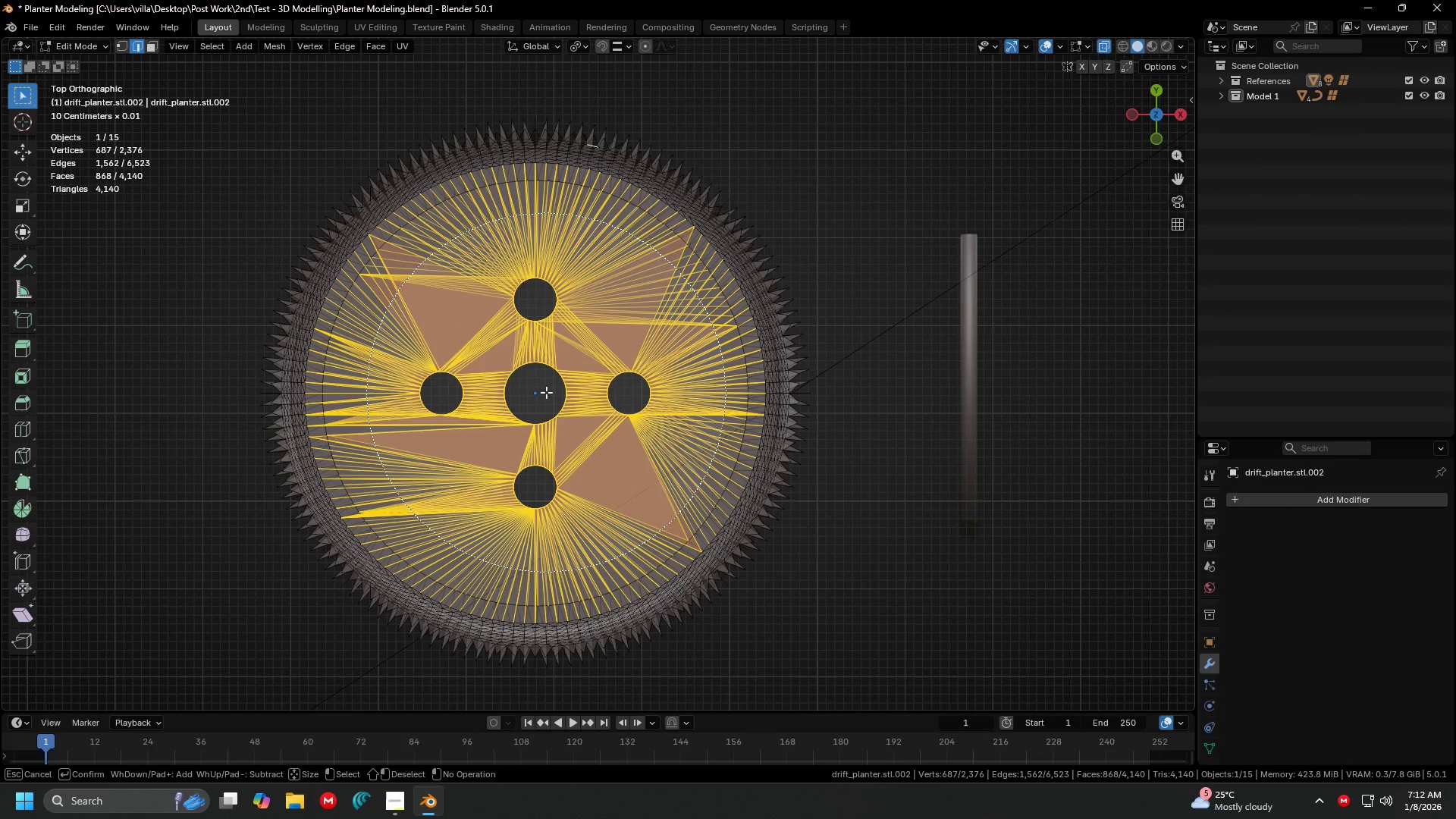 
key(X)
 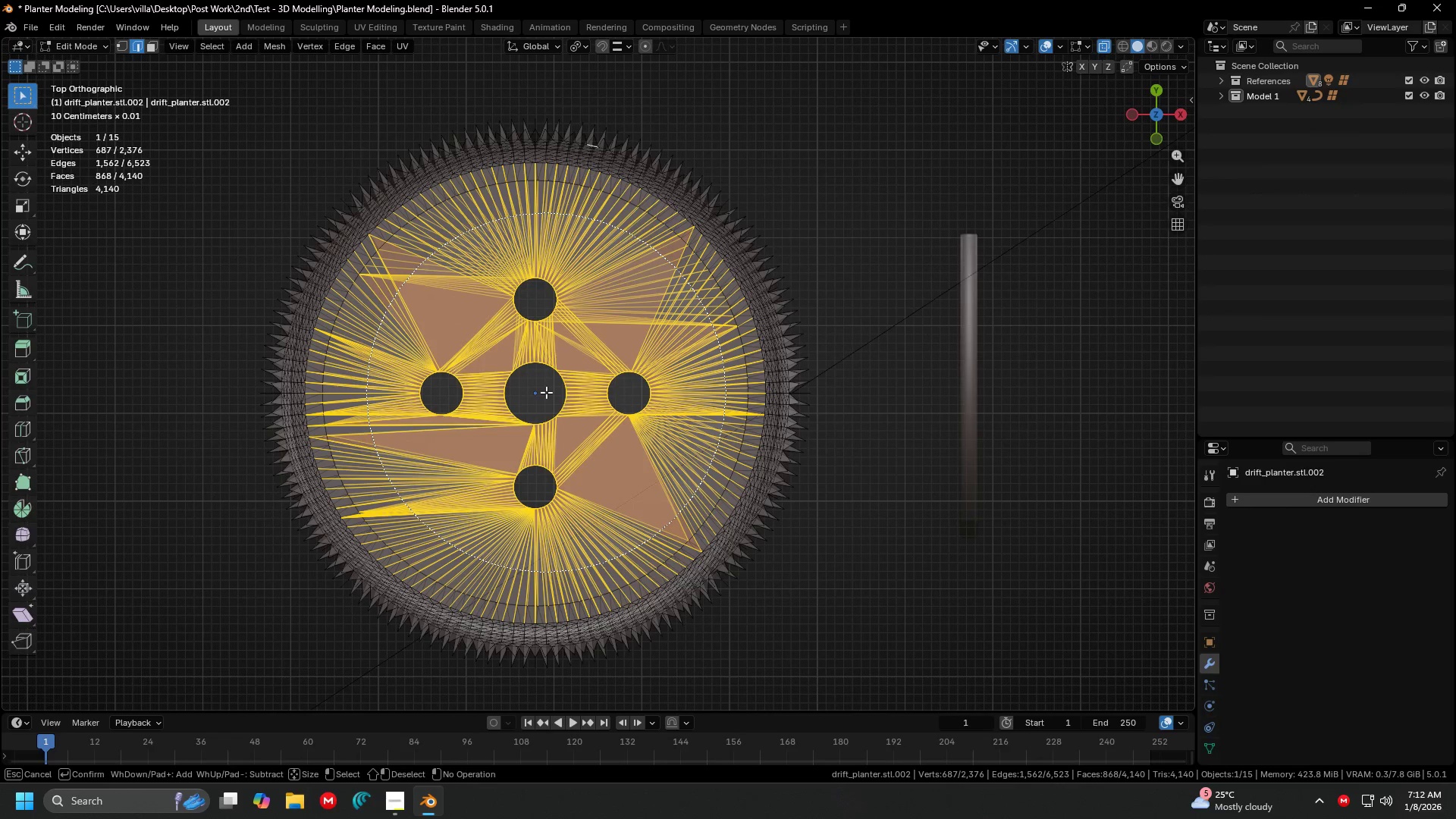 
key(Escape)
 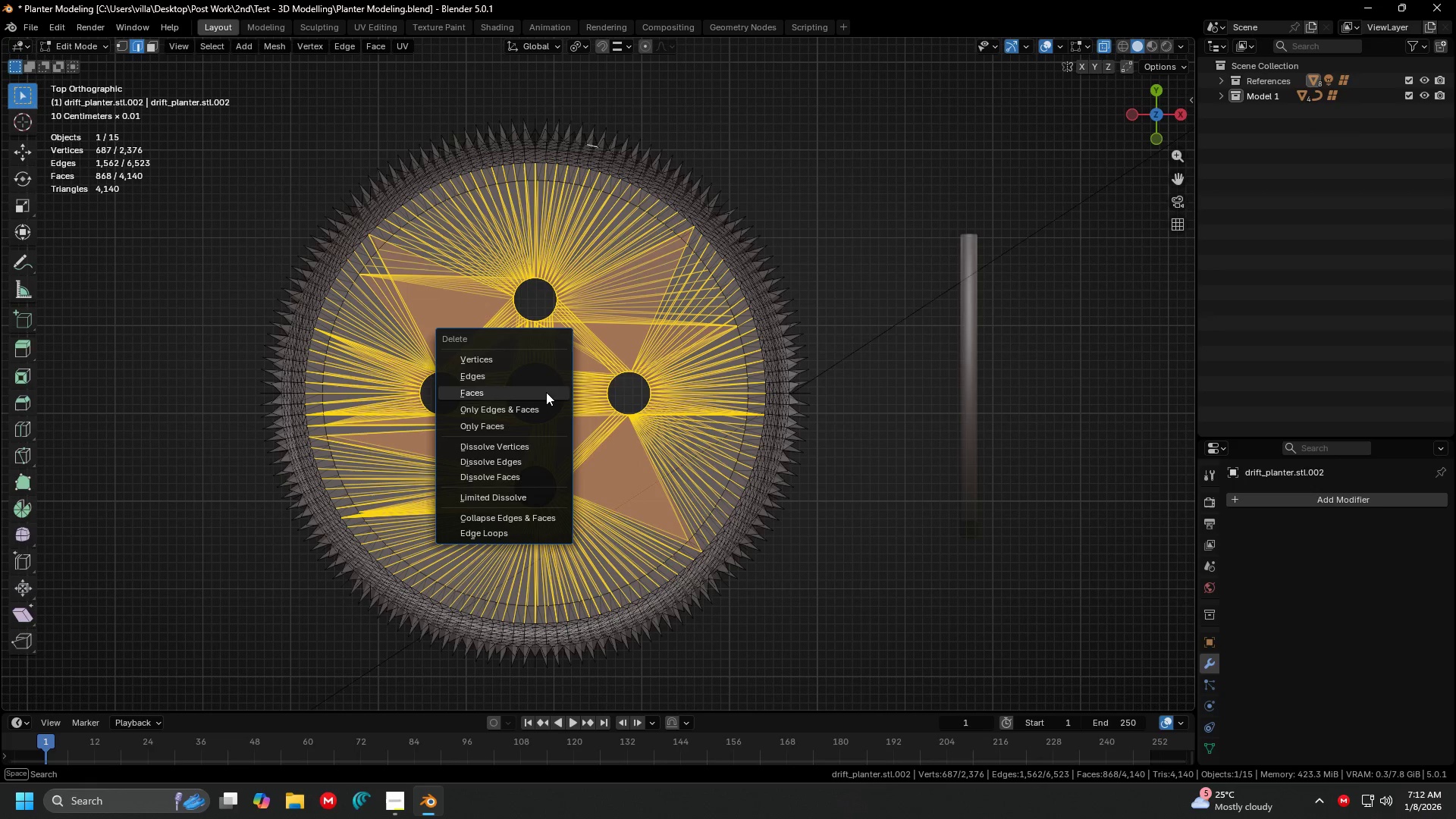 
key(X)
 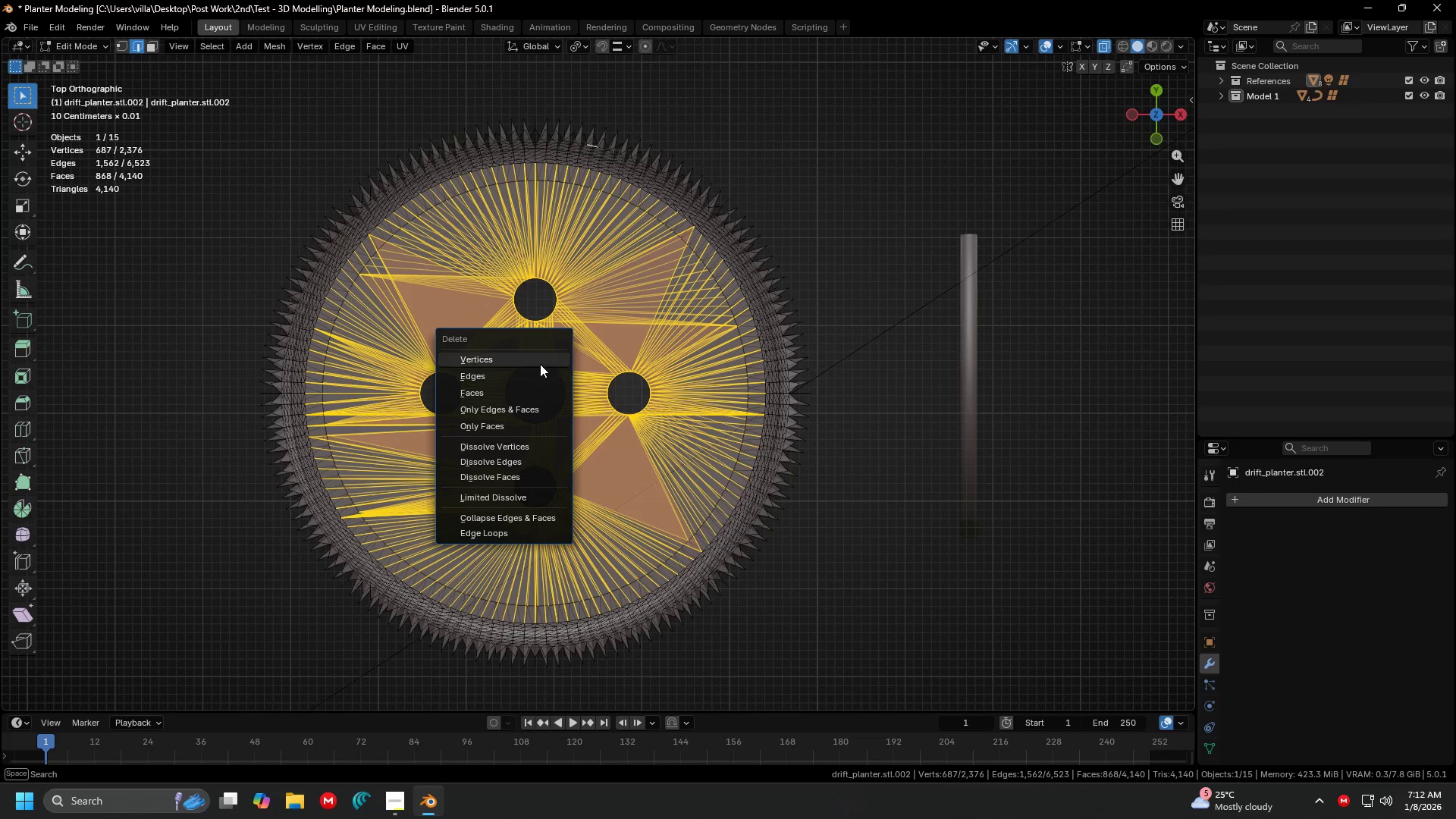 
left_click([540, 362])
 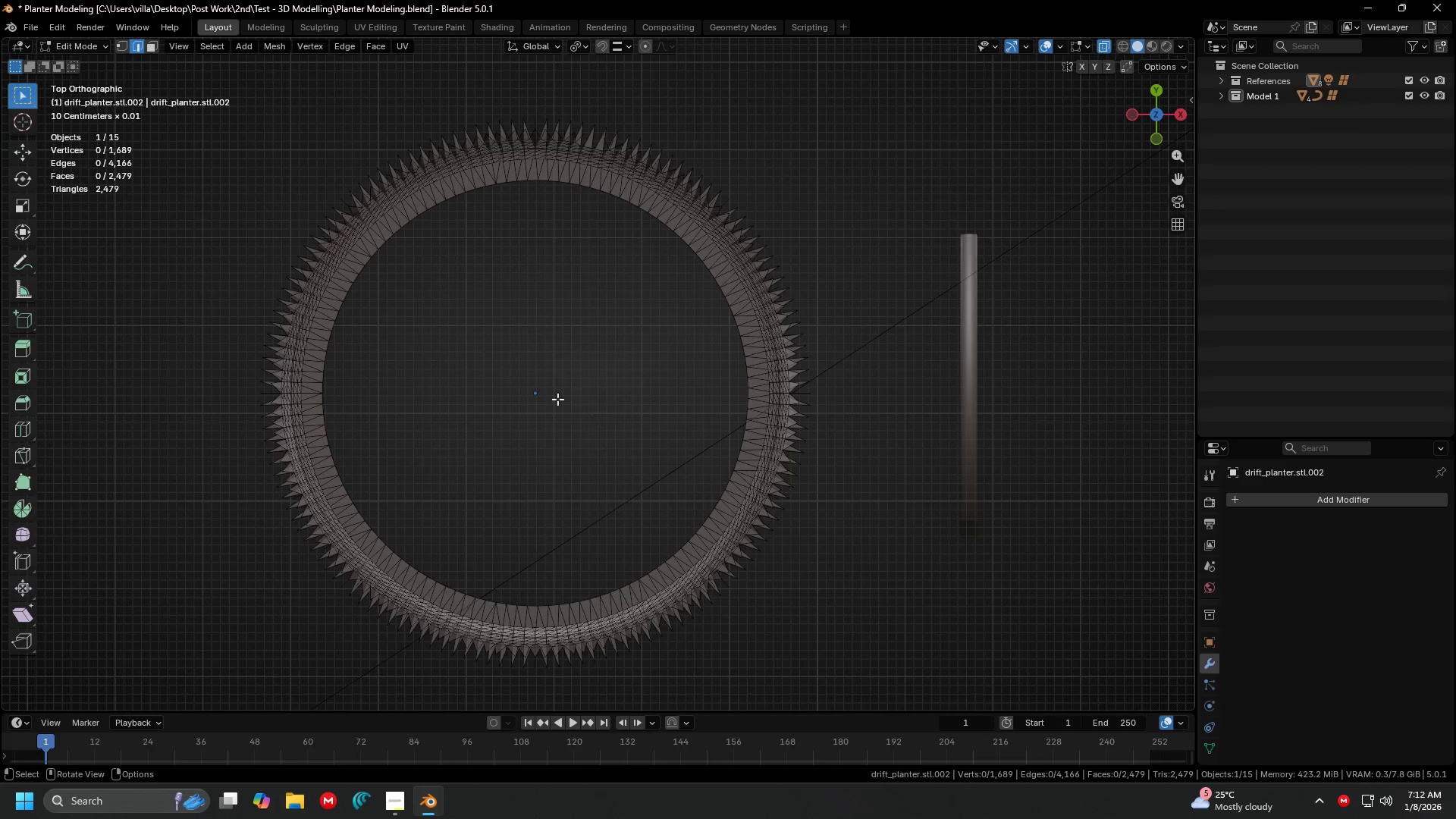 
scroll: coordinate [554, 399], scroll_direction: down, amount: 2.0
 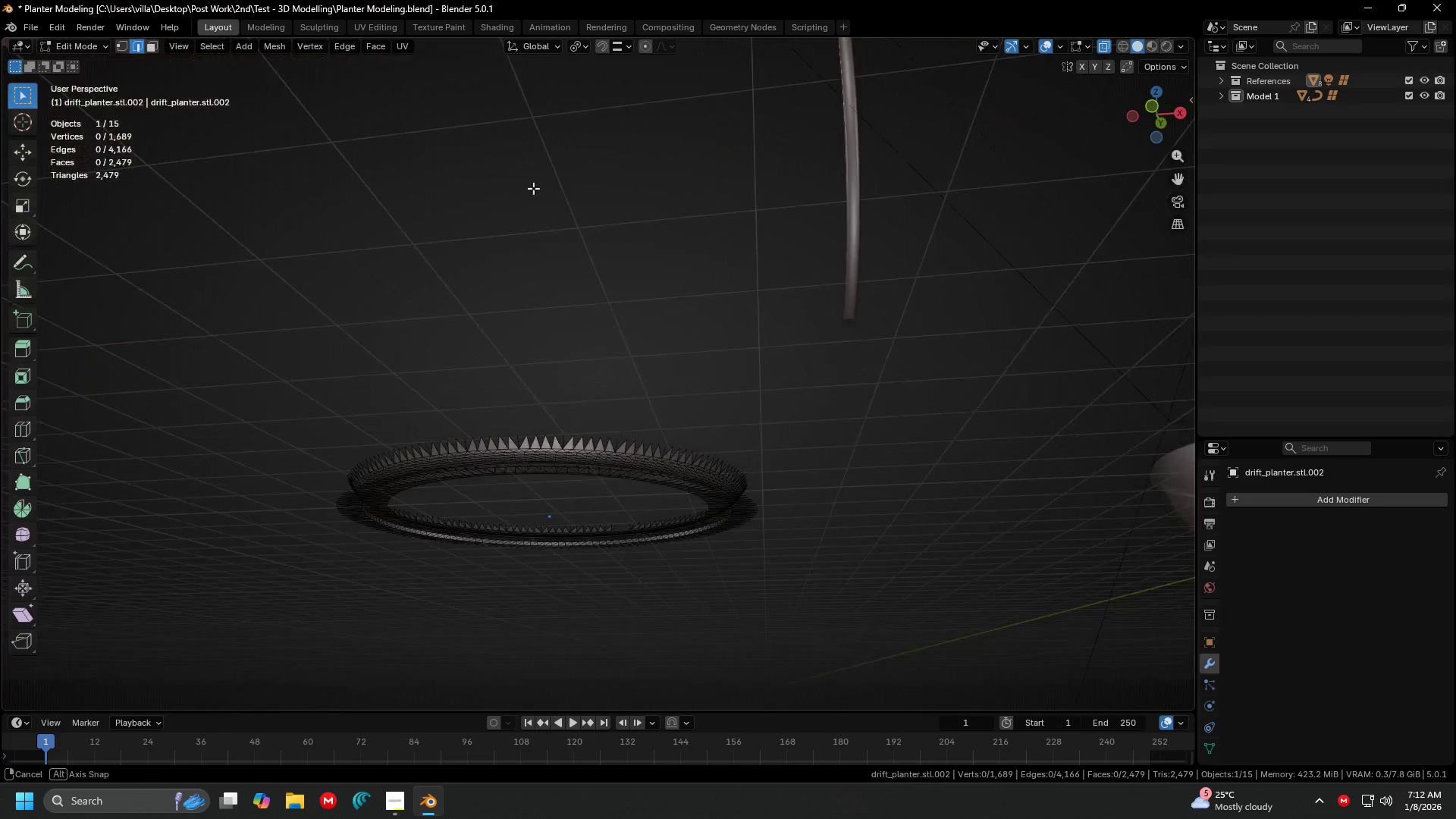 
key(Shift+ShiftLeft)
 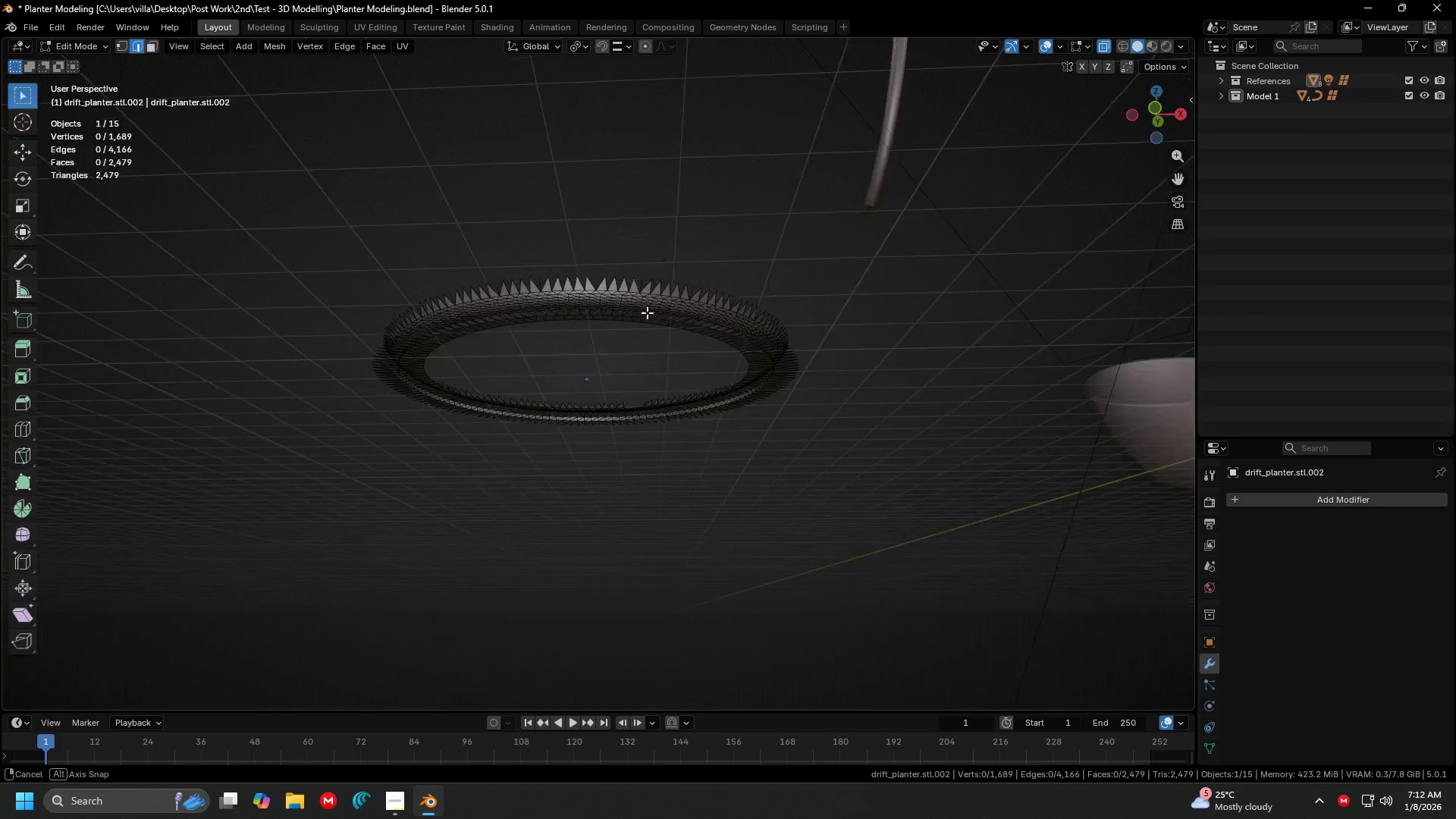 
key(Shift+ShiftLeft)
 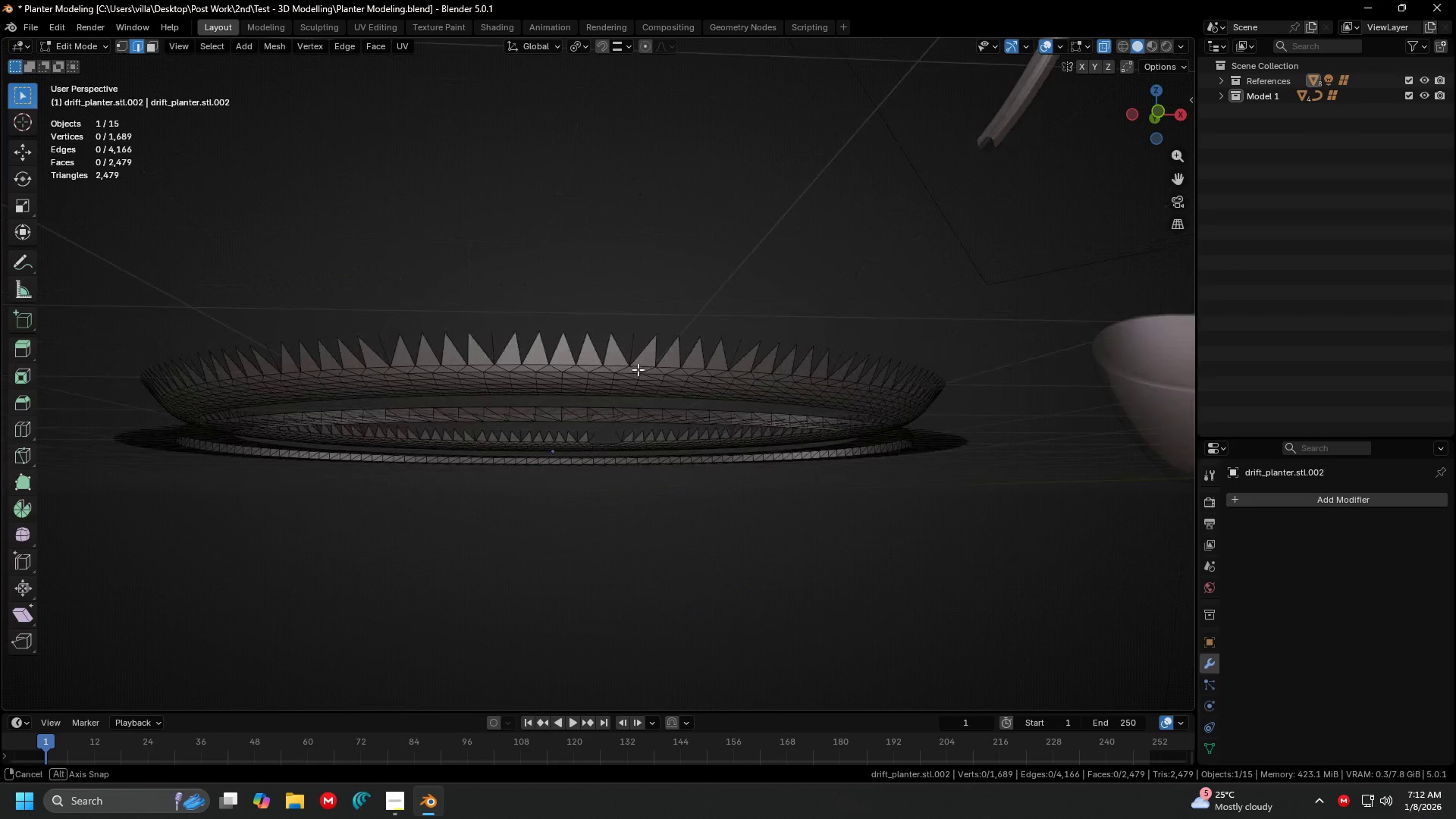 
scroll: coordinate [669, 326], scroll_direction: up, amount: 4.0
 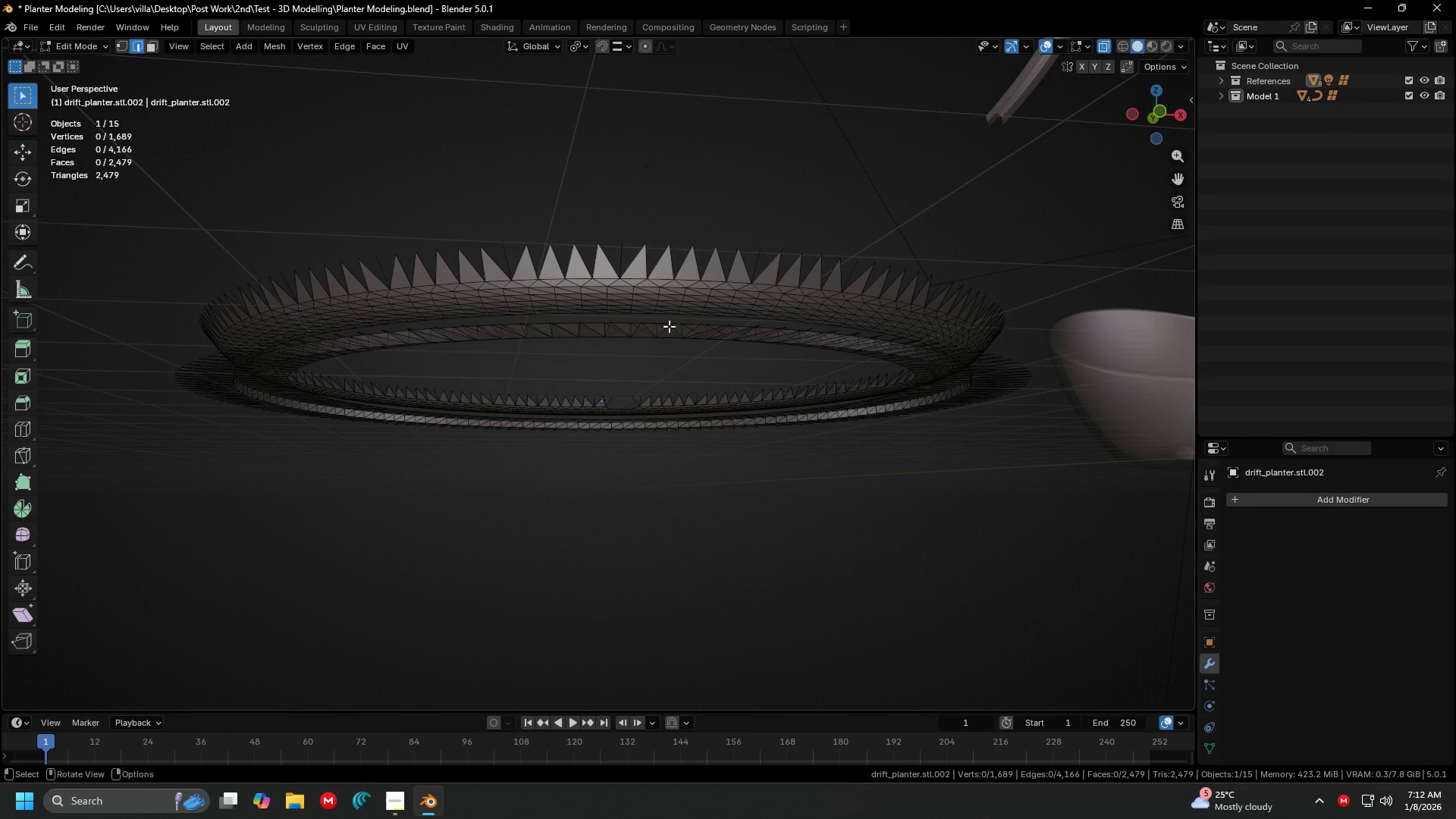 
key(1)
 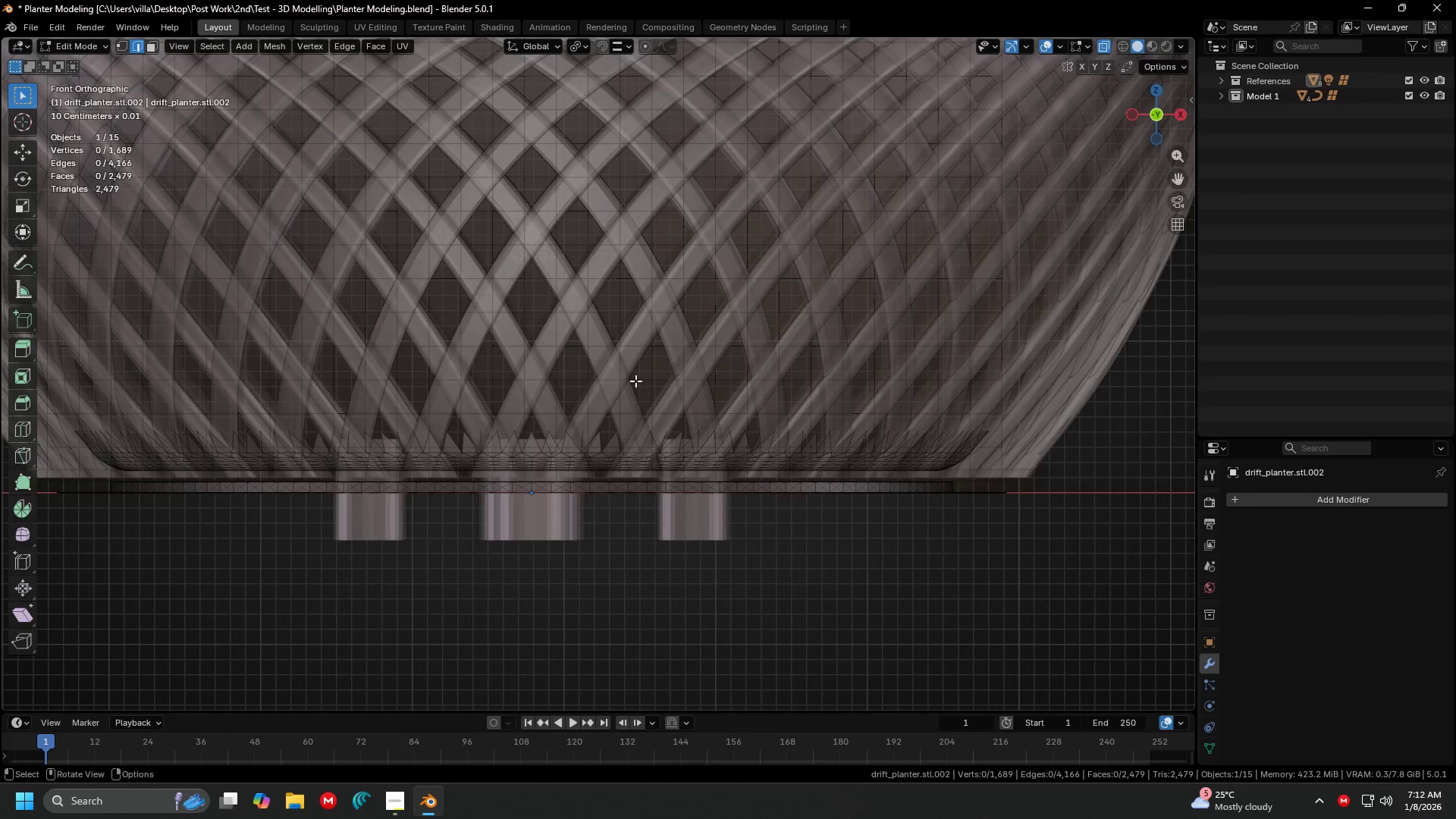 
scroll: coordinate [633, 370], scroll_direction: up, amount: 2.0
 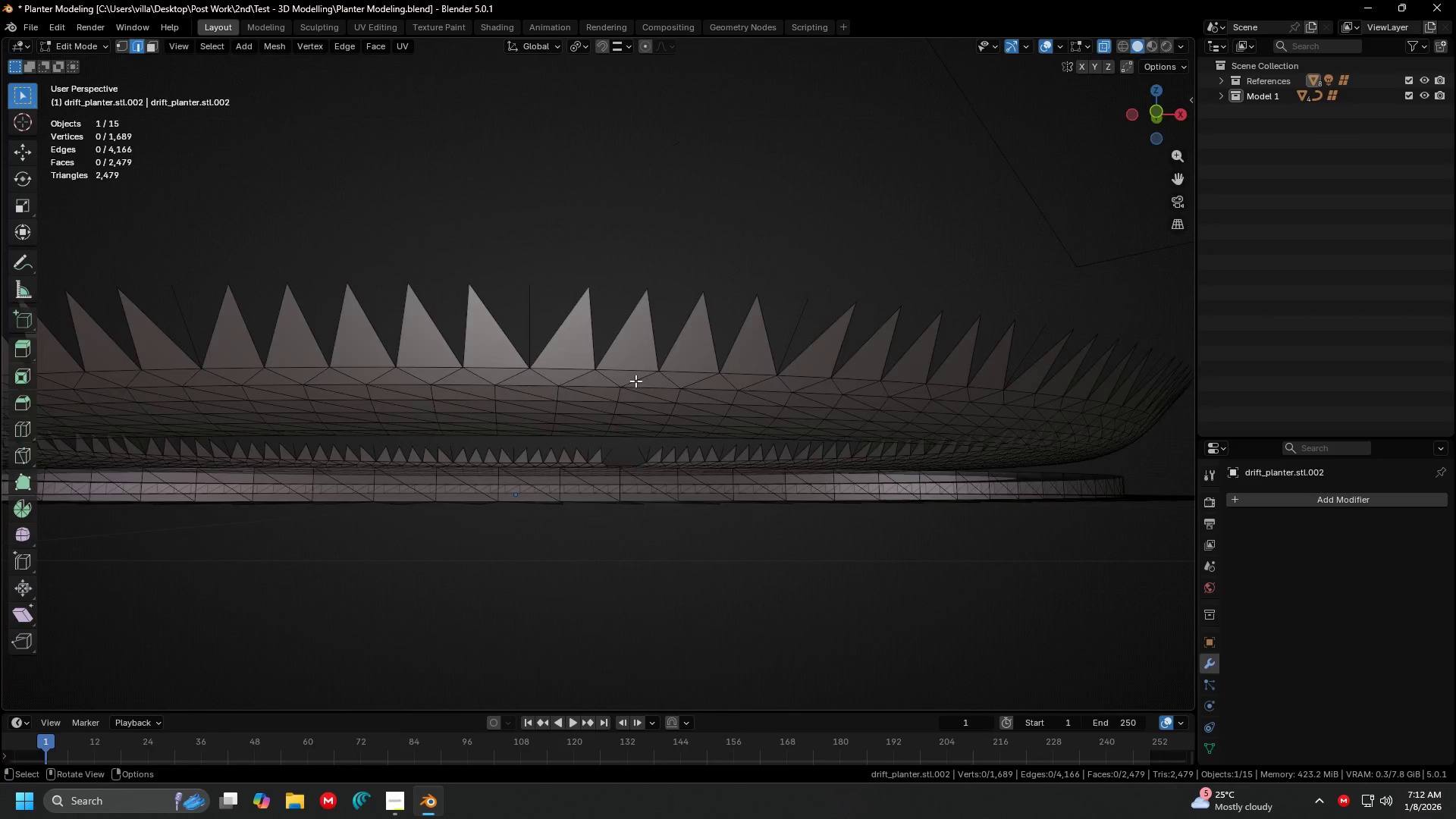 
key(Tab)
 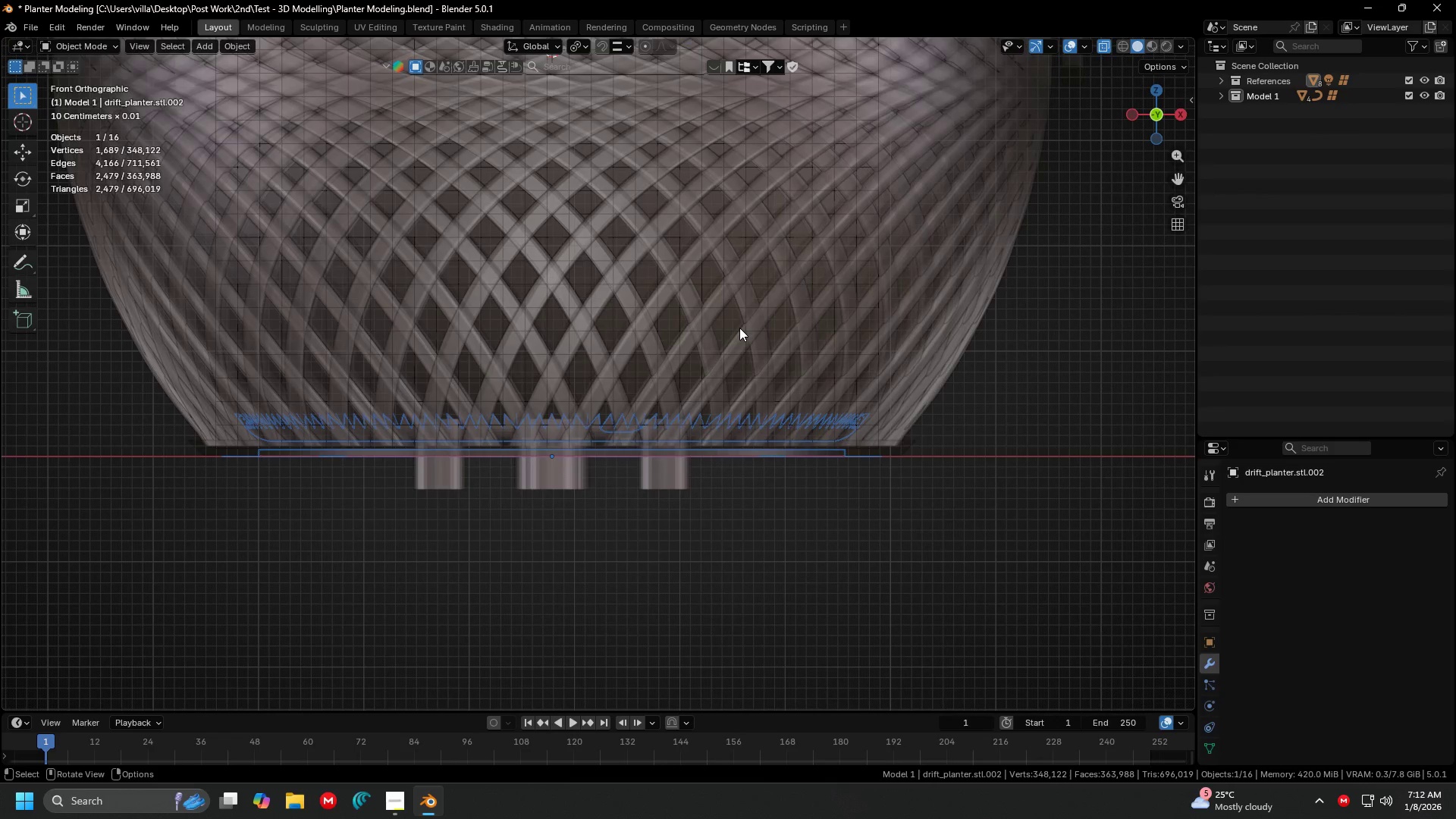 
scroll: coordinate [737, 308], scroll_direction: down, amount: 2.0
 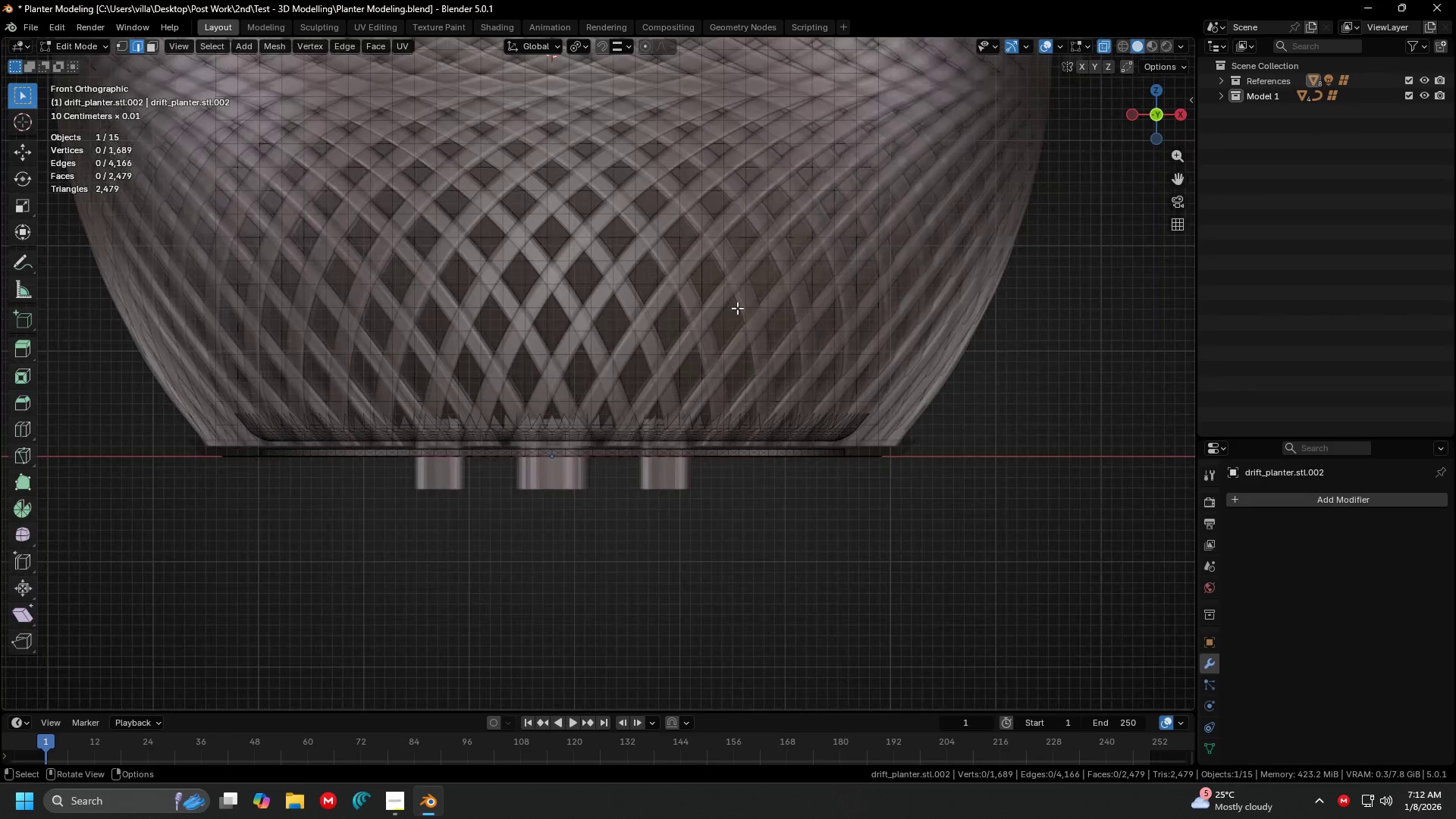 
key(Shift+H)
 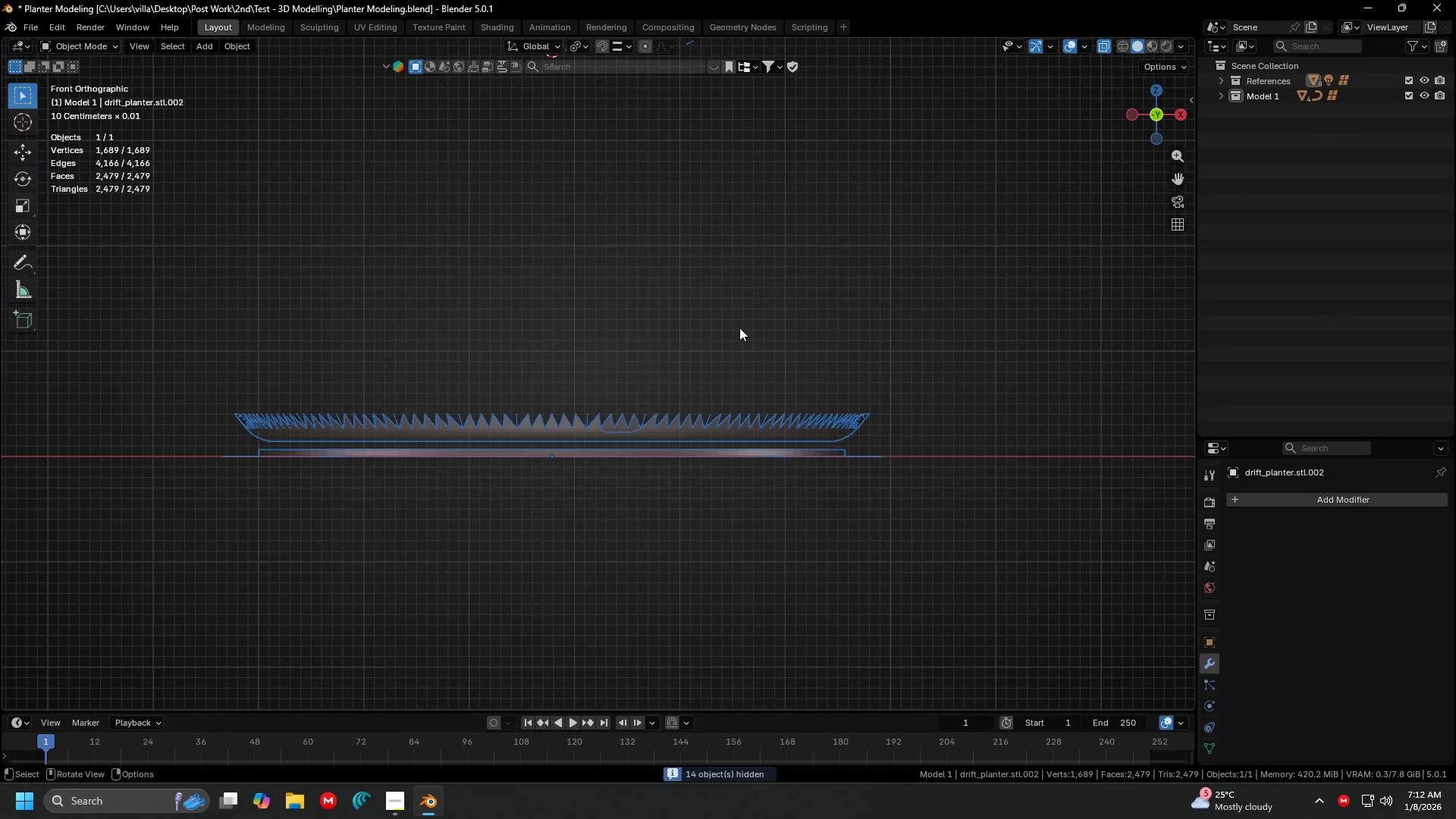 
key(Tab)
 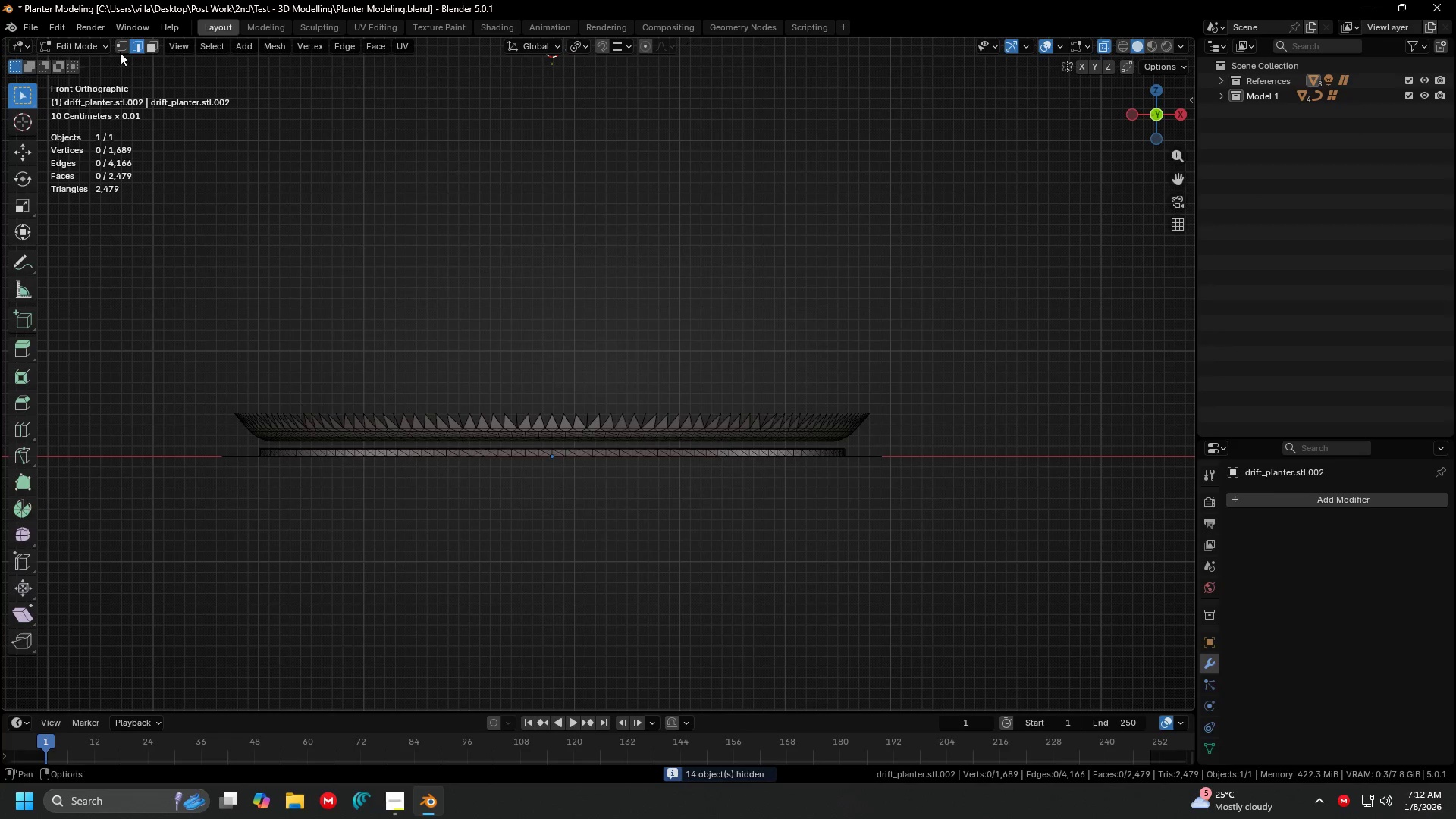 
left_click([122, 46])
 